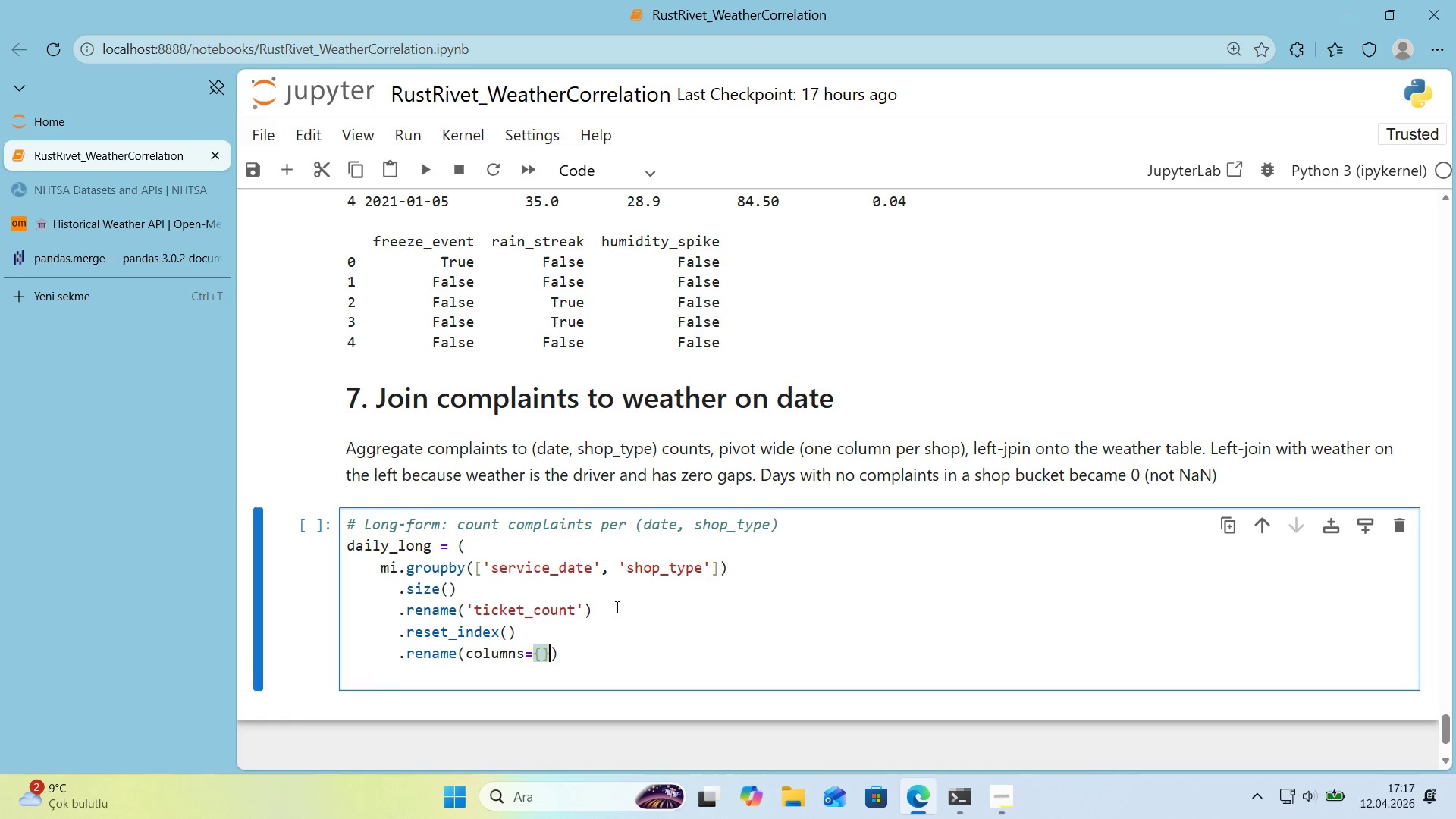 
key(ArrowLeft)
 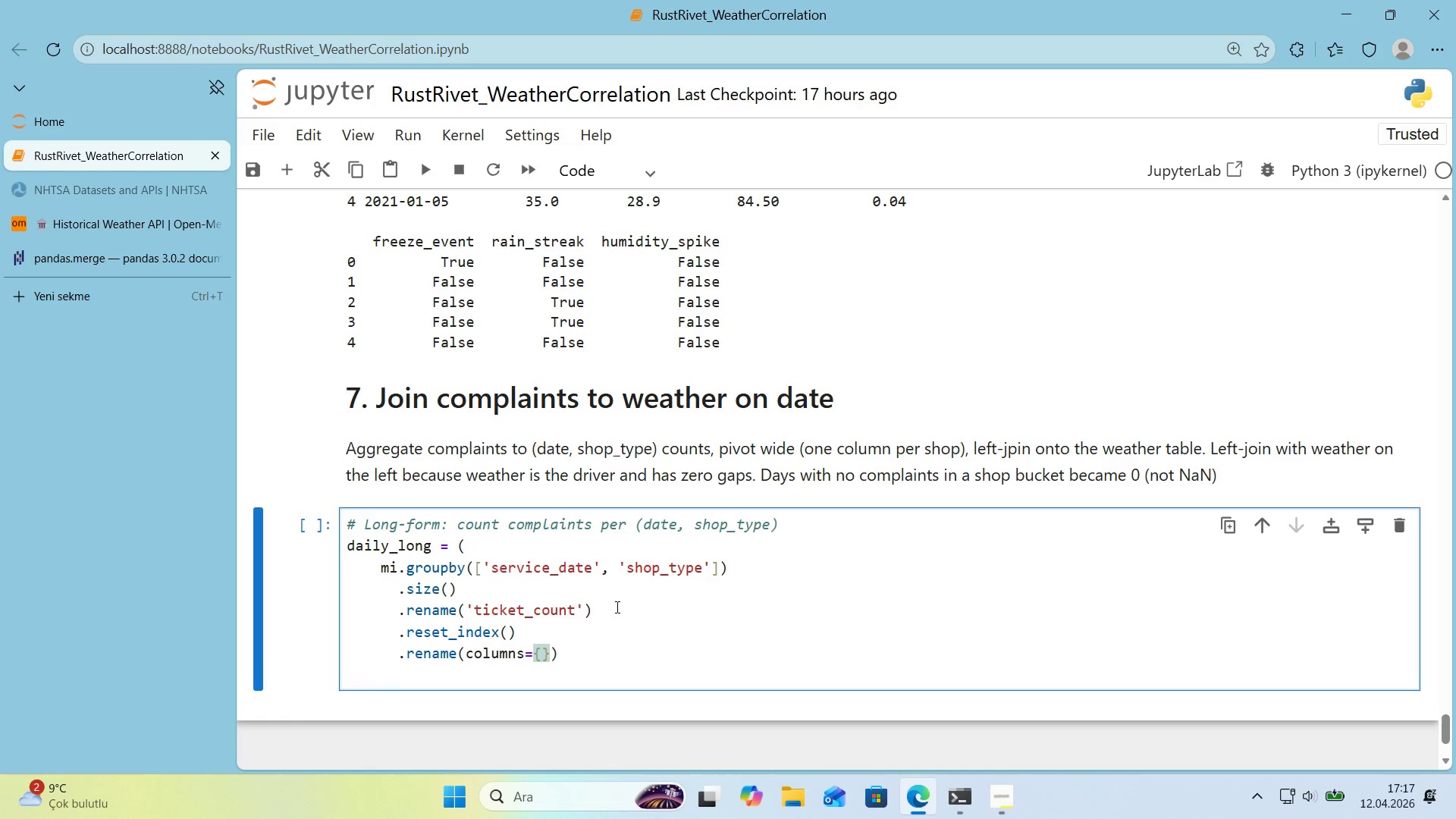 
type(@@)
 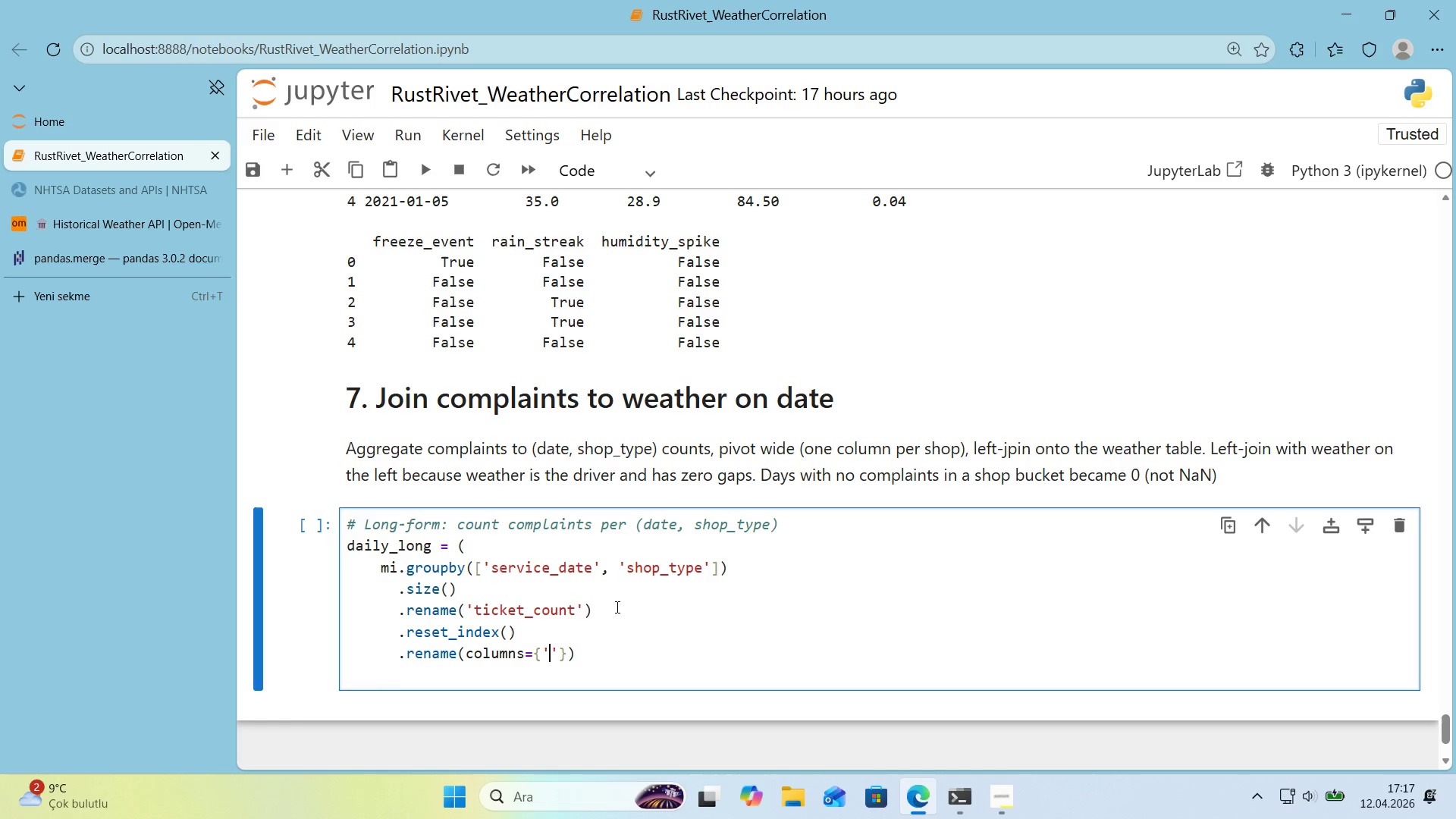 
key(ArrowLeft)
 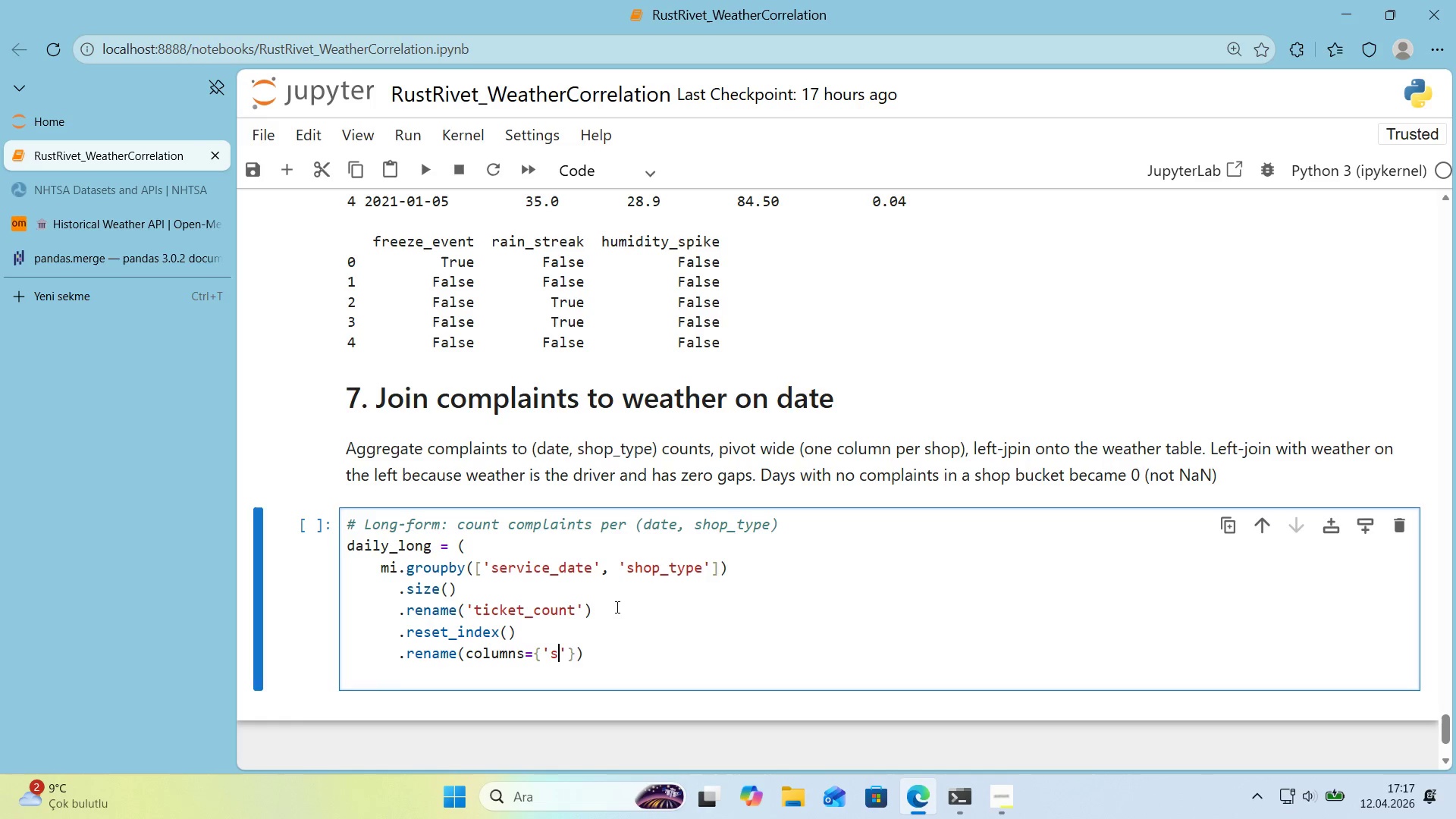 
type(ss)
key(Backspace)
type(erv'ce_dae)
key(Backspace)
type(te)
 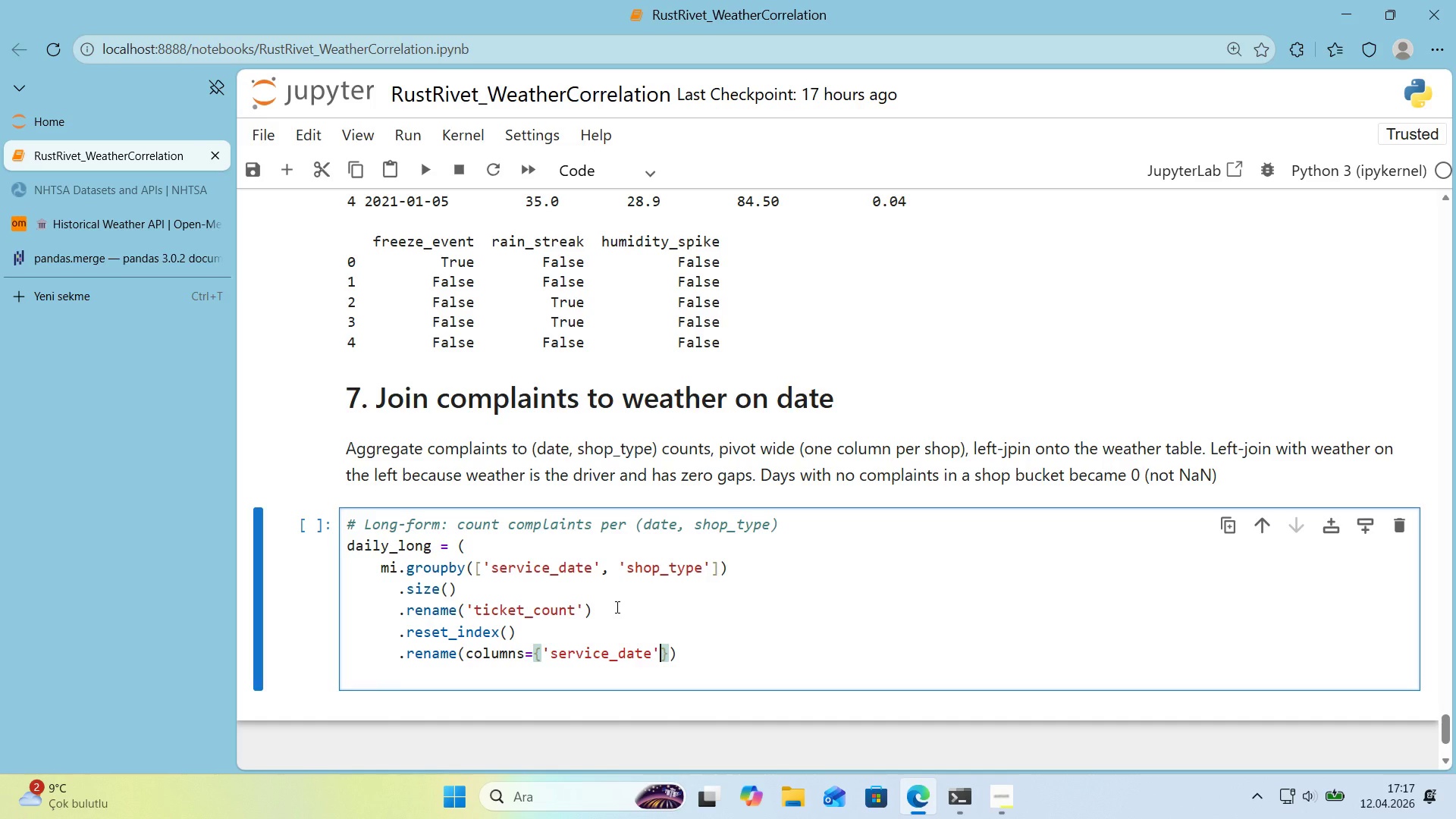 
 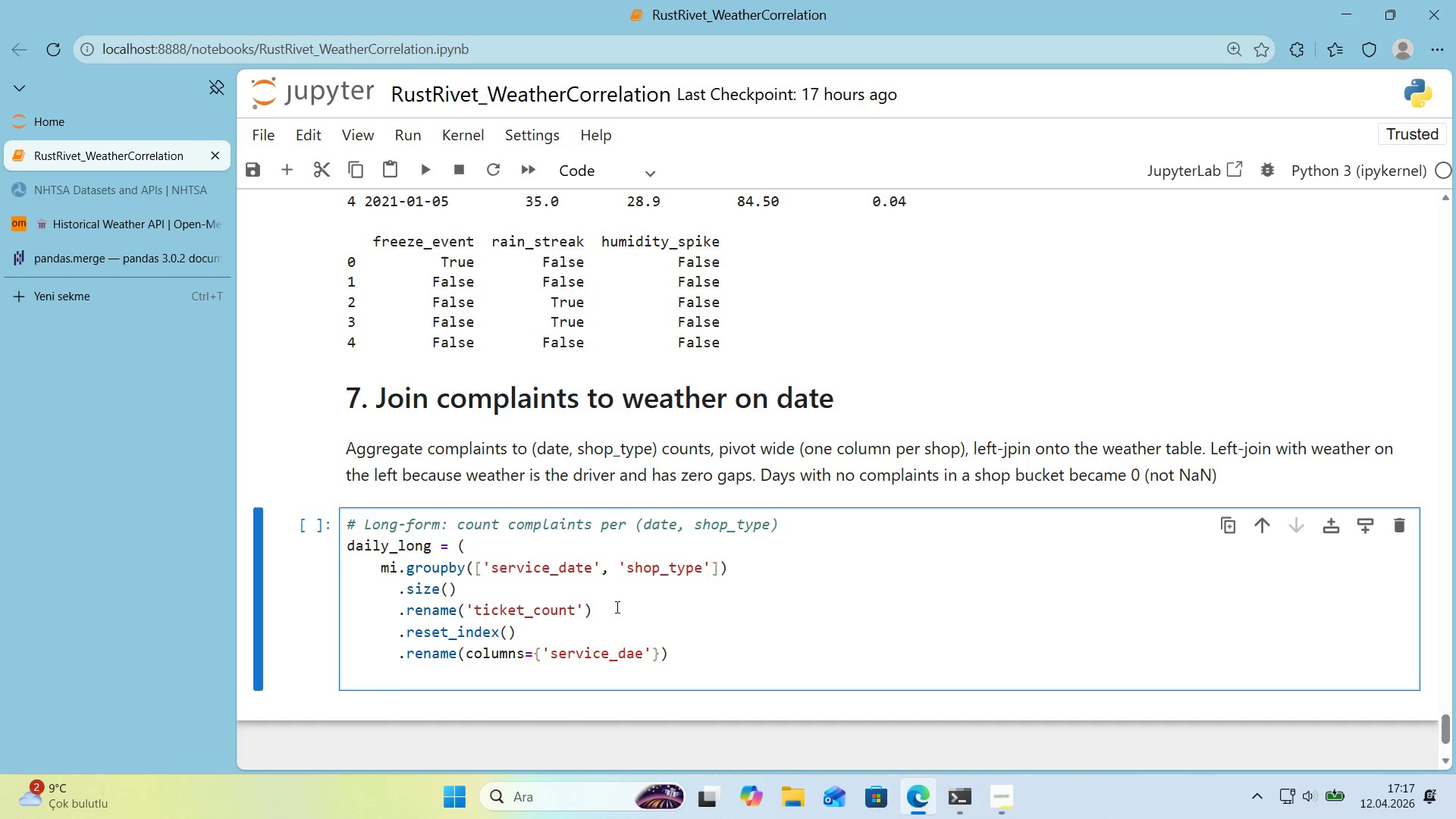 
key(ArrowRight)
 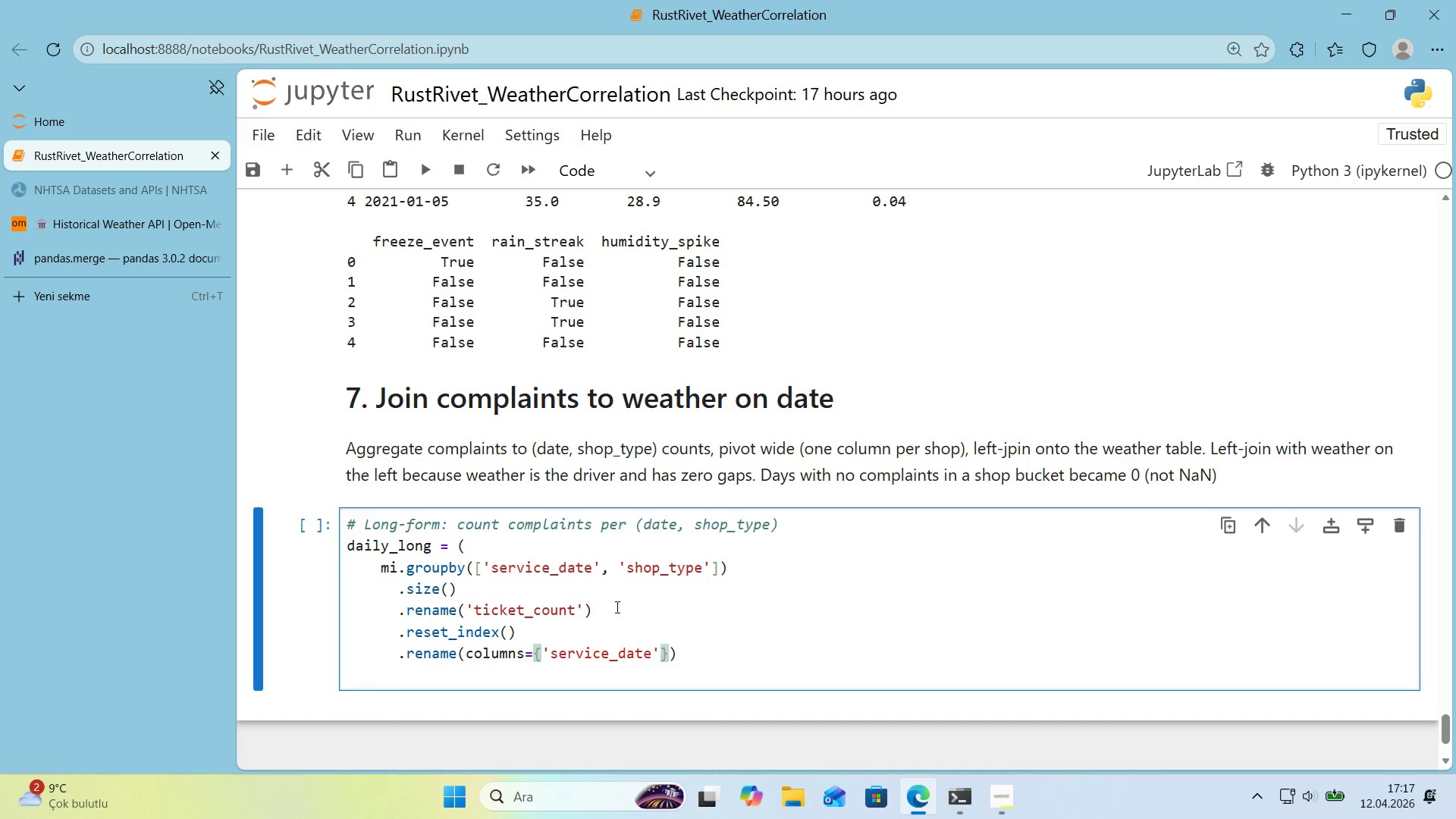 
type(> @@)
 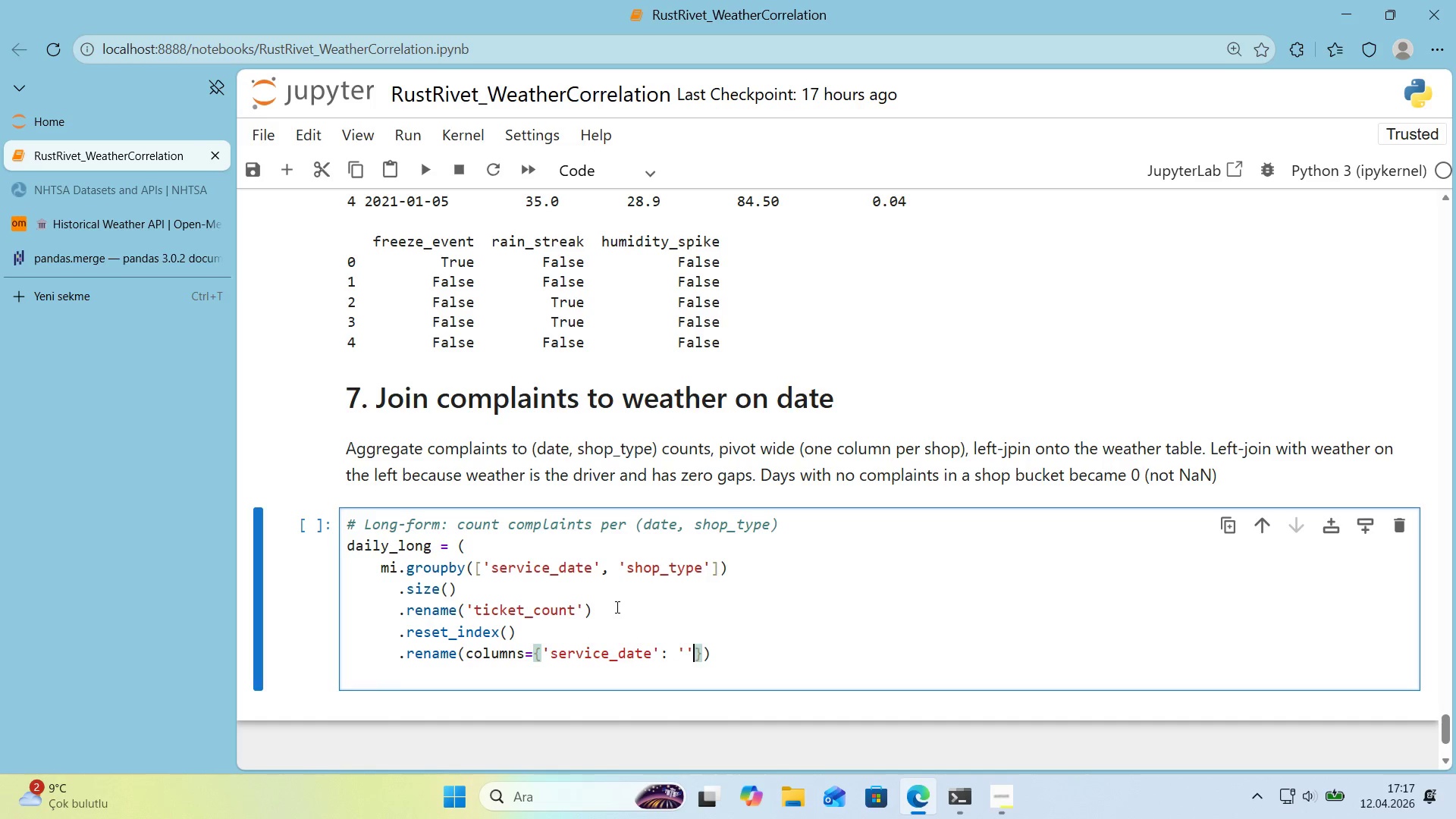 
key(ArrowLeft)
 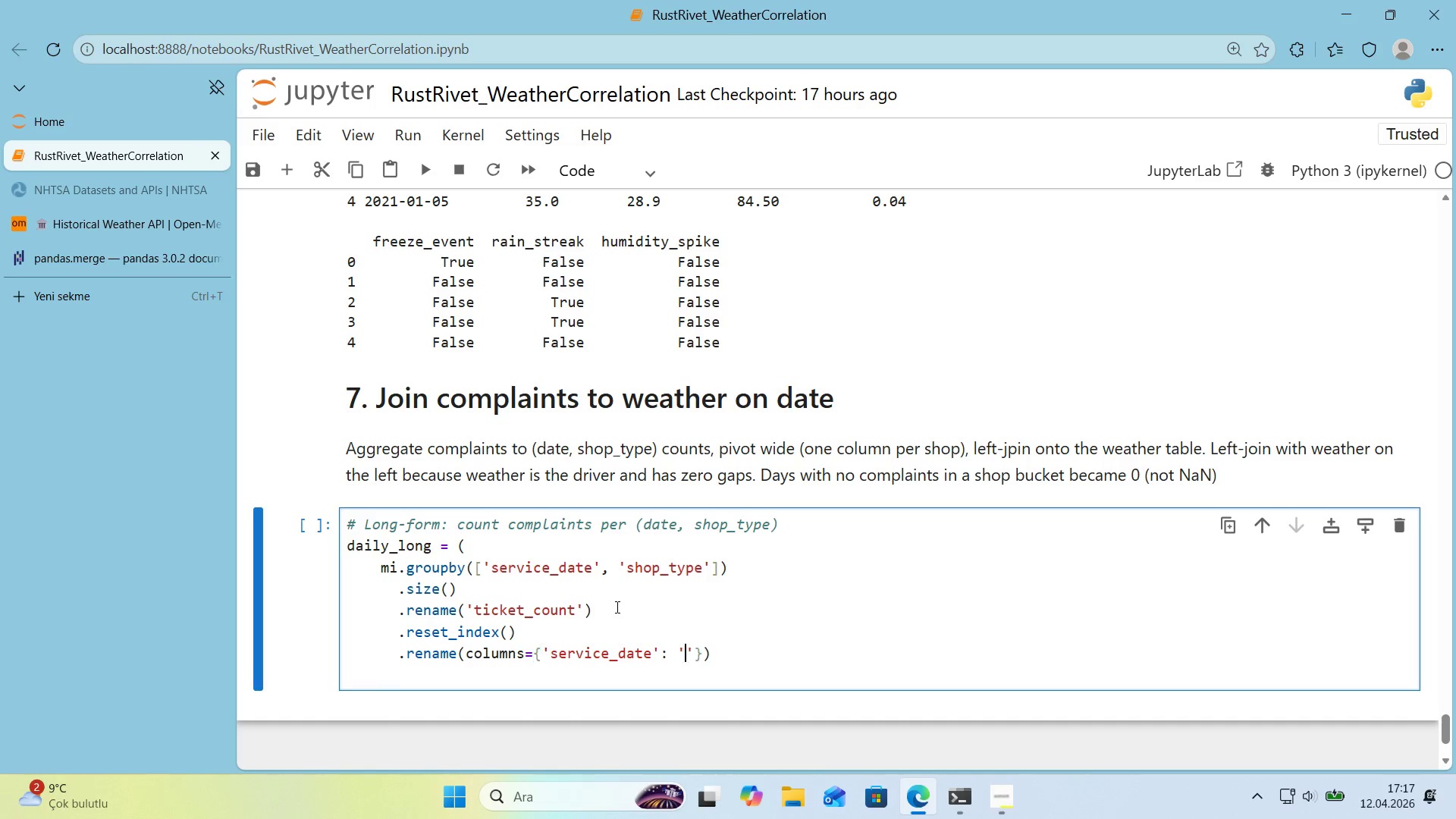 
type(date)
 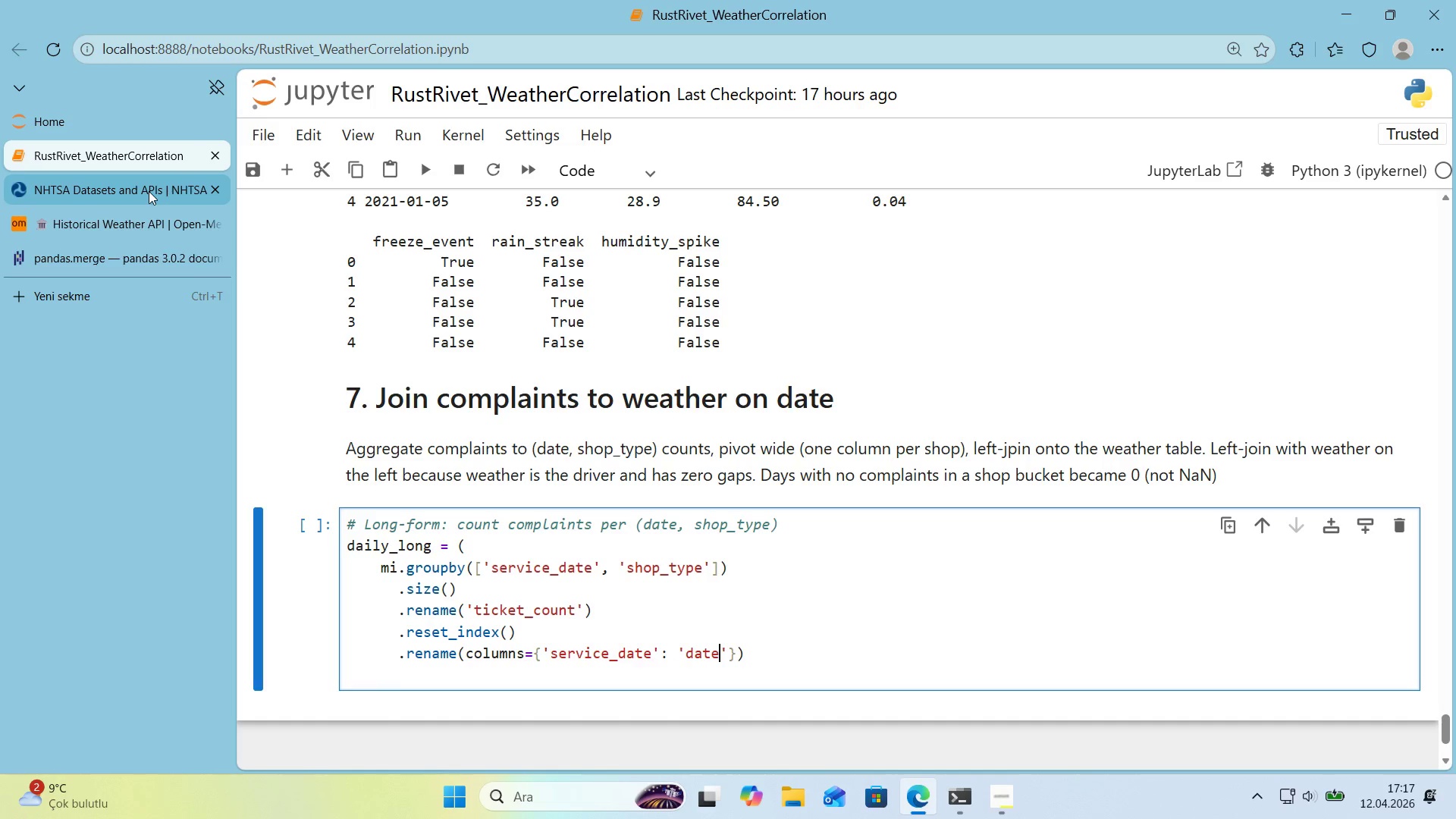 
left_click([117, 255])
 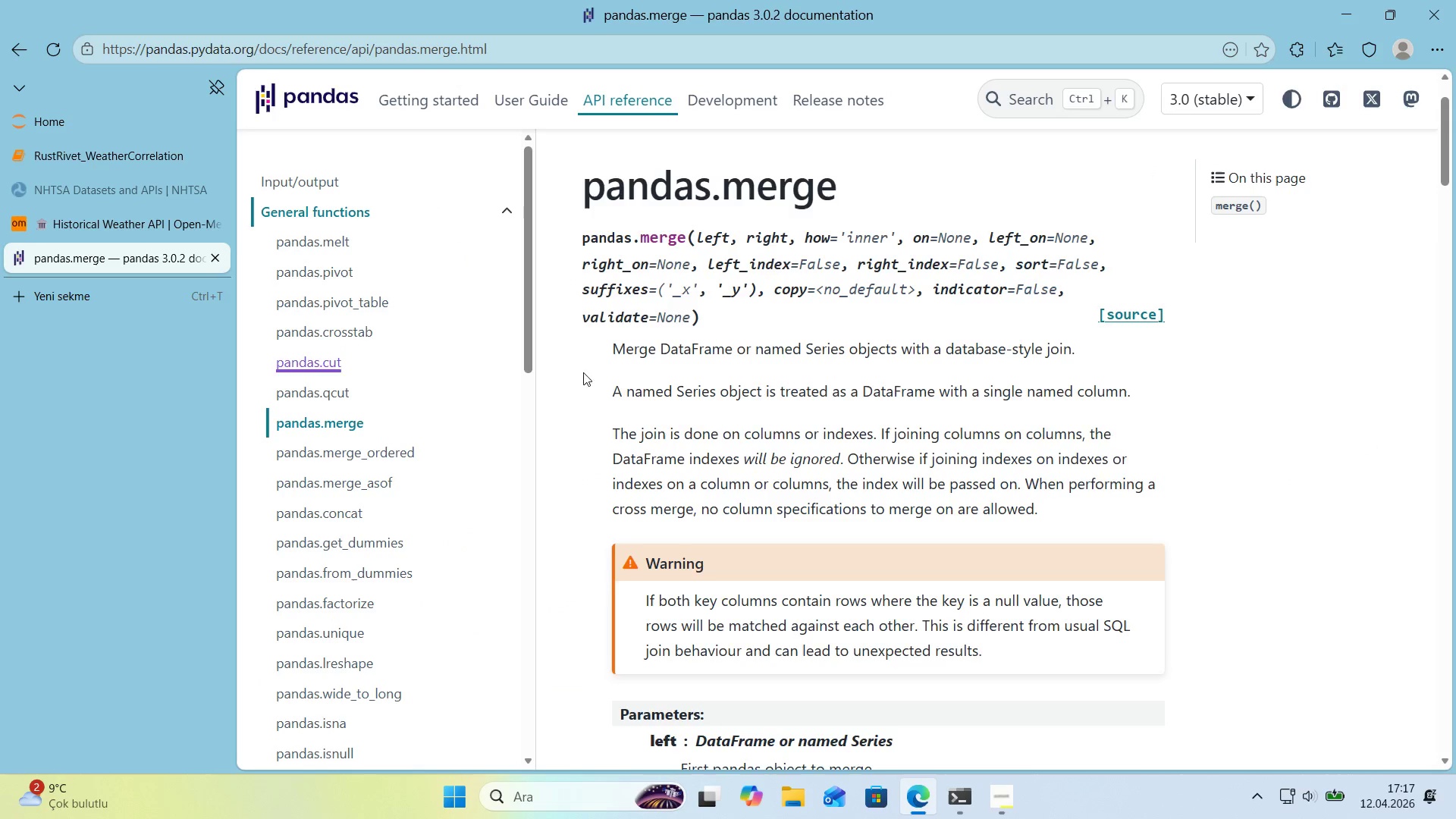 
scroll: coordinate [733, 410], scroll_direction: down, amount: 1.0
 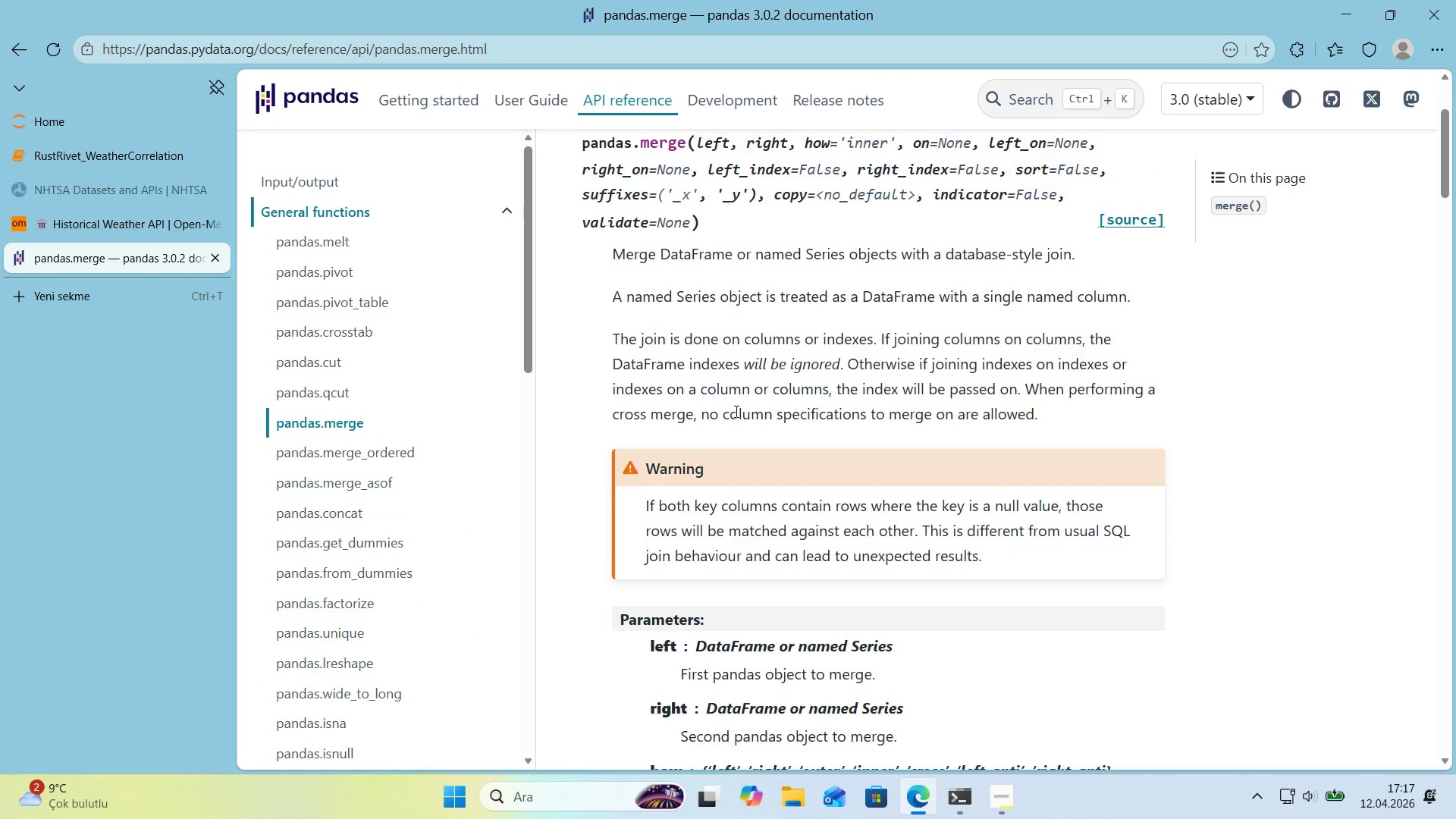 
scroll: coordinate [735, 411], scroll_direction: up, amount: 1.0
 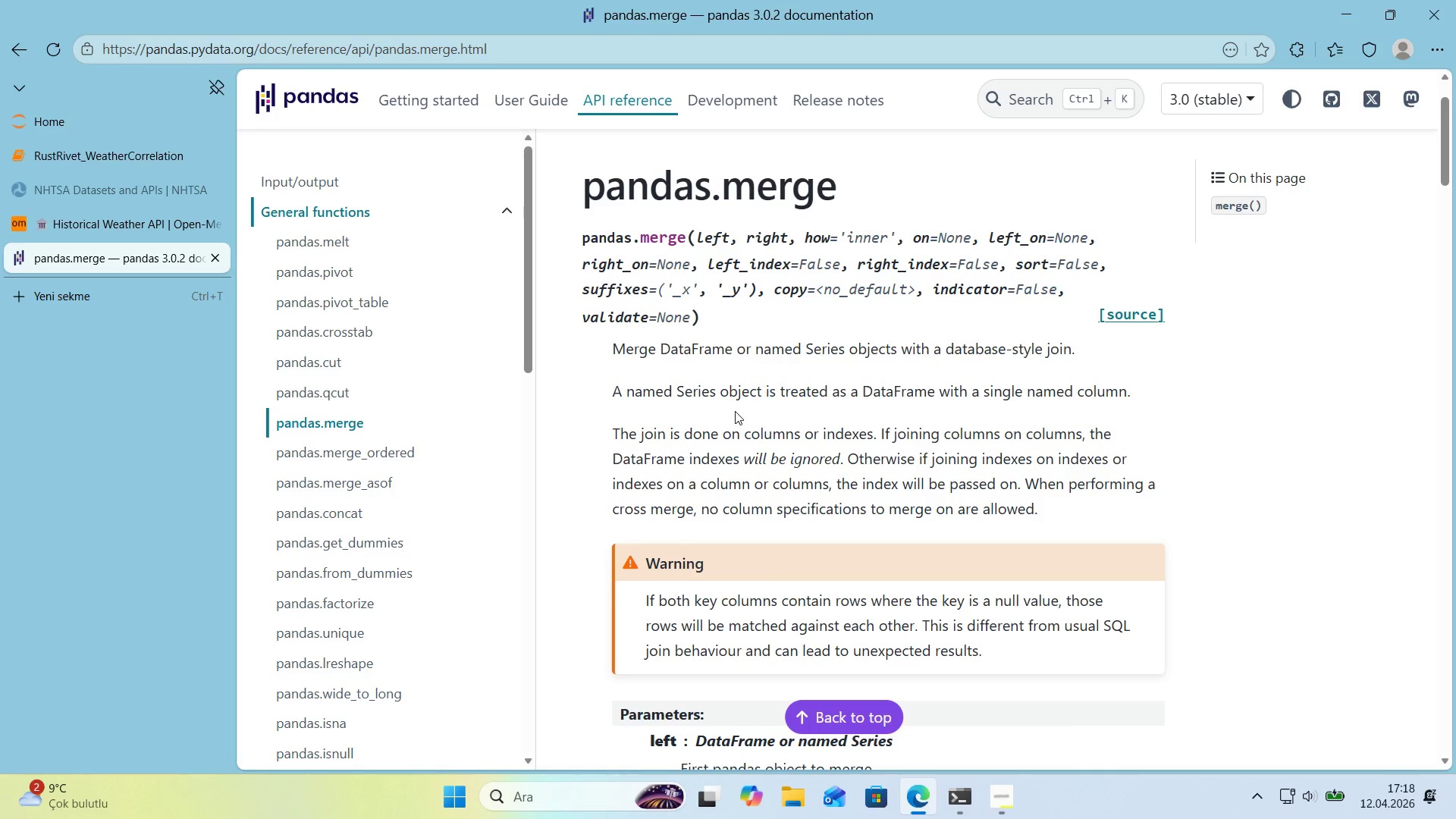 
wait(12.86)
 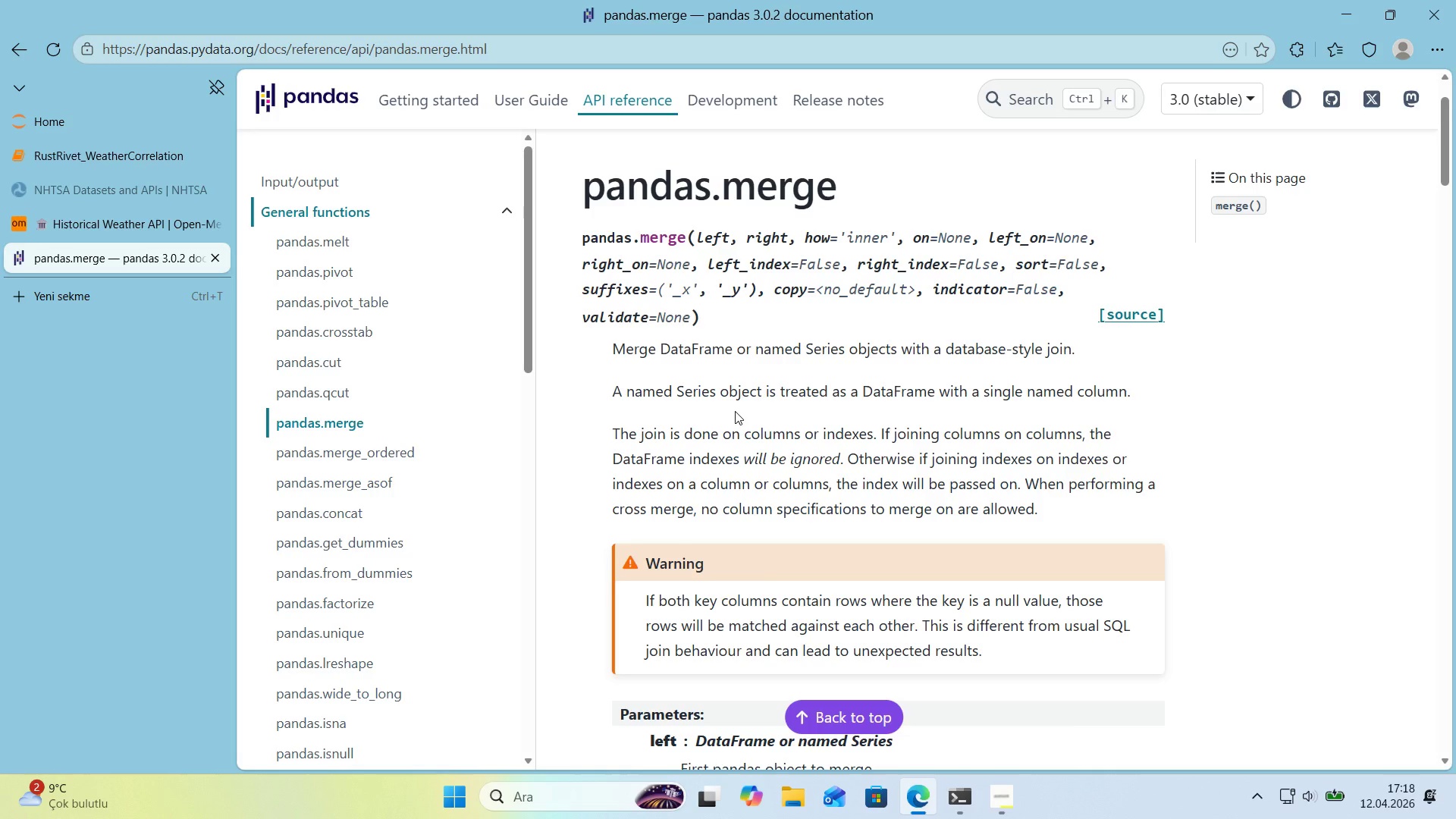 
left_click([131, 169])
 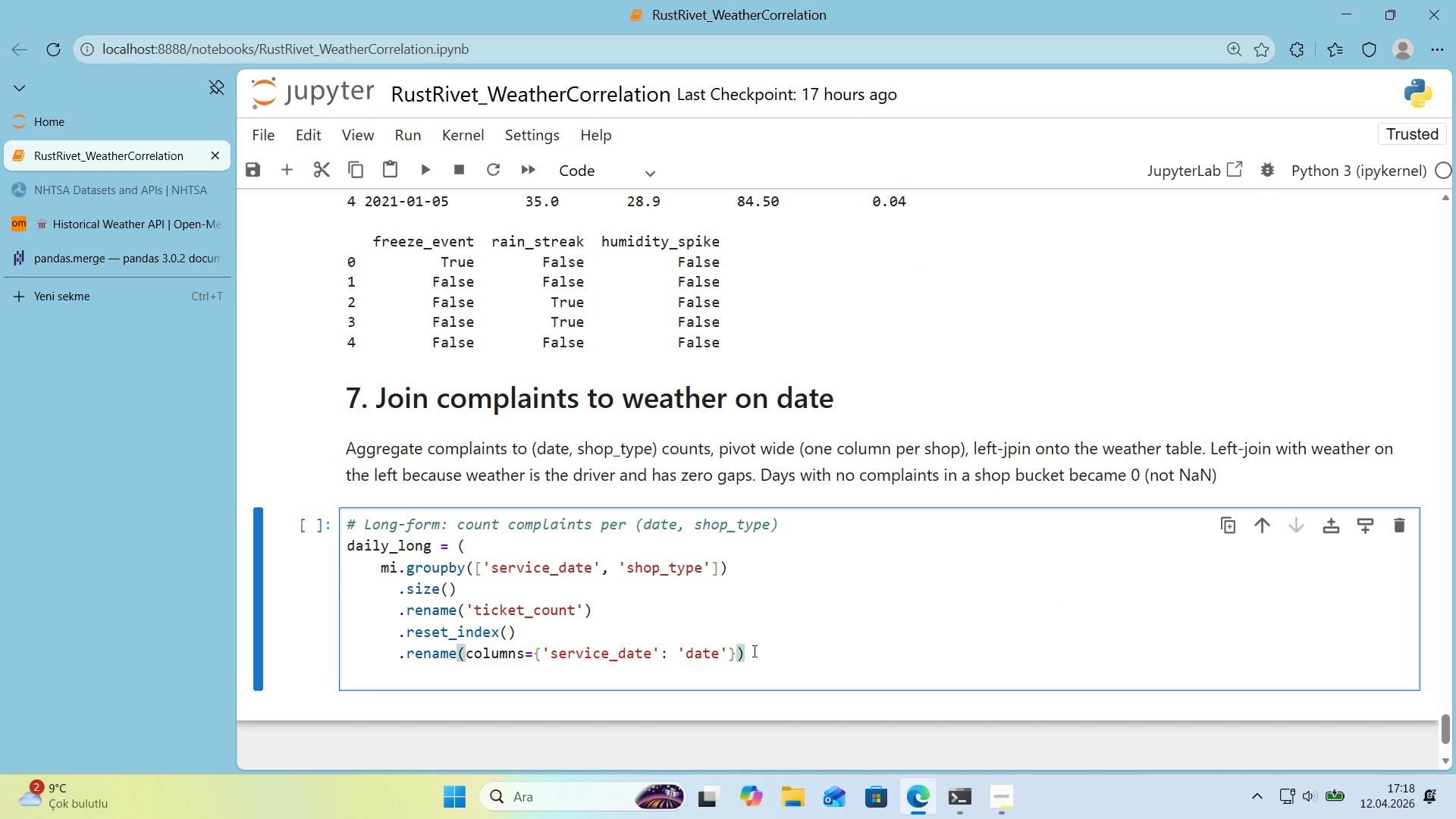 
key(ArrowDown)
 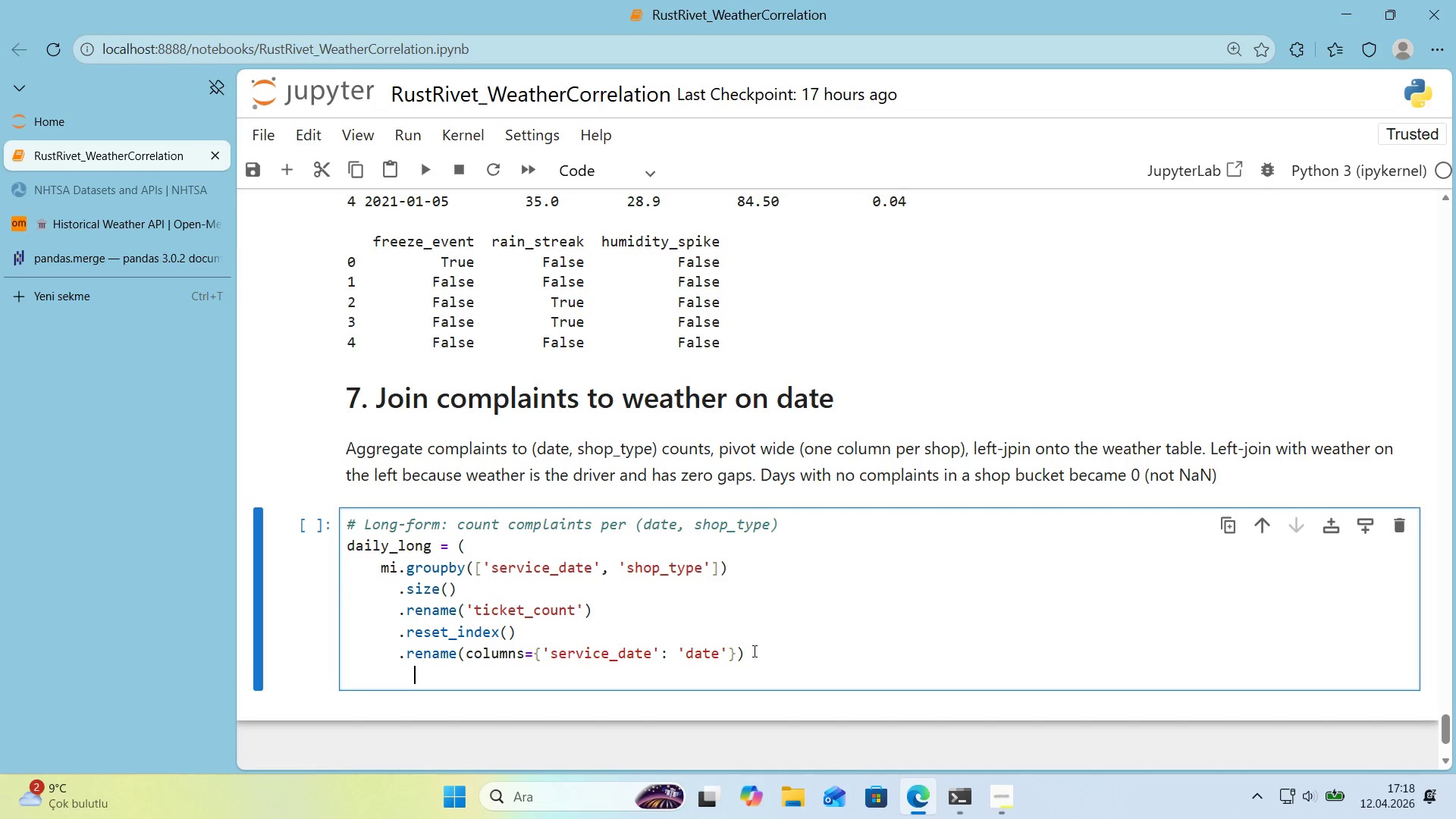 
key(Backspace)
 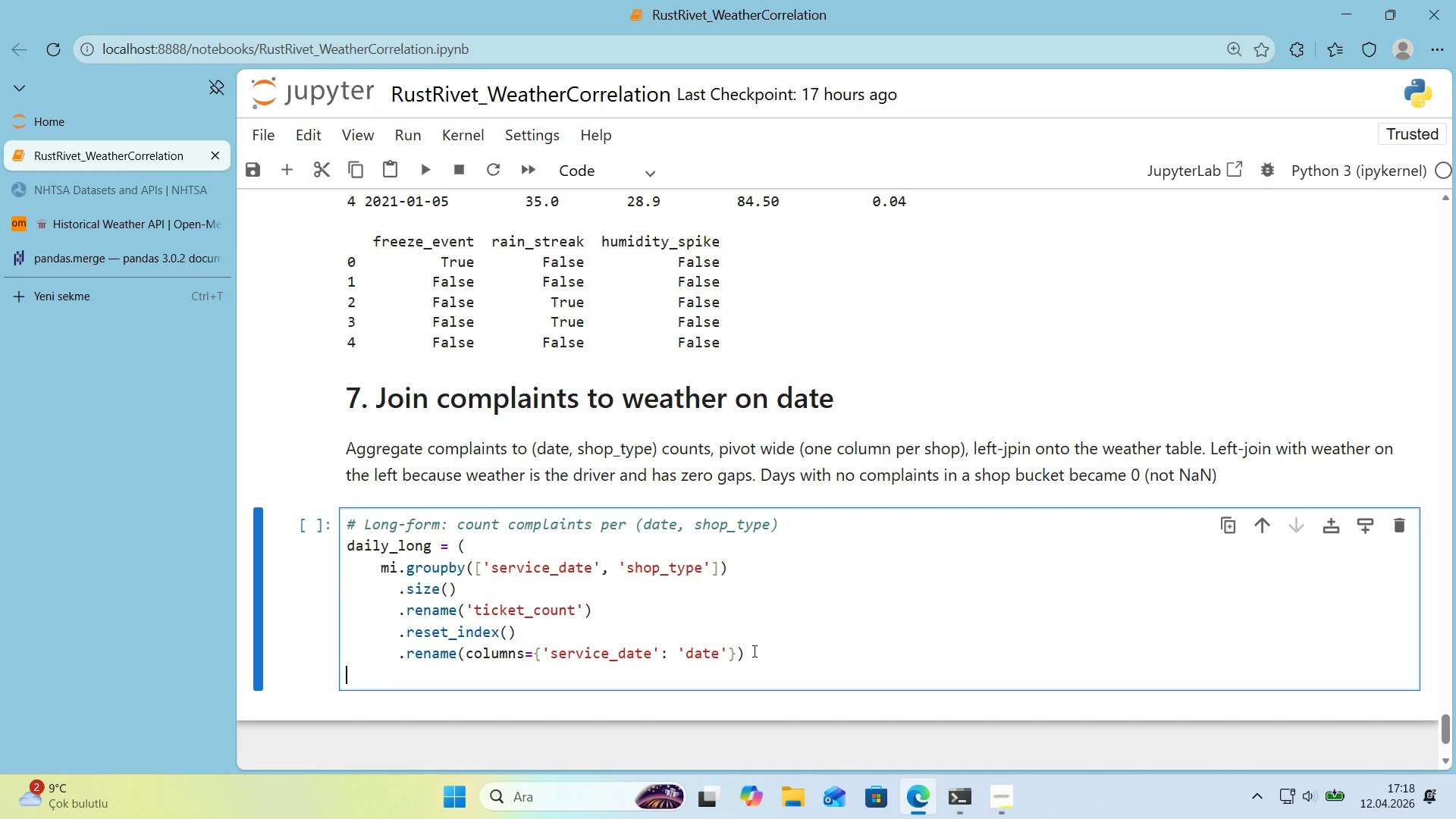 
key(Backspace)
 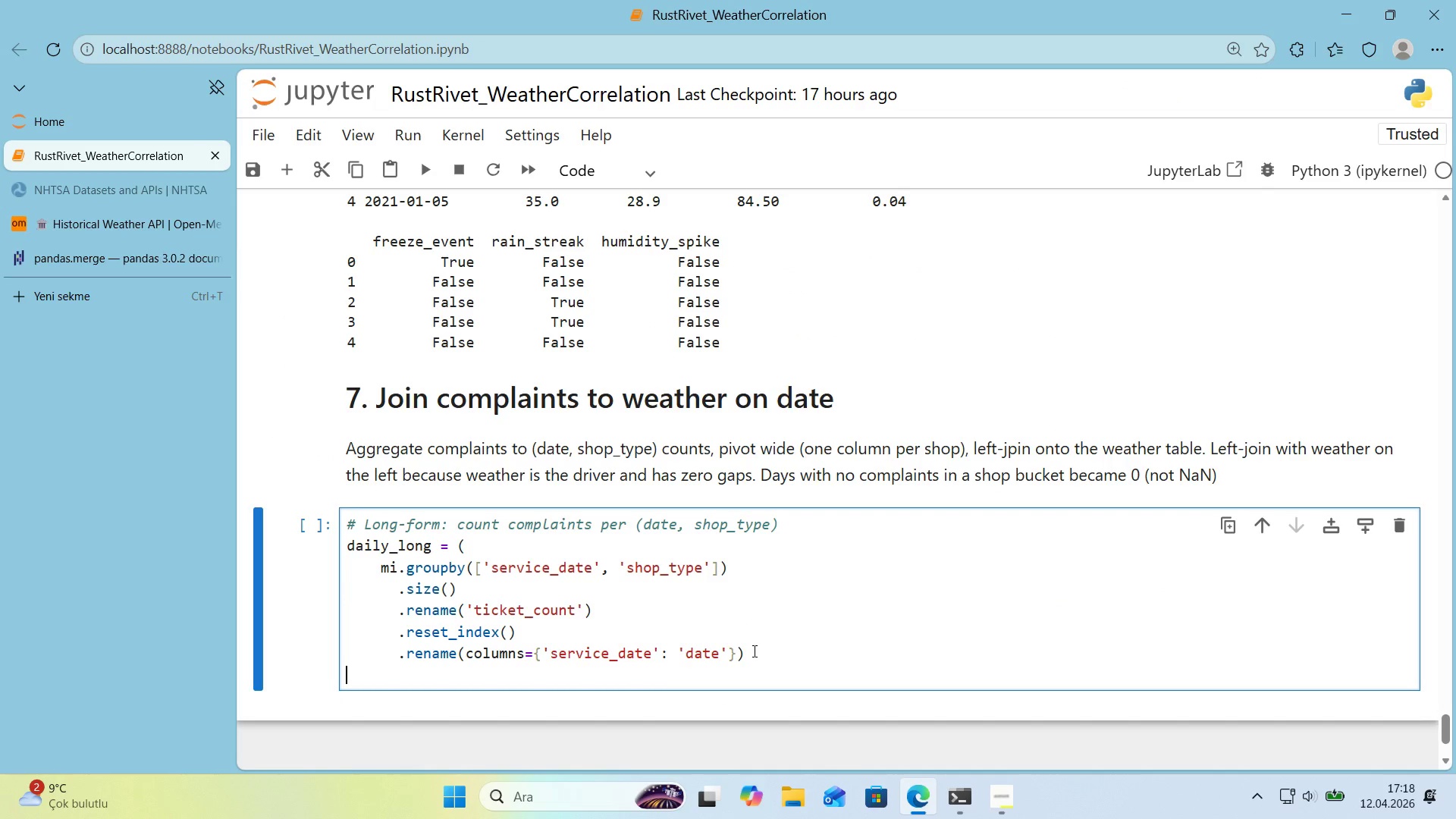 
key(Shift+9)
 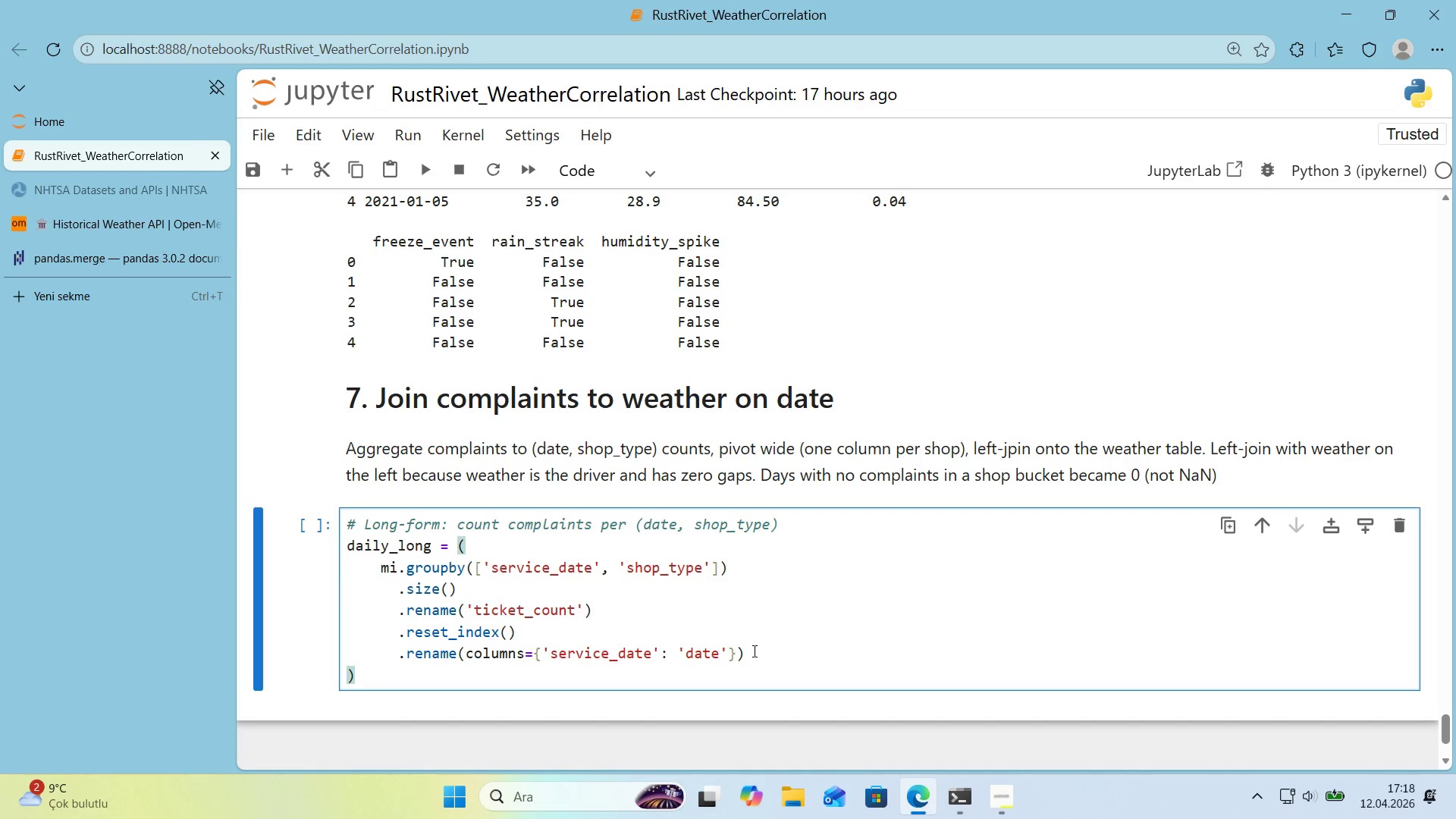 
key(Enter)
 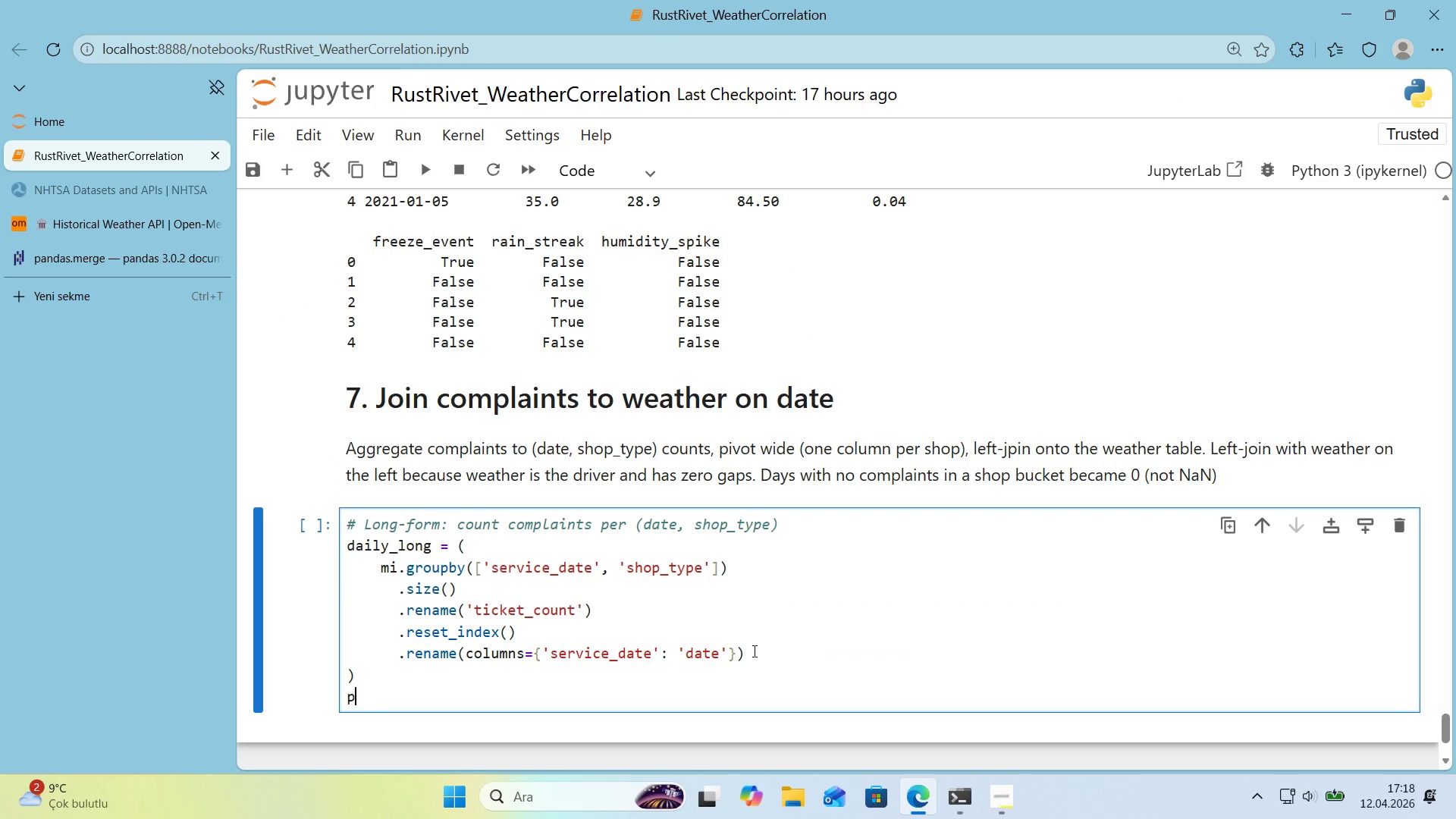 
type(pr'nt*()
 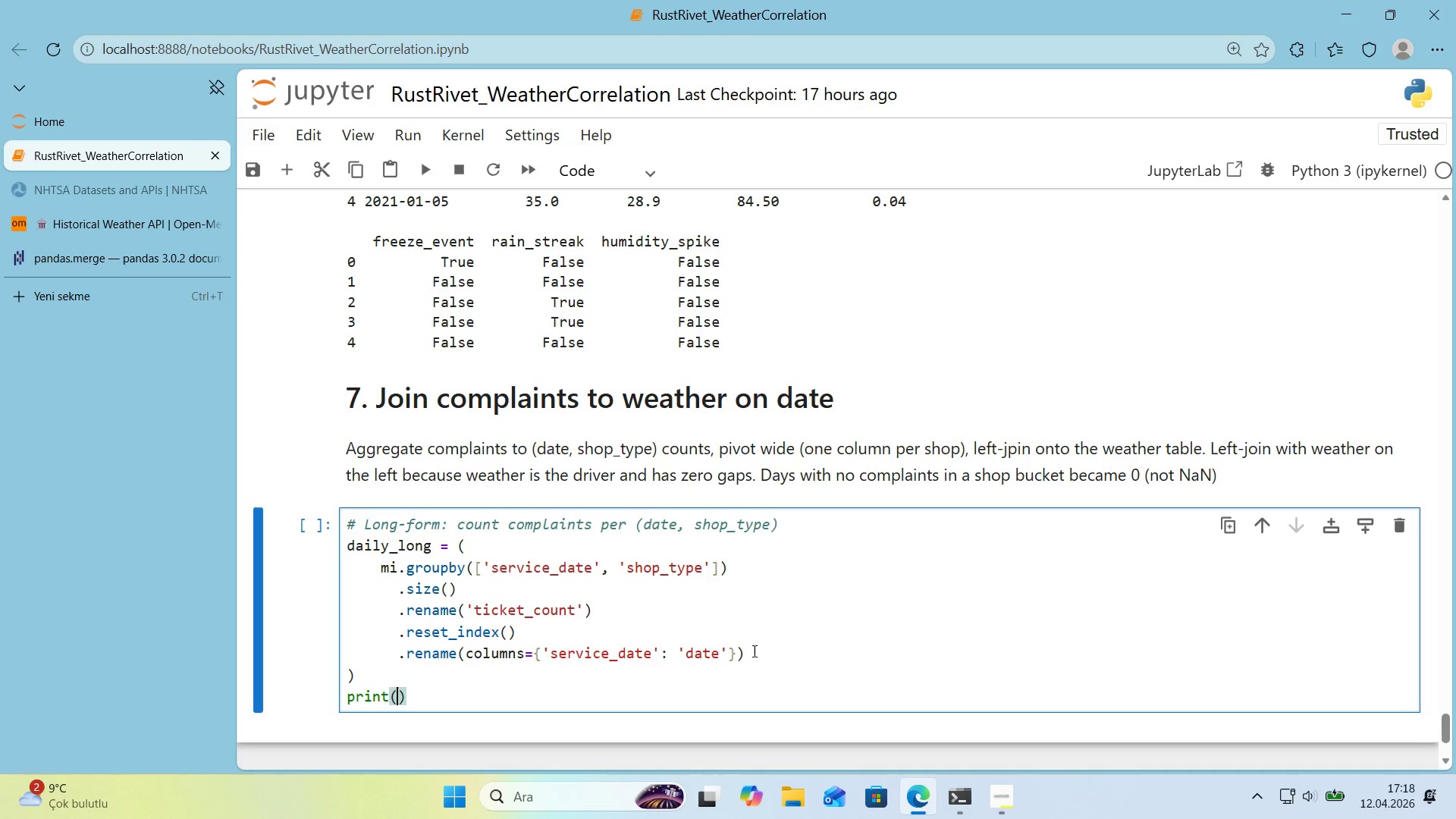 
 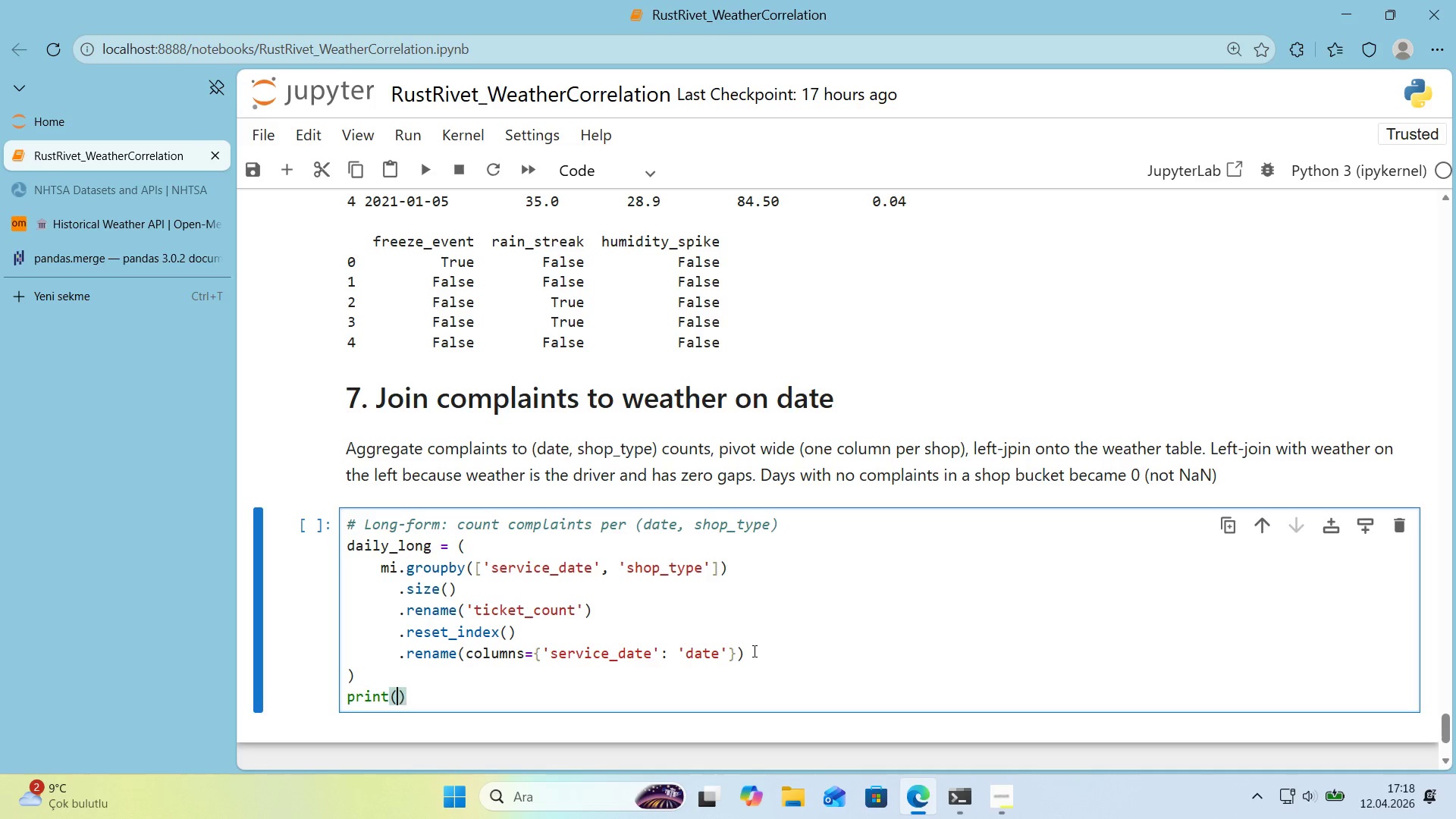 
key(ArrowLeft)
 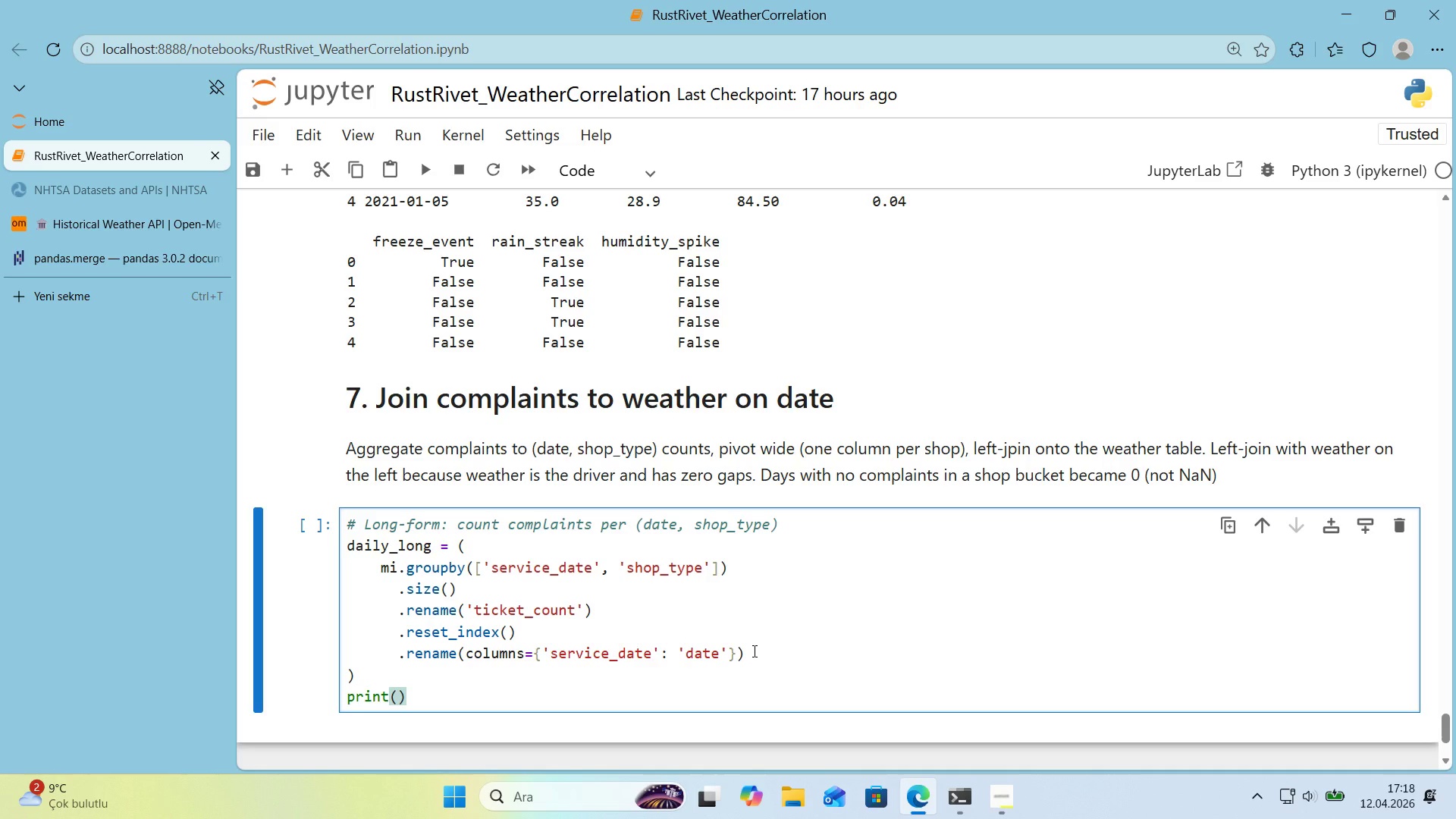 
type(f@@)
 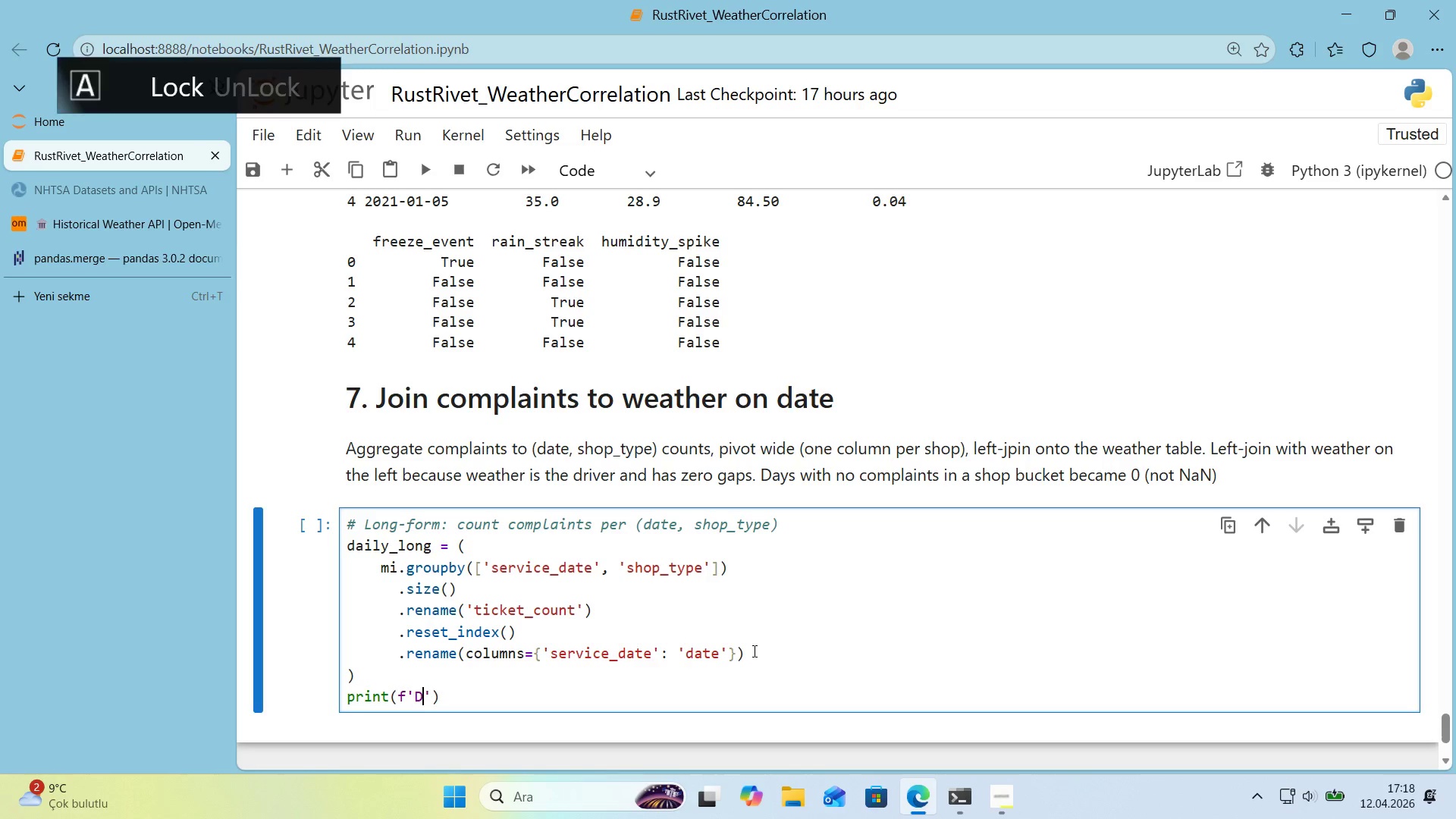 
 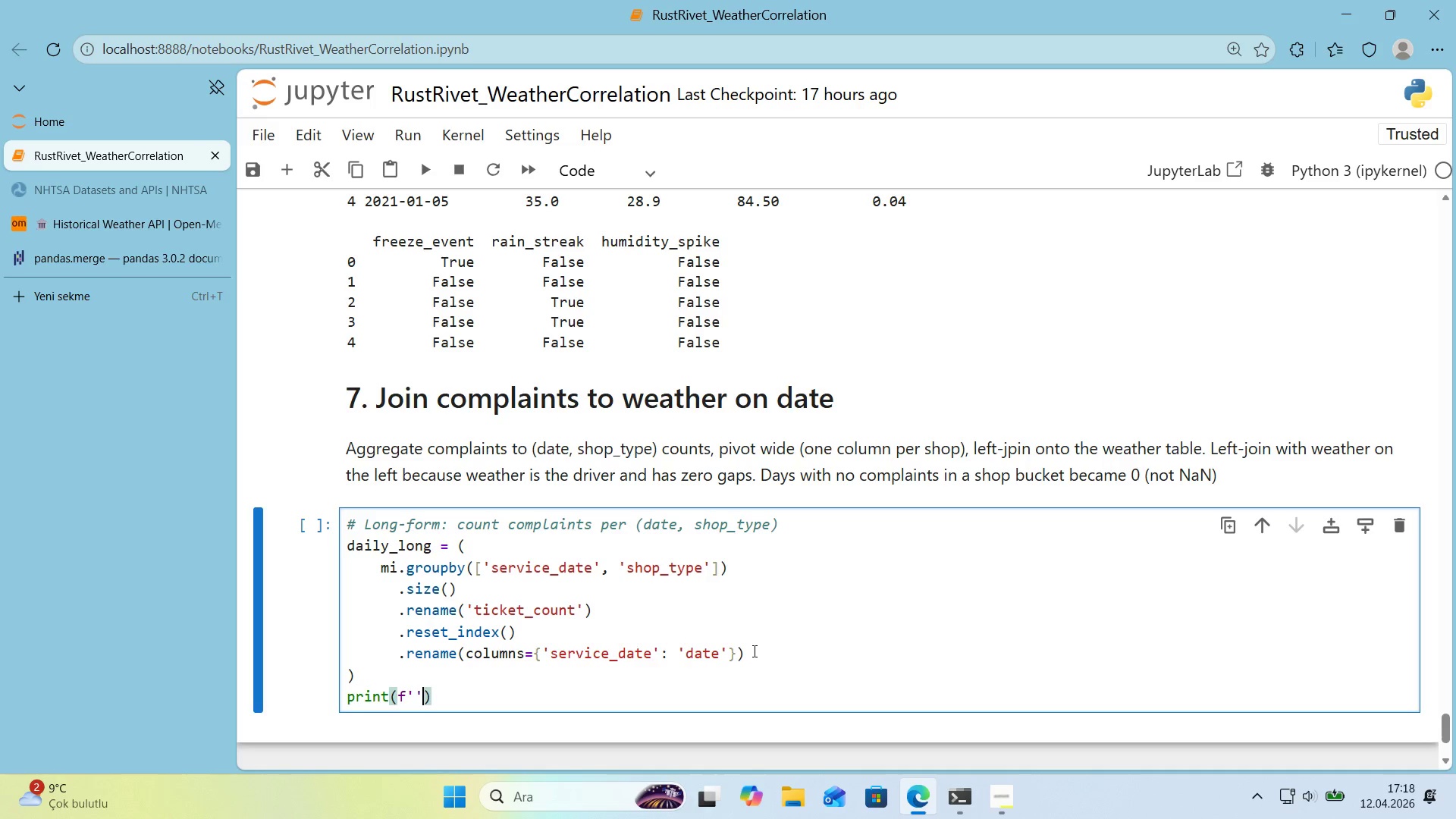 
key(ArrowLeft)
 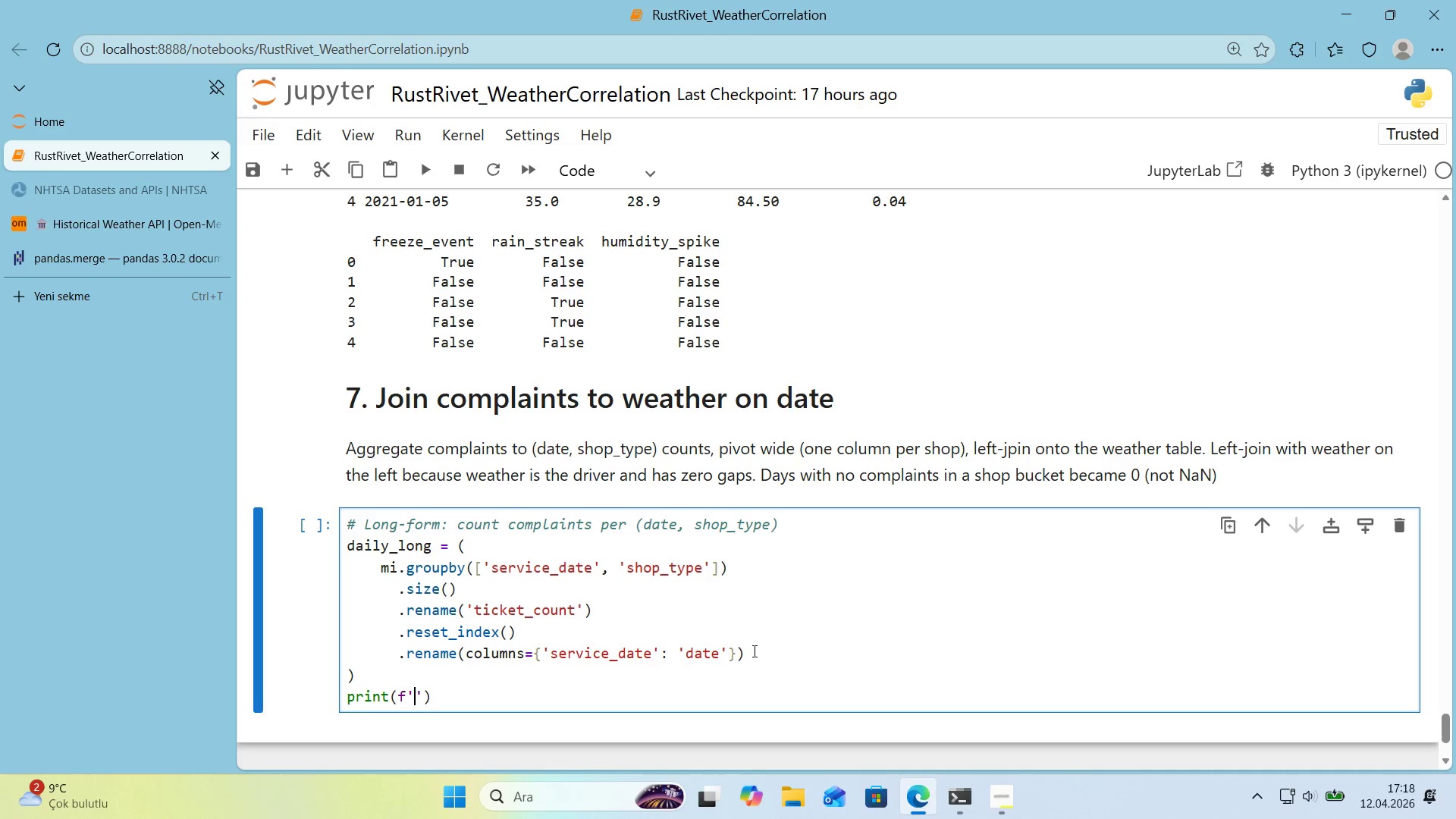 
type(Da'ly long rows>  )
 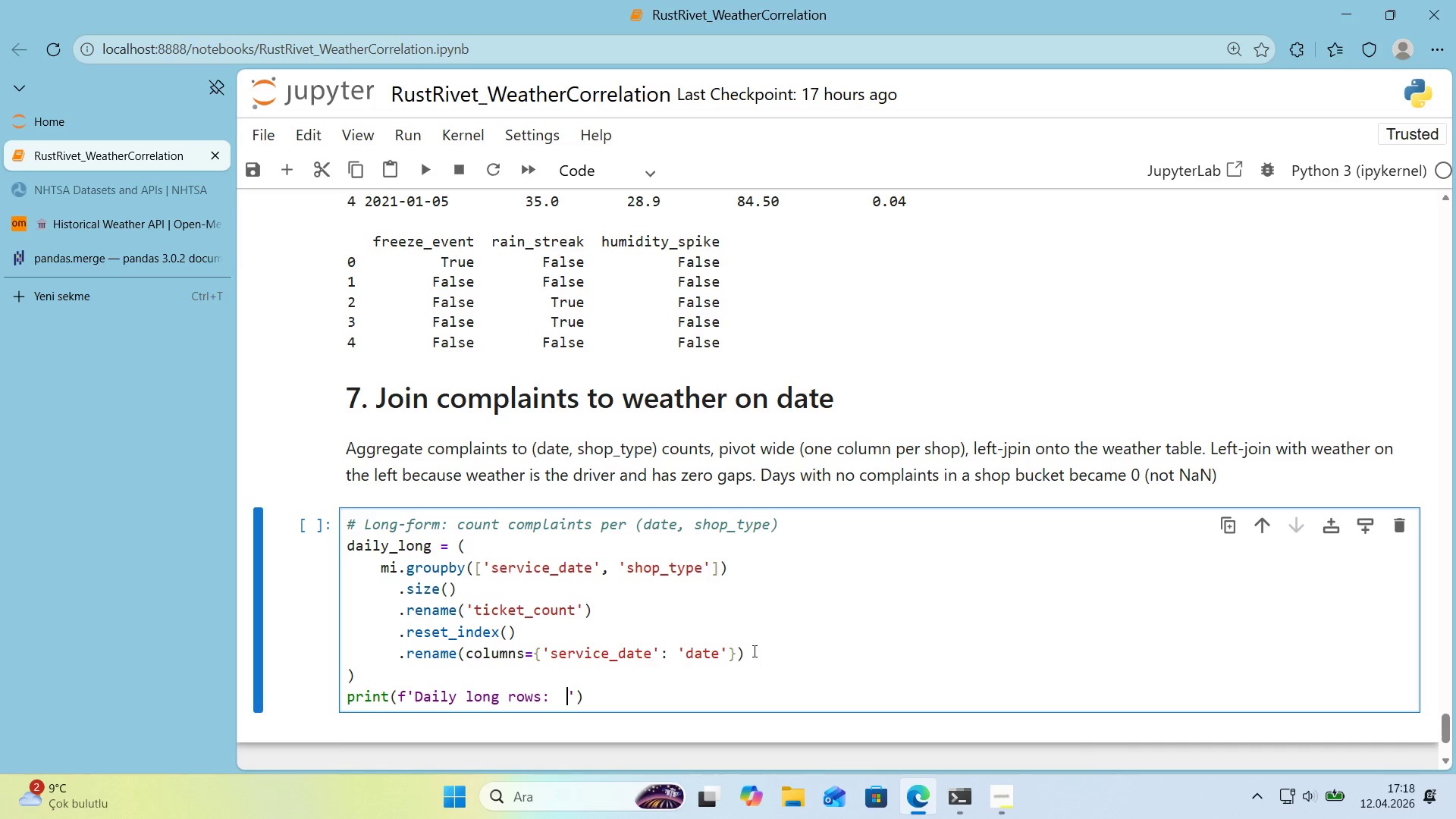 
key(Alt+Control+7)
 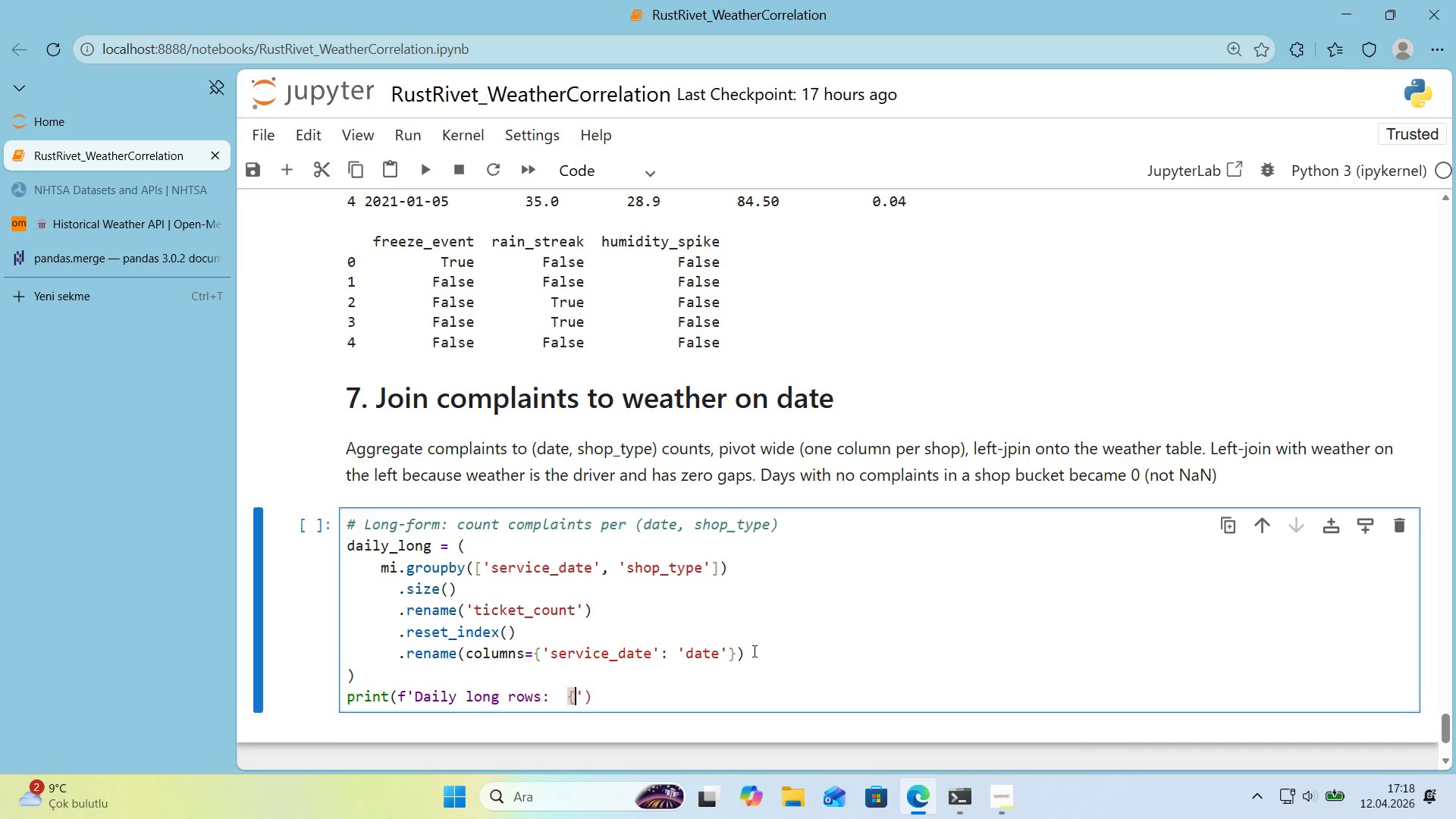 
key(Alt+Control+0)
 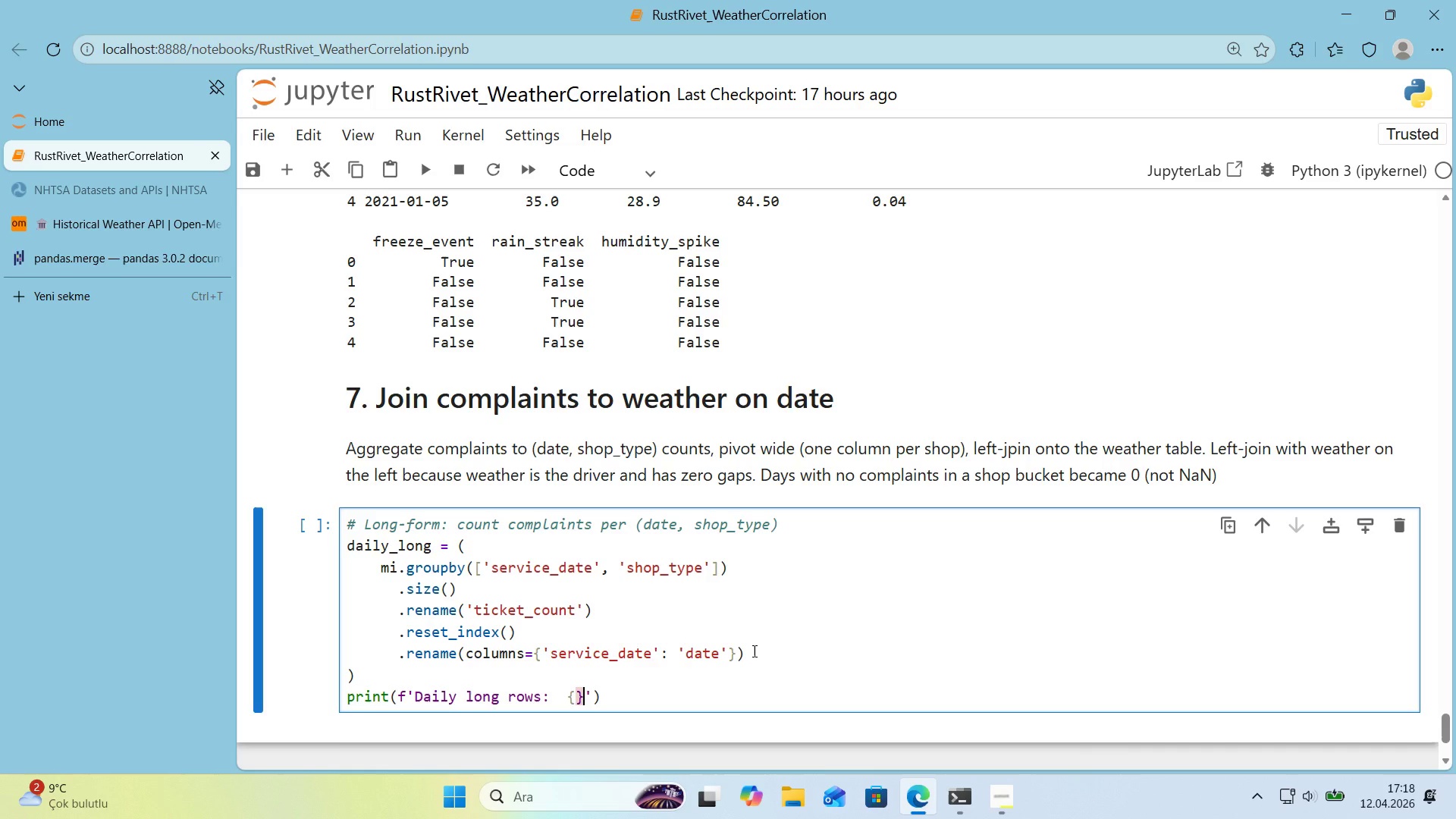 
key(Control+ControlRight)
 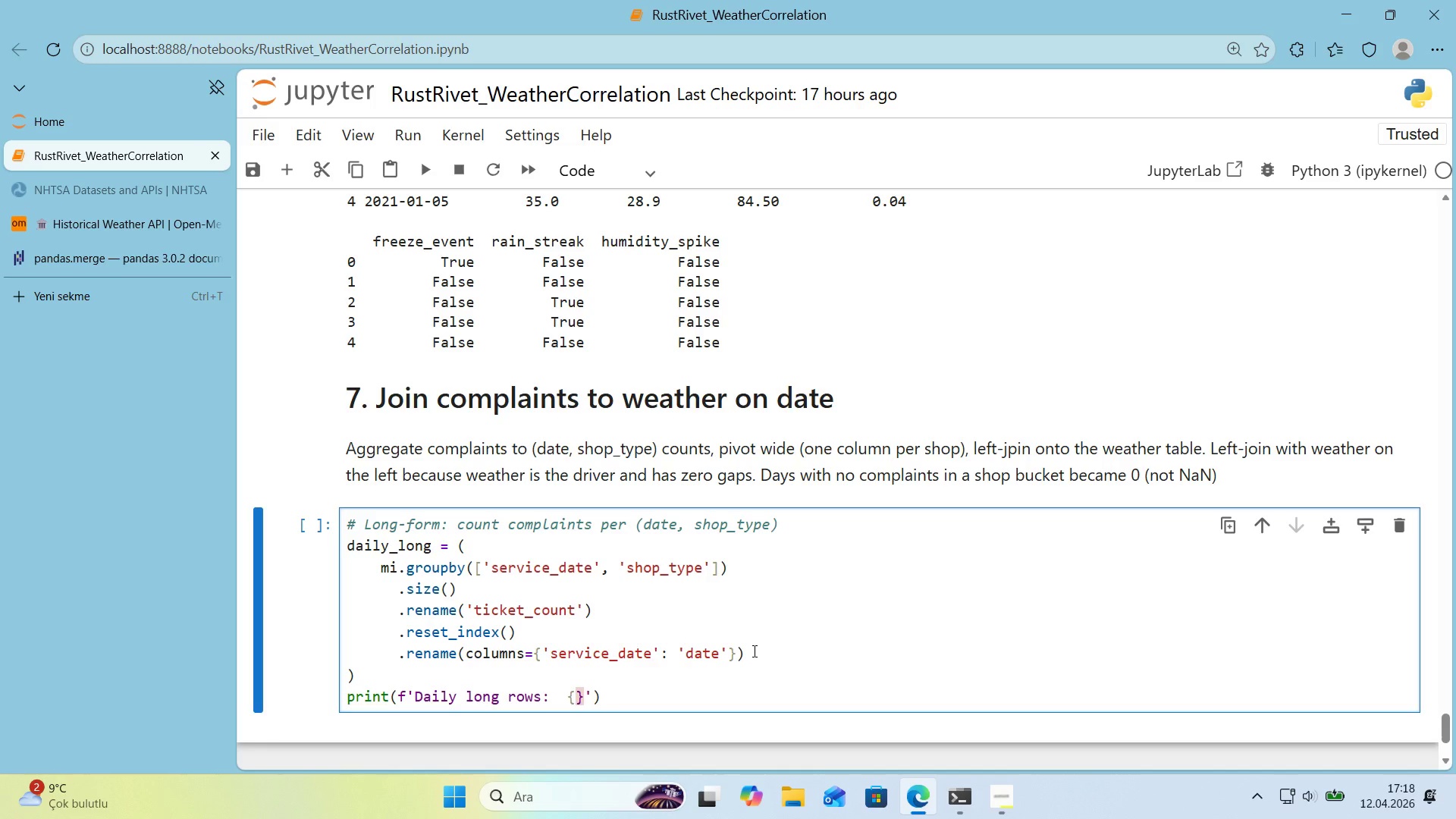 
key(ArrowLeft)
 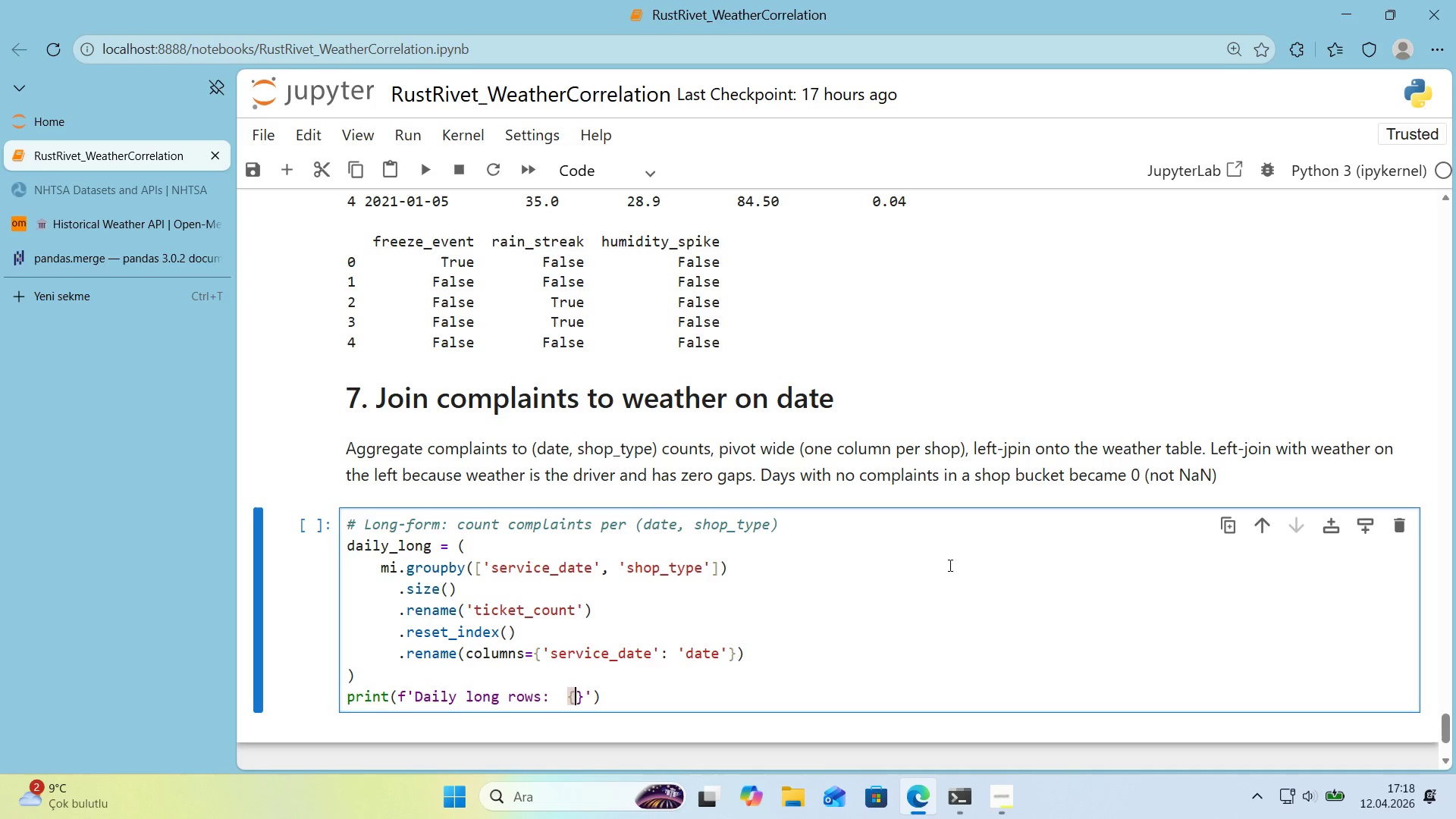 
scroll: coordinate [980, 585], scroll_direction: down, amount: 1.0
 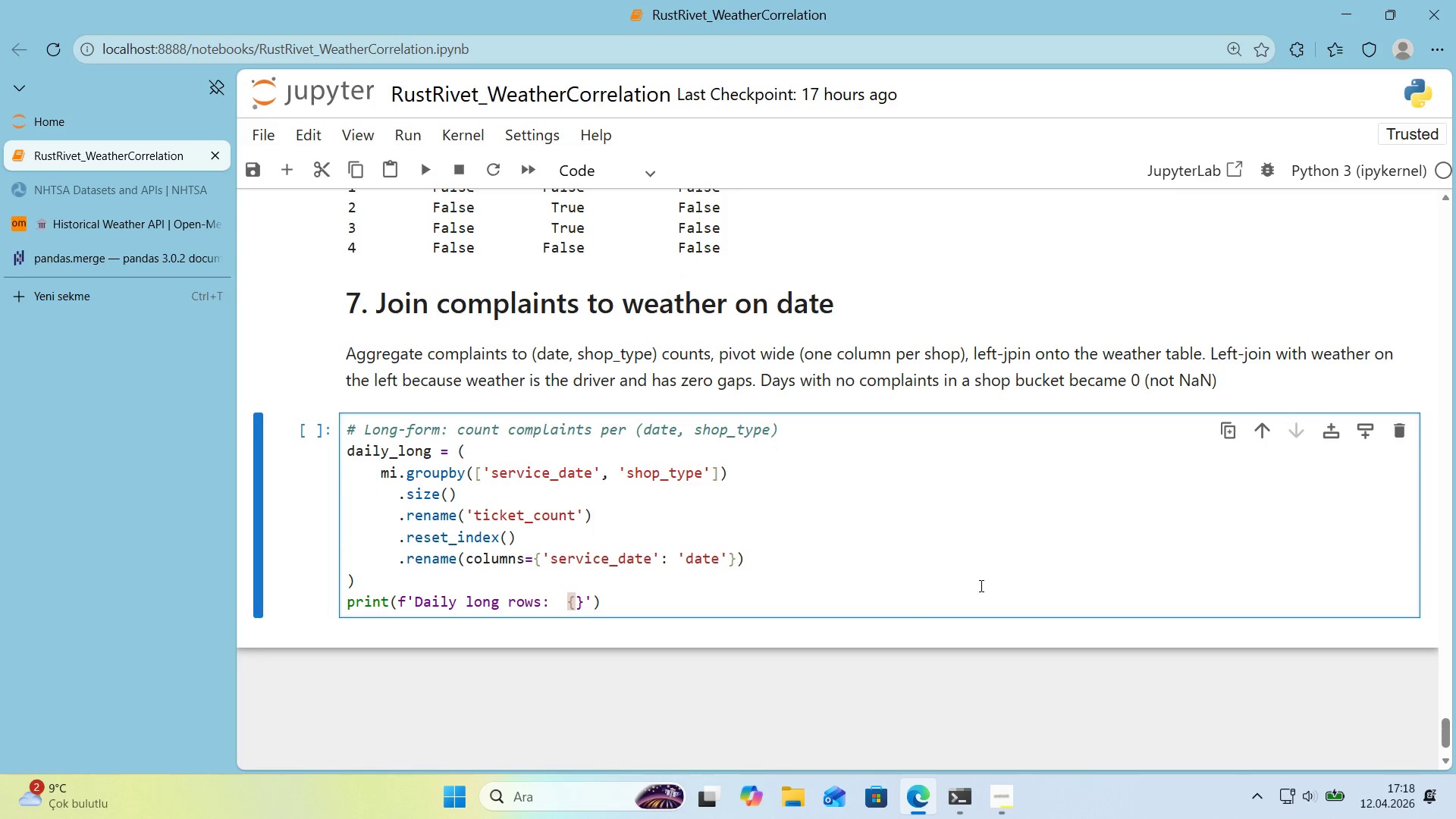 
type(len*()
 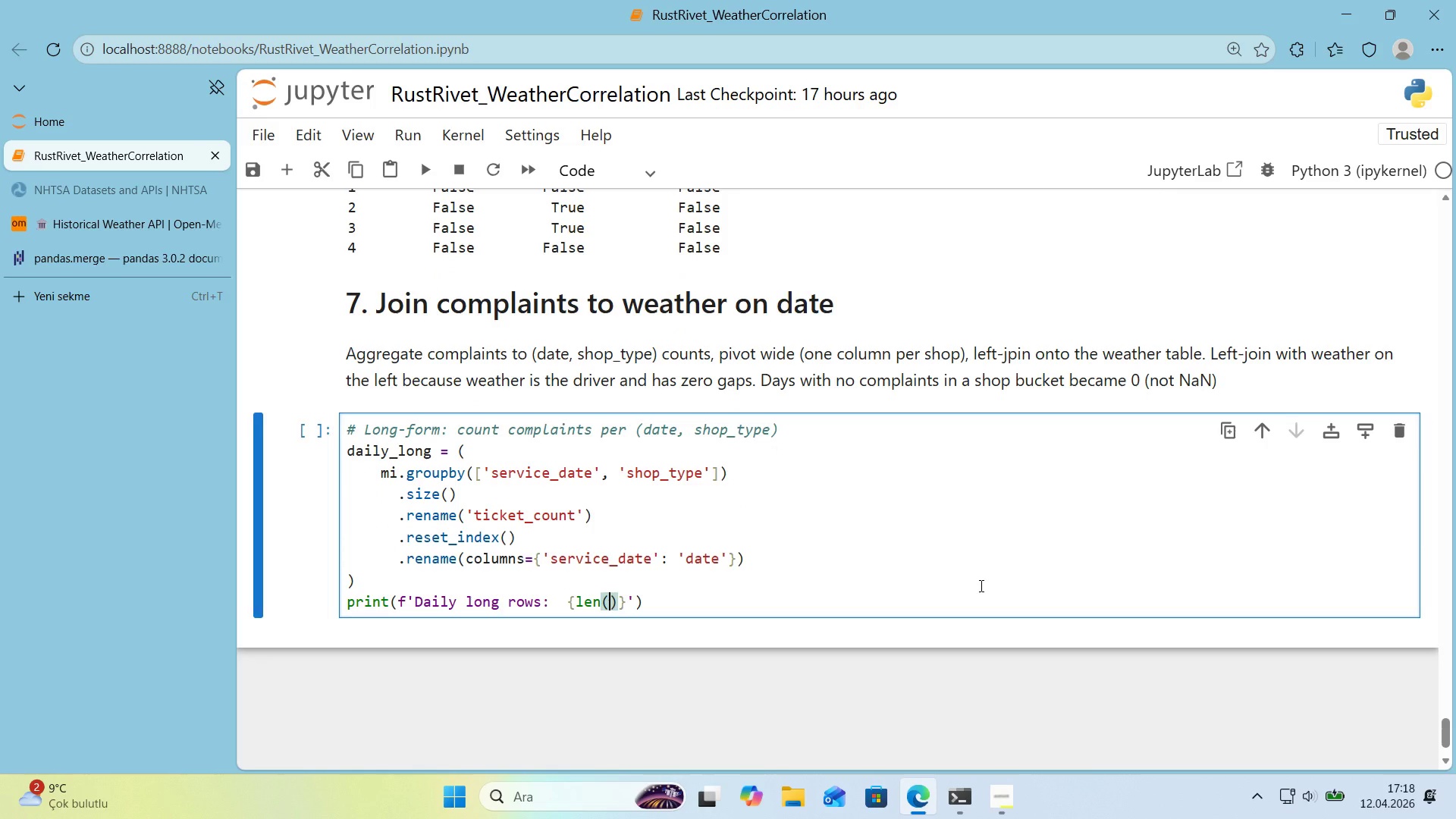 
 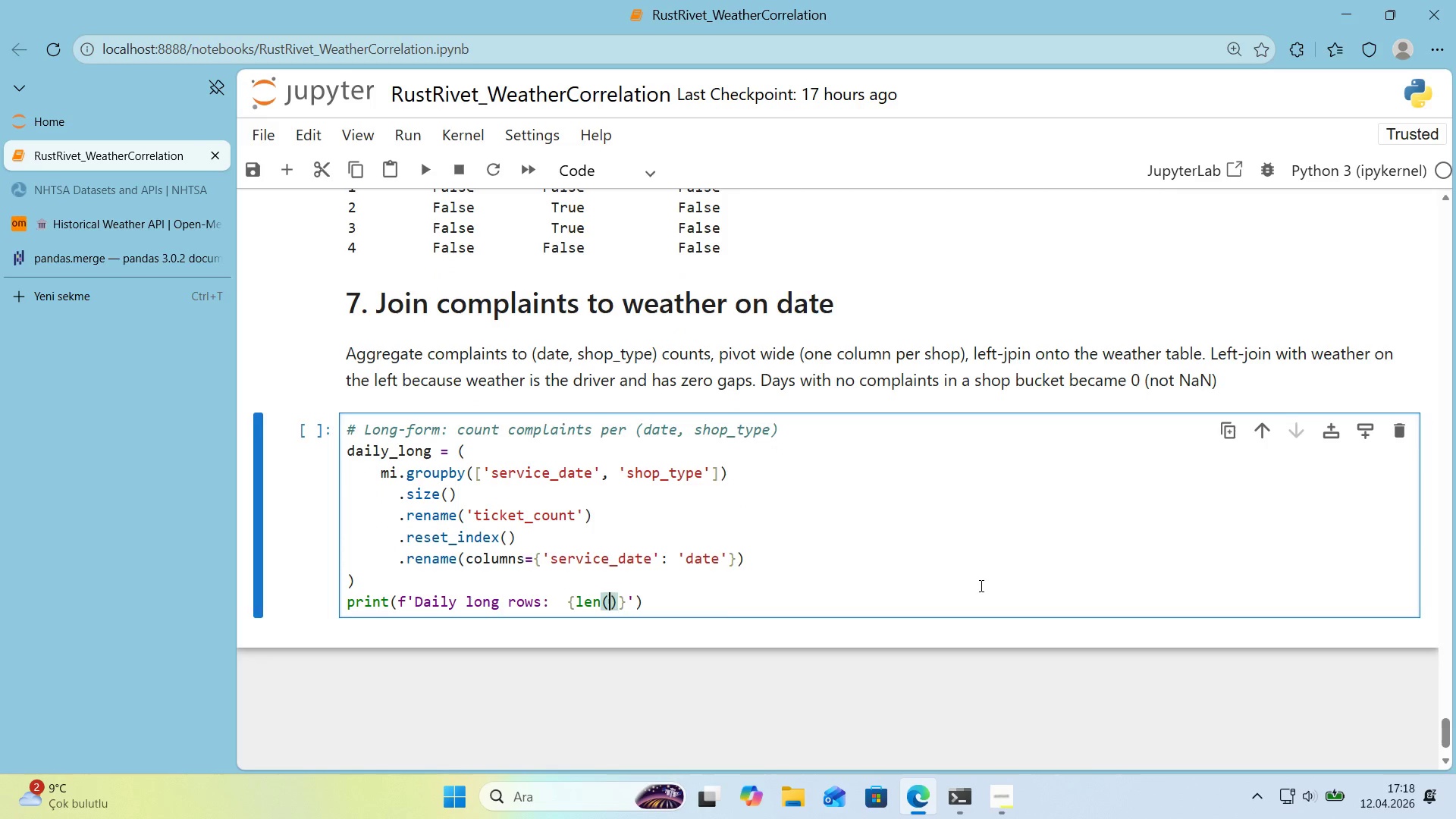 
key(ArrowLeft)
 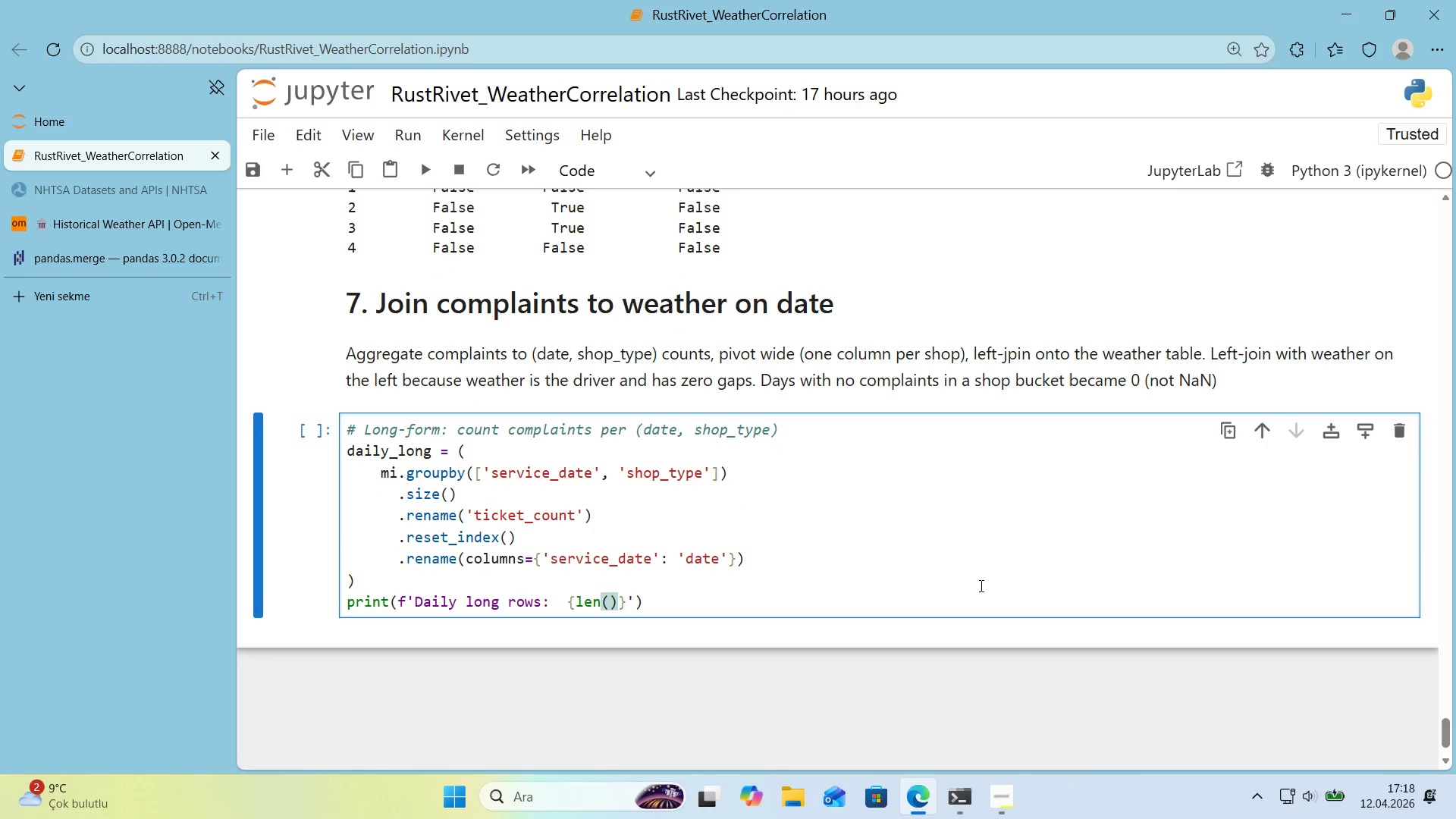 
type(da'ly_long)
 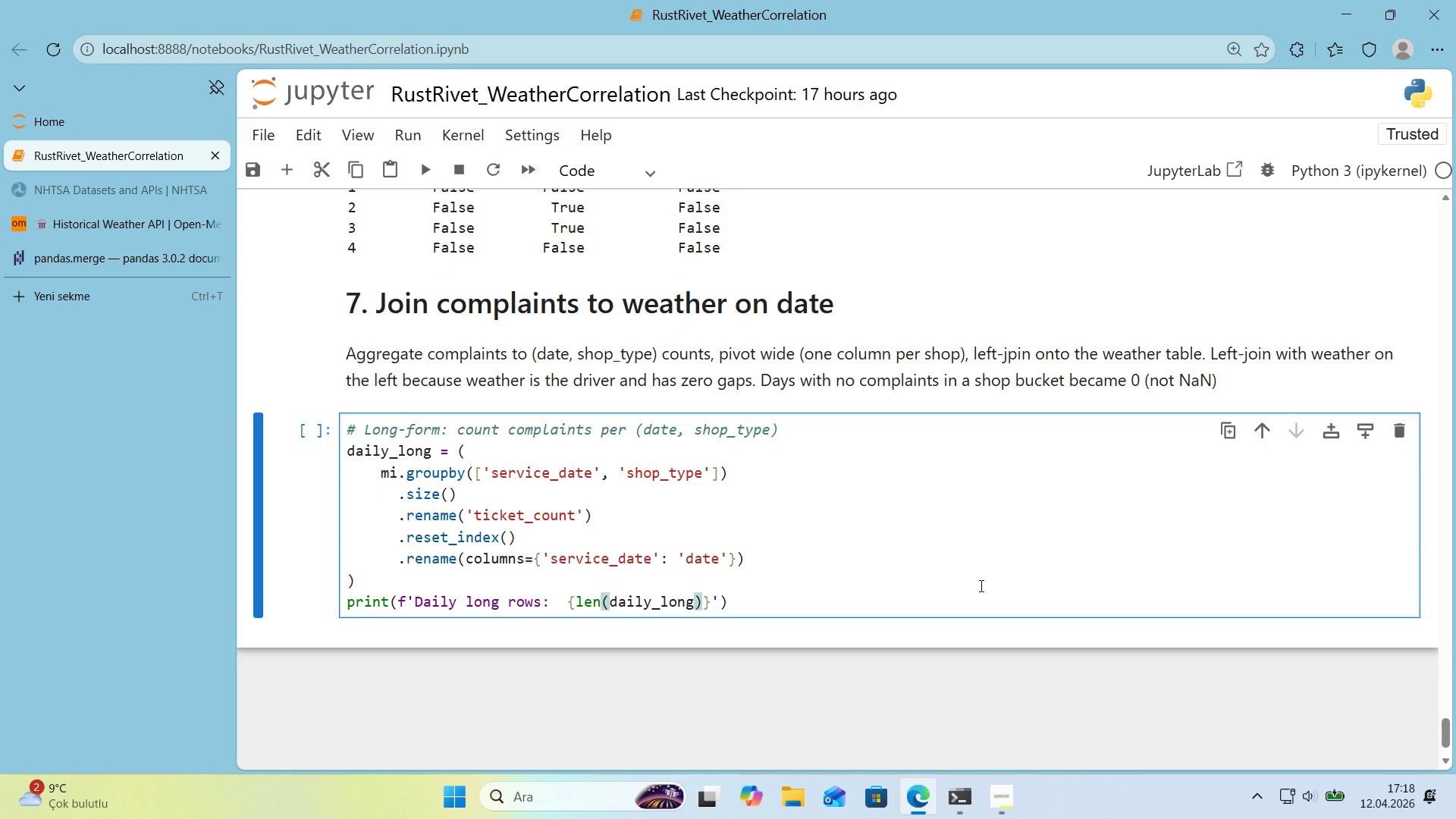 
key(ArrowRight)
 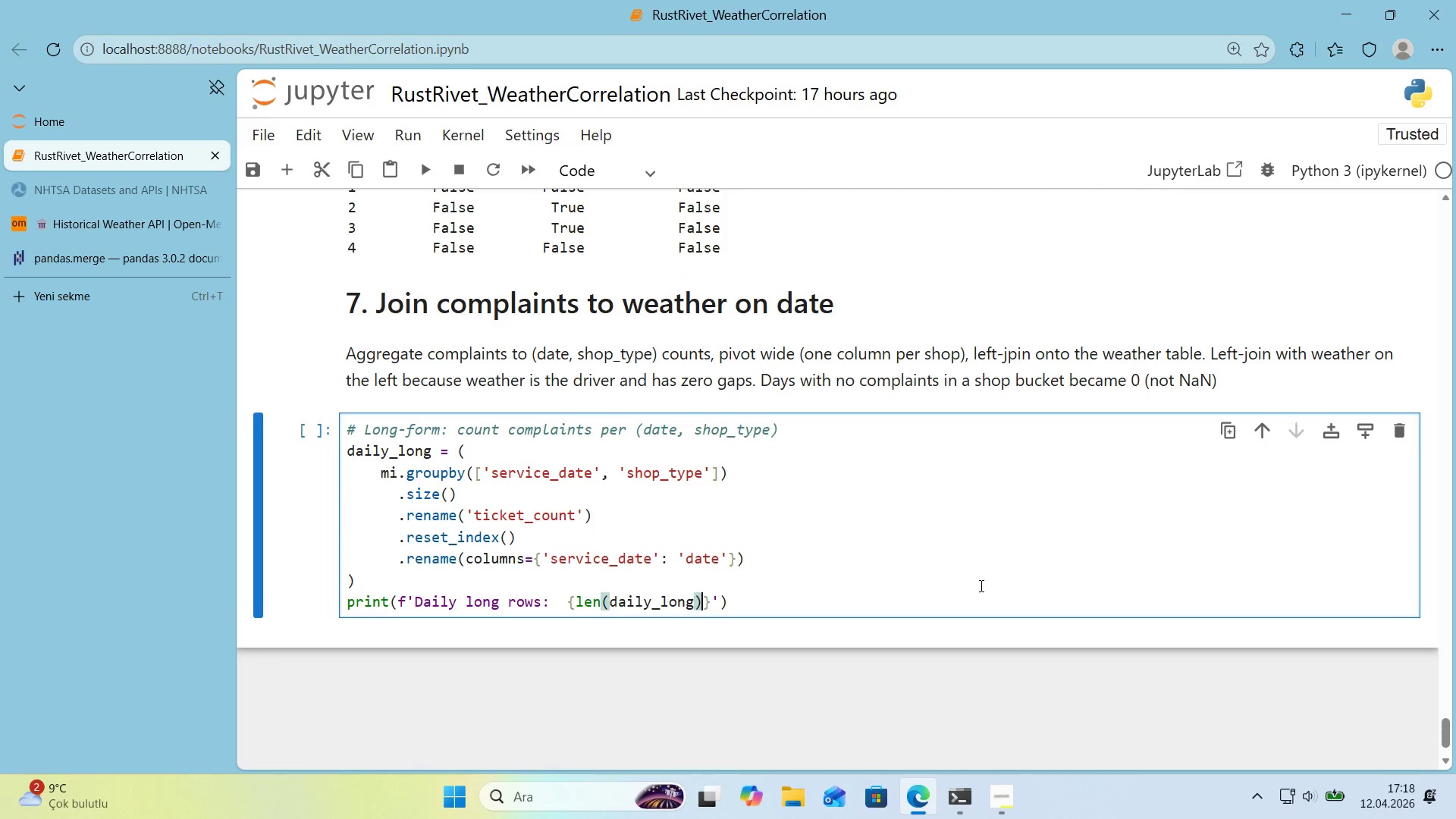 
key(Shift+Period)
 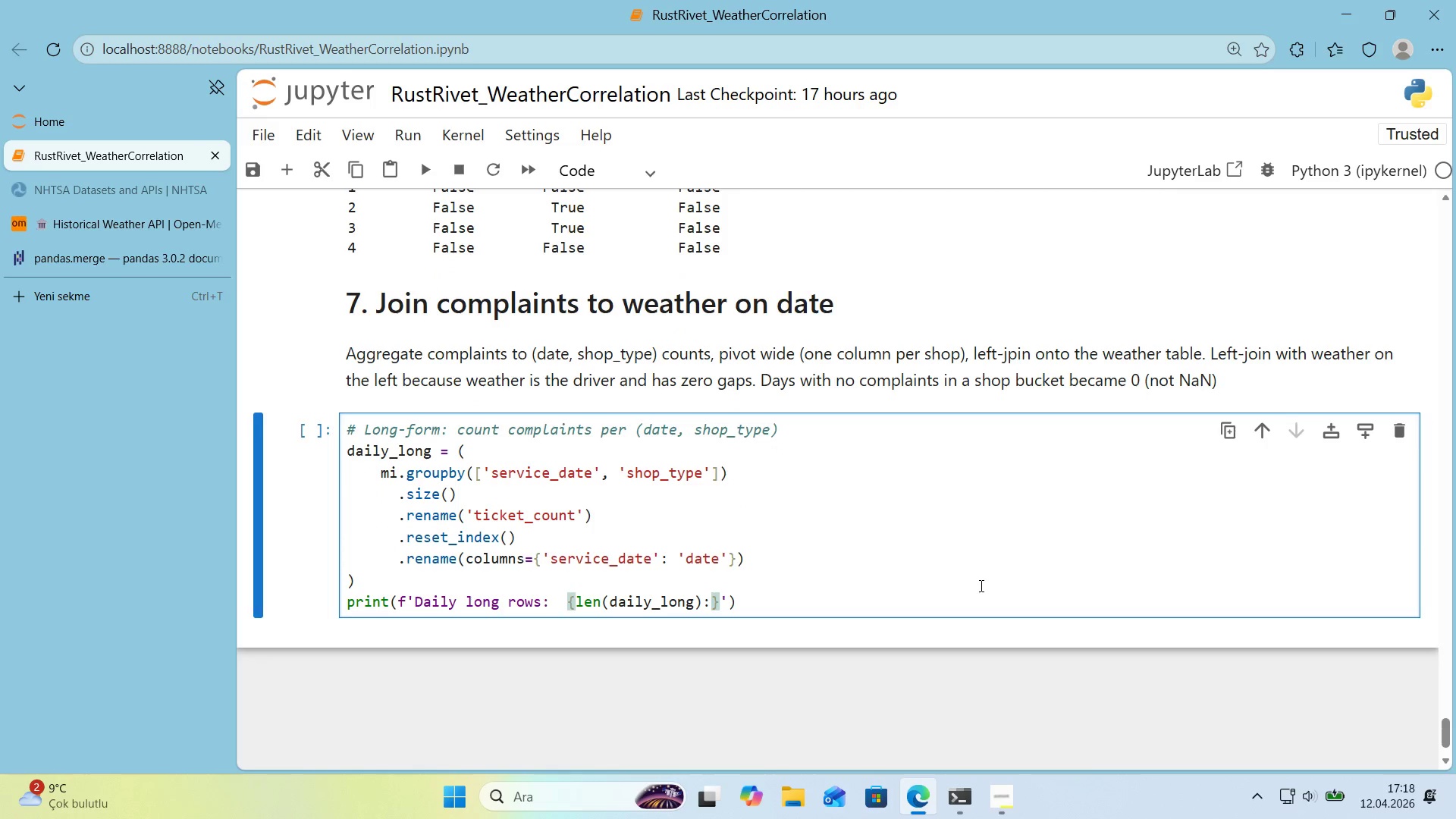 
key(Comma)
 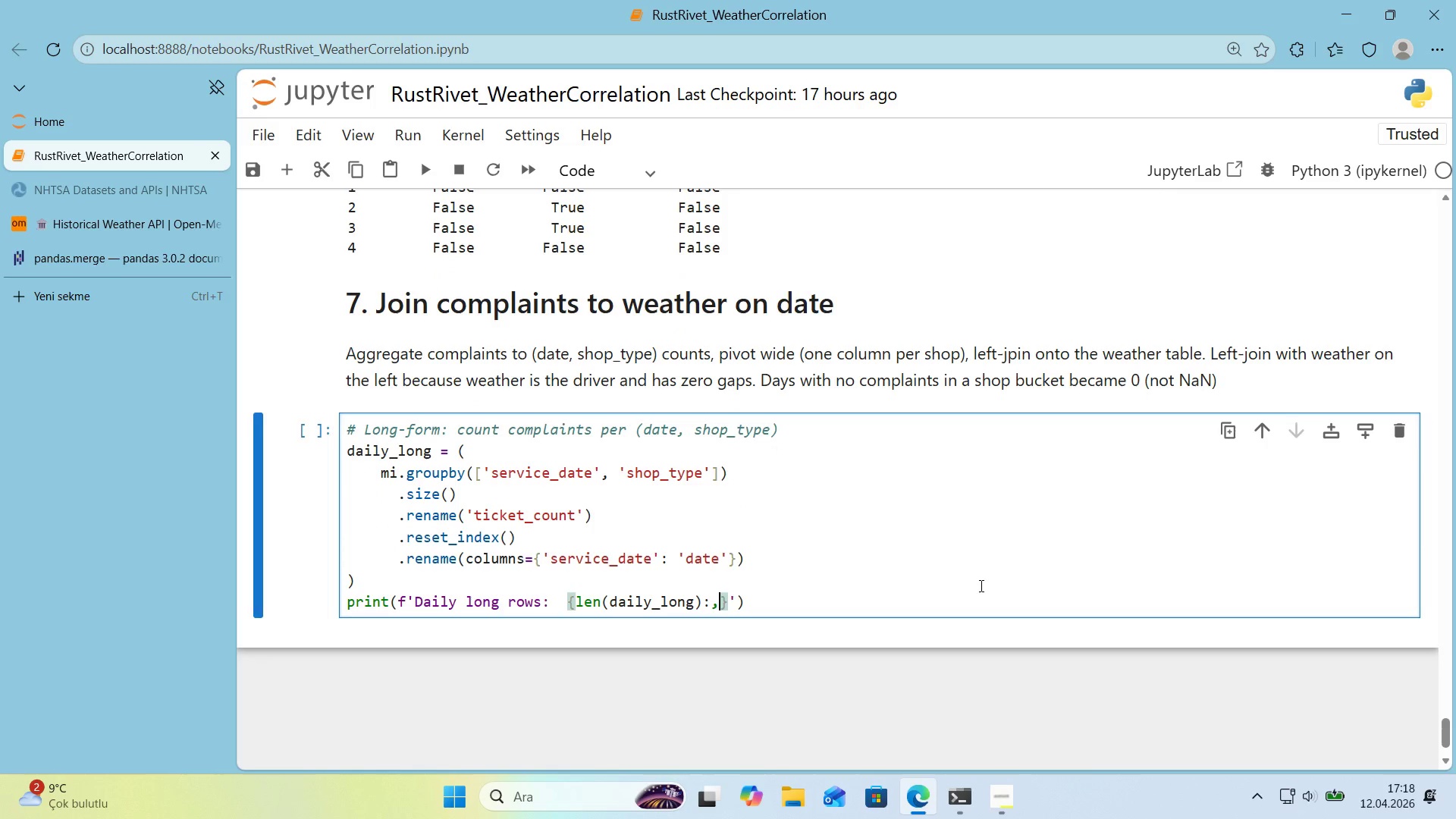 
key(ArrowRight)
 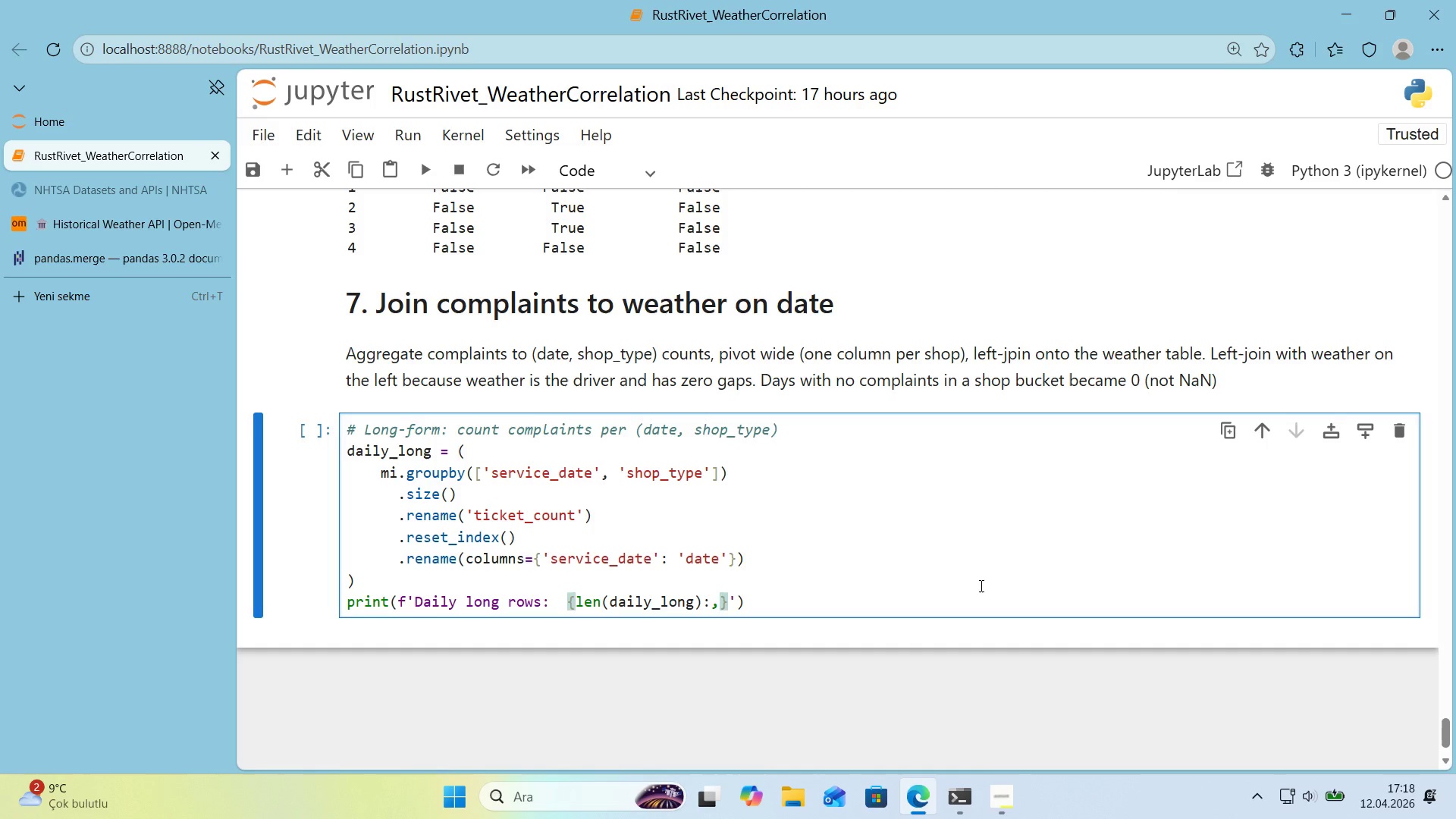 
key(ArrowRight)
 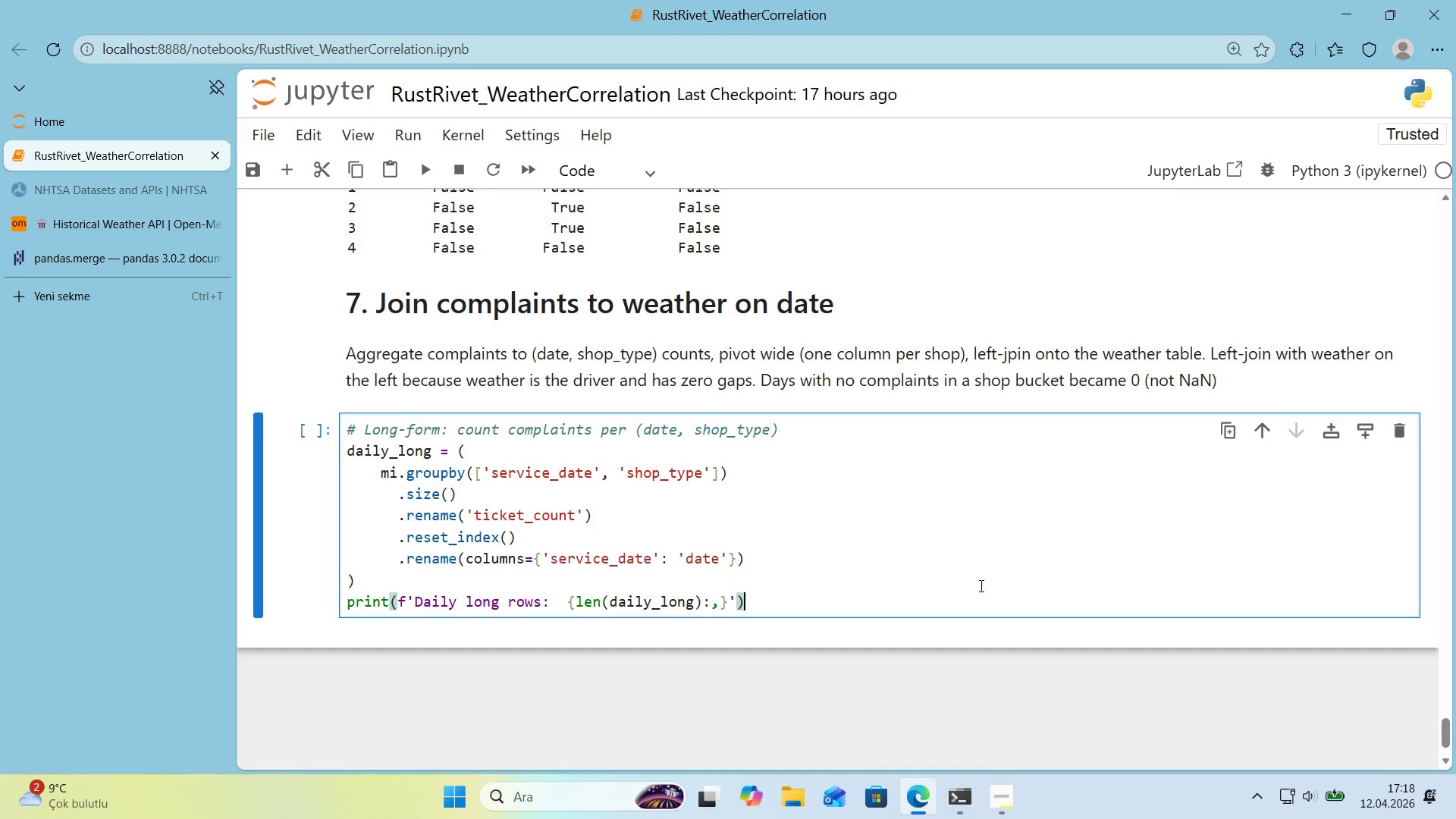 
key(ArrowRight)
 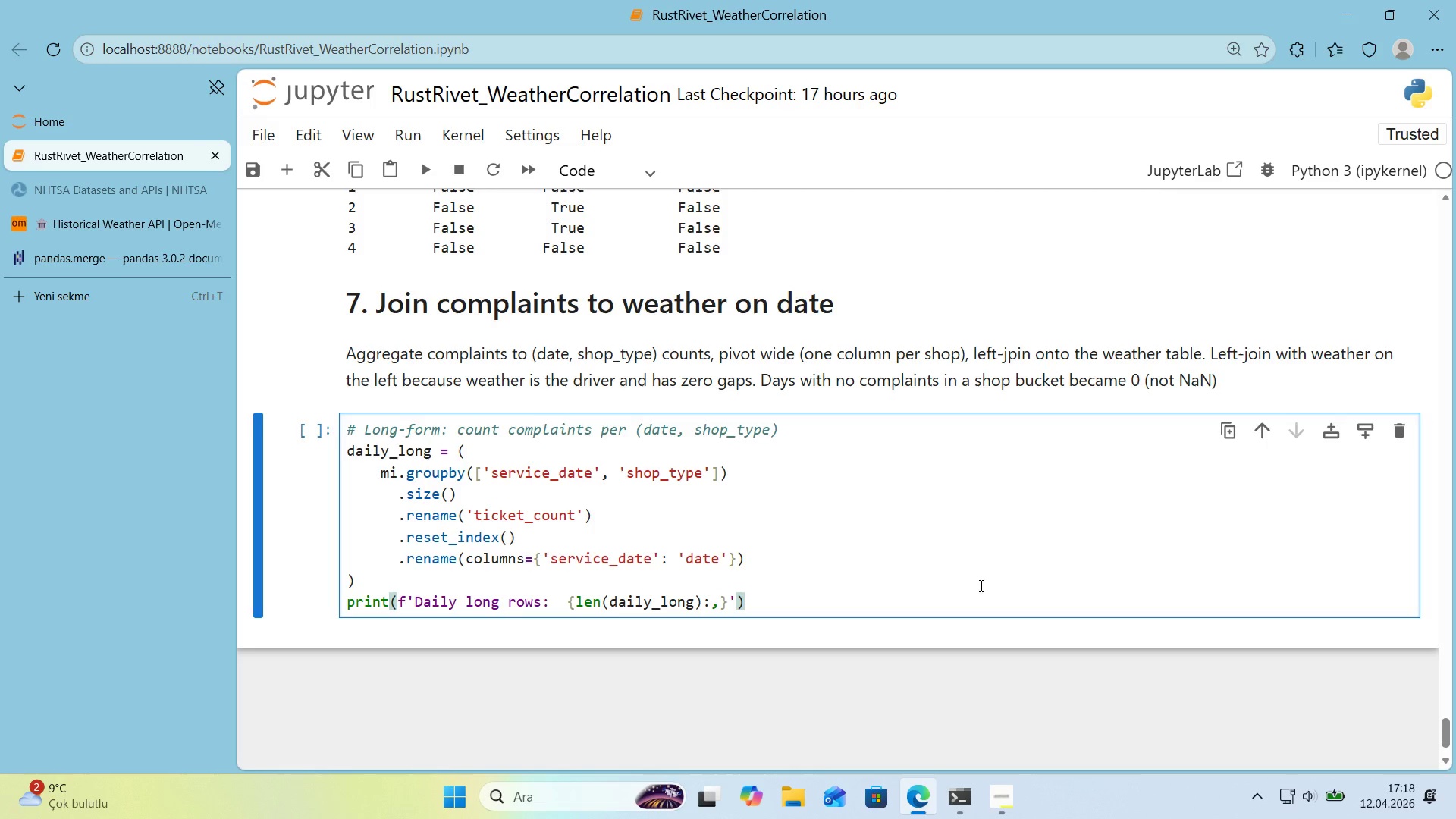 
key(Enter)
 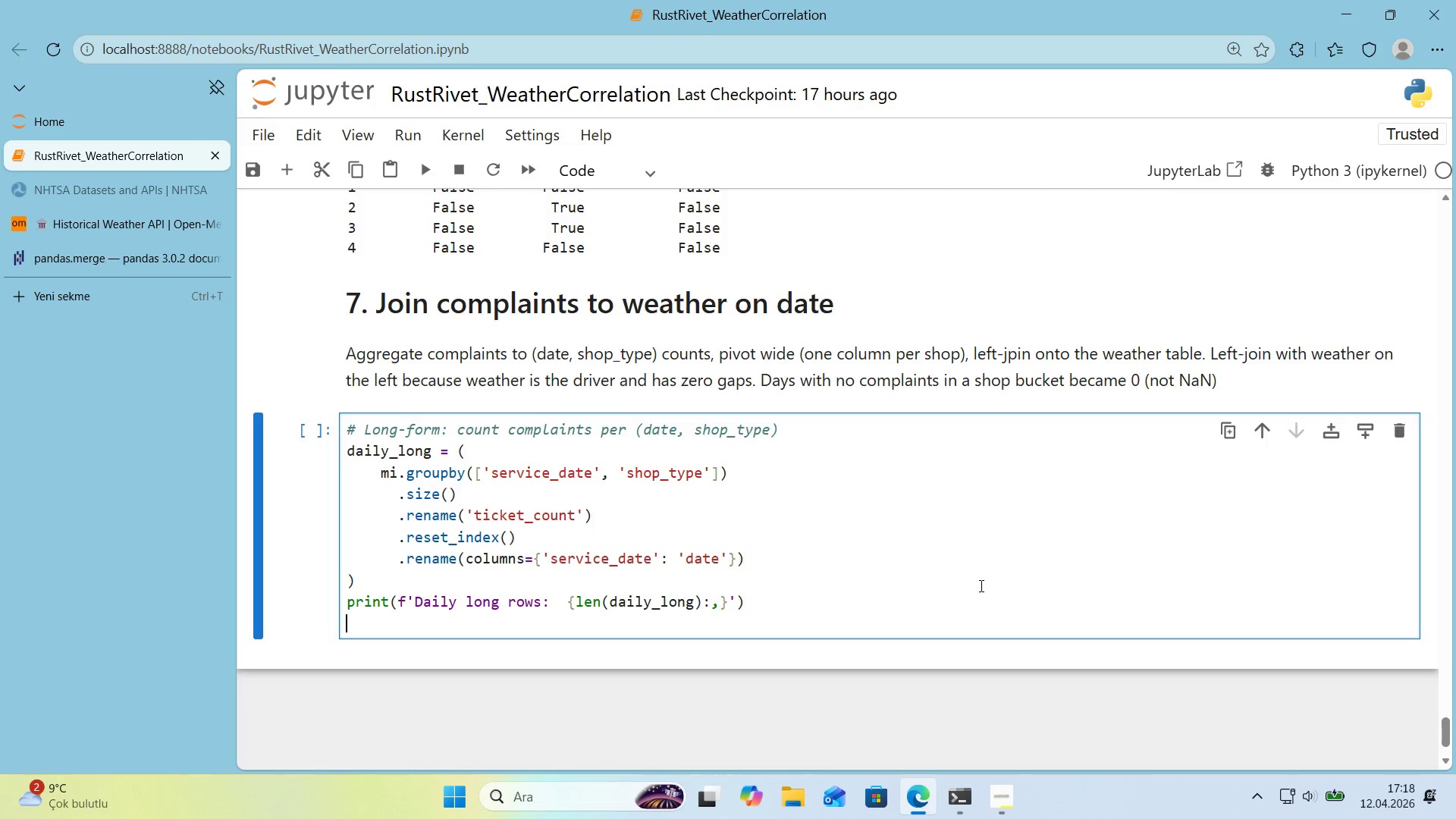 
key(Enter)
 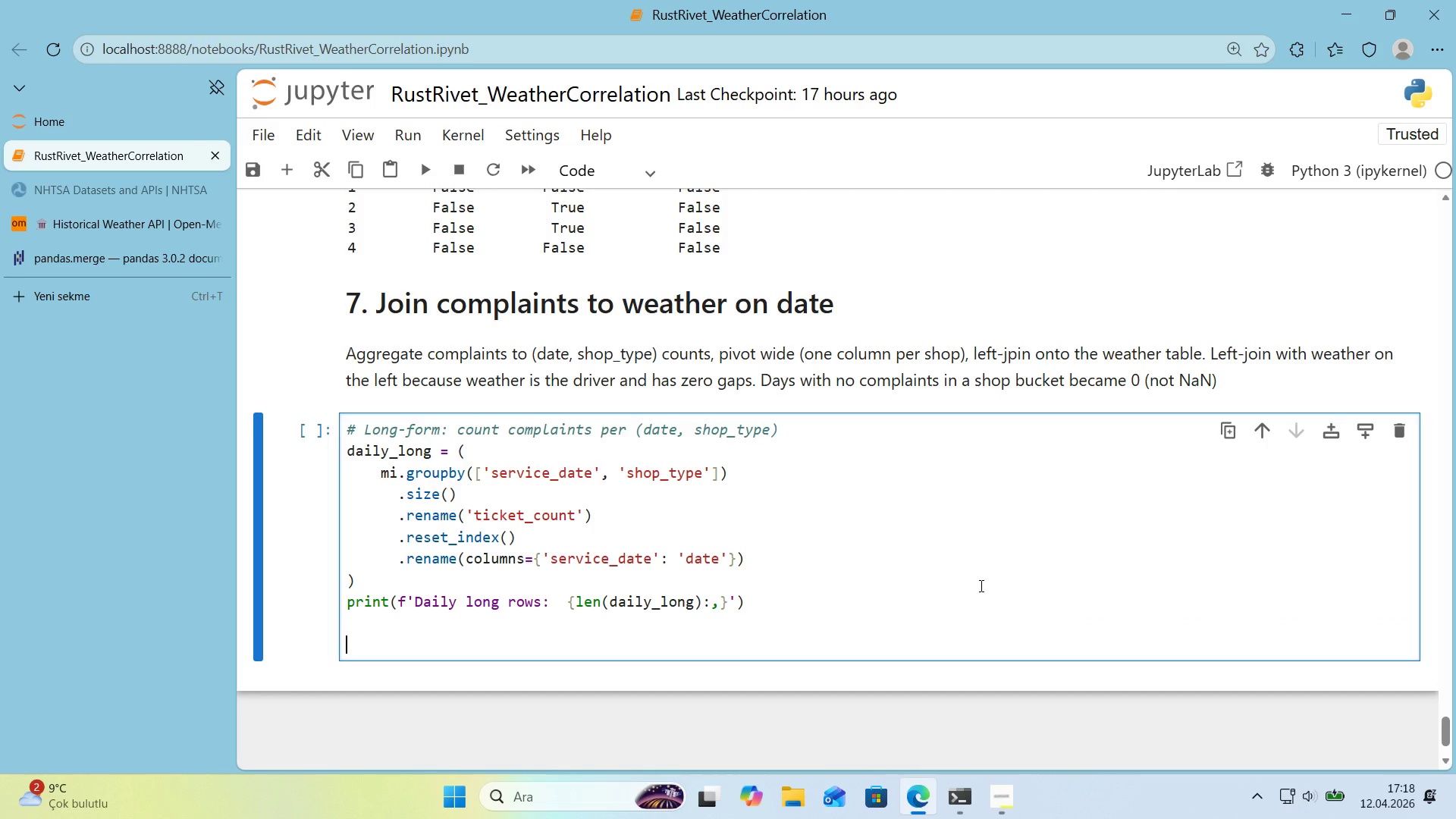 
key(Control+ControlLeft)
 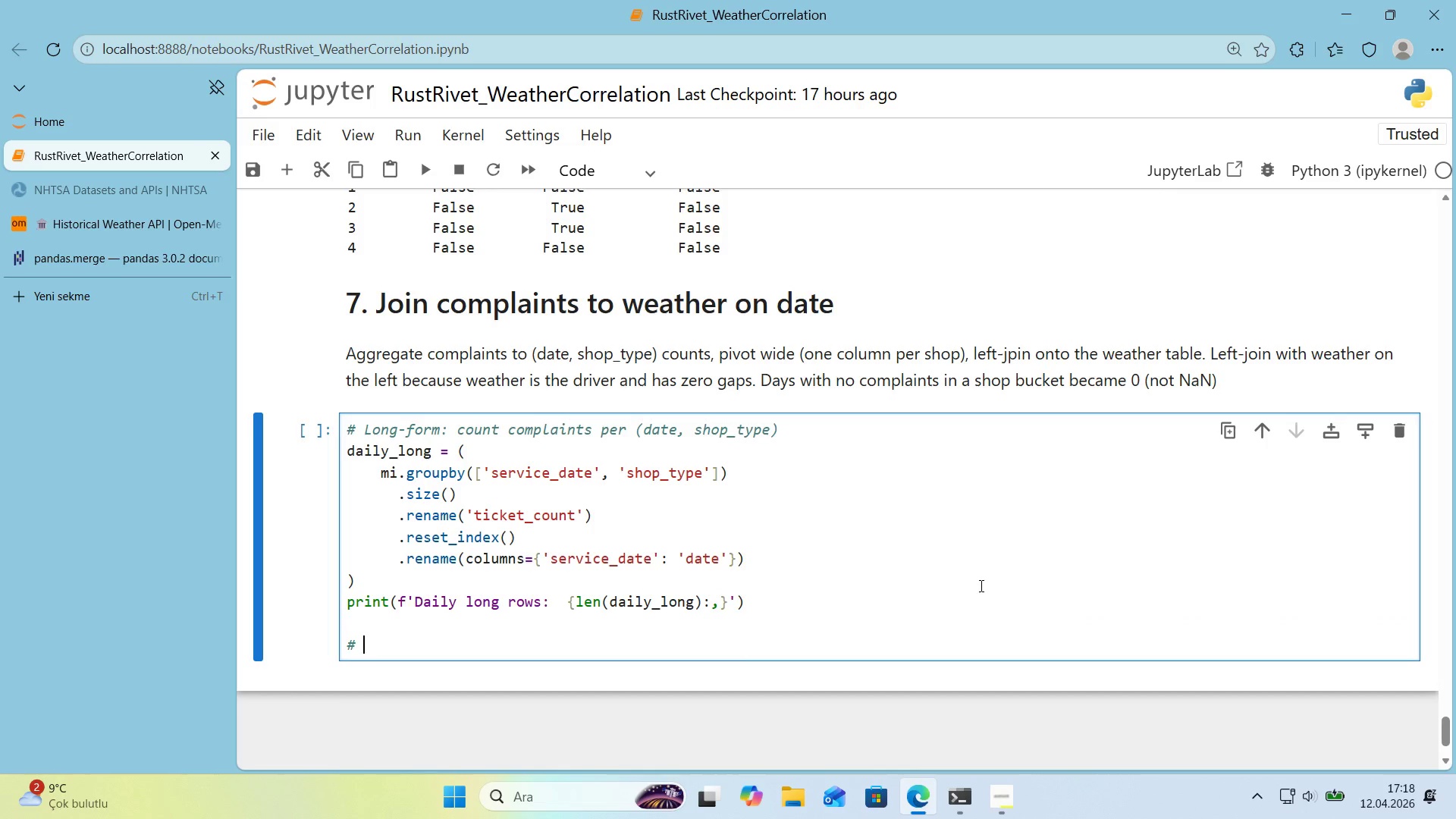 
key(Alt+Control+AltRight)
 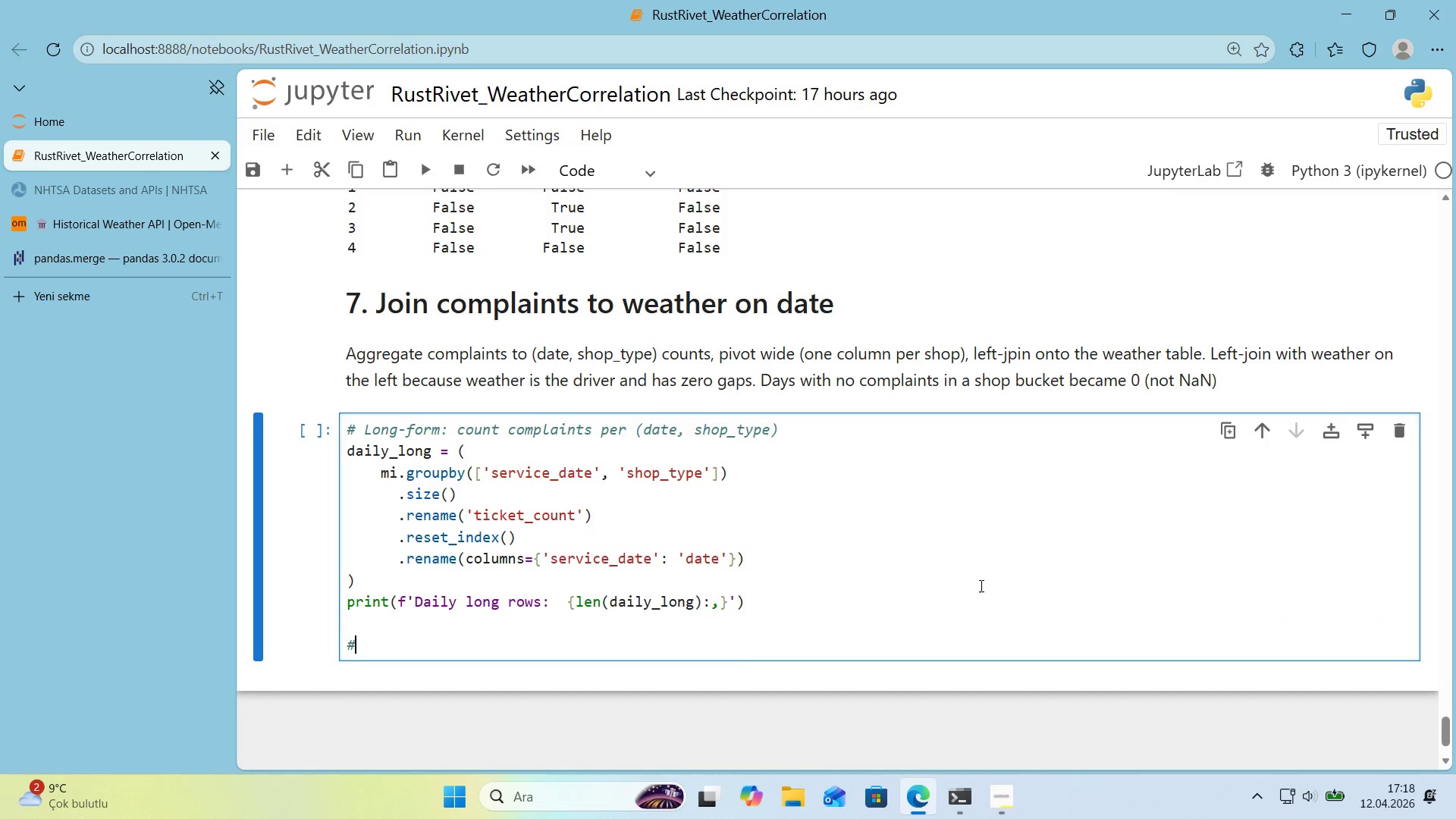 
key(Alt+Control+3)
 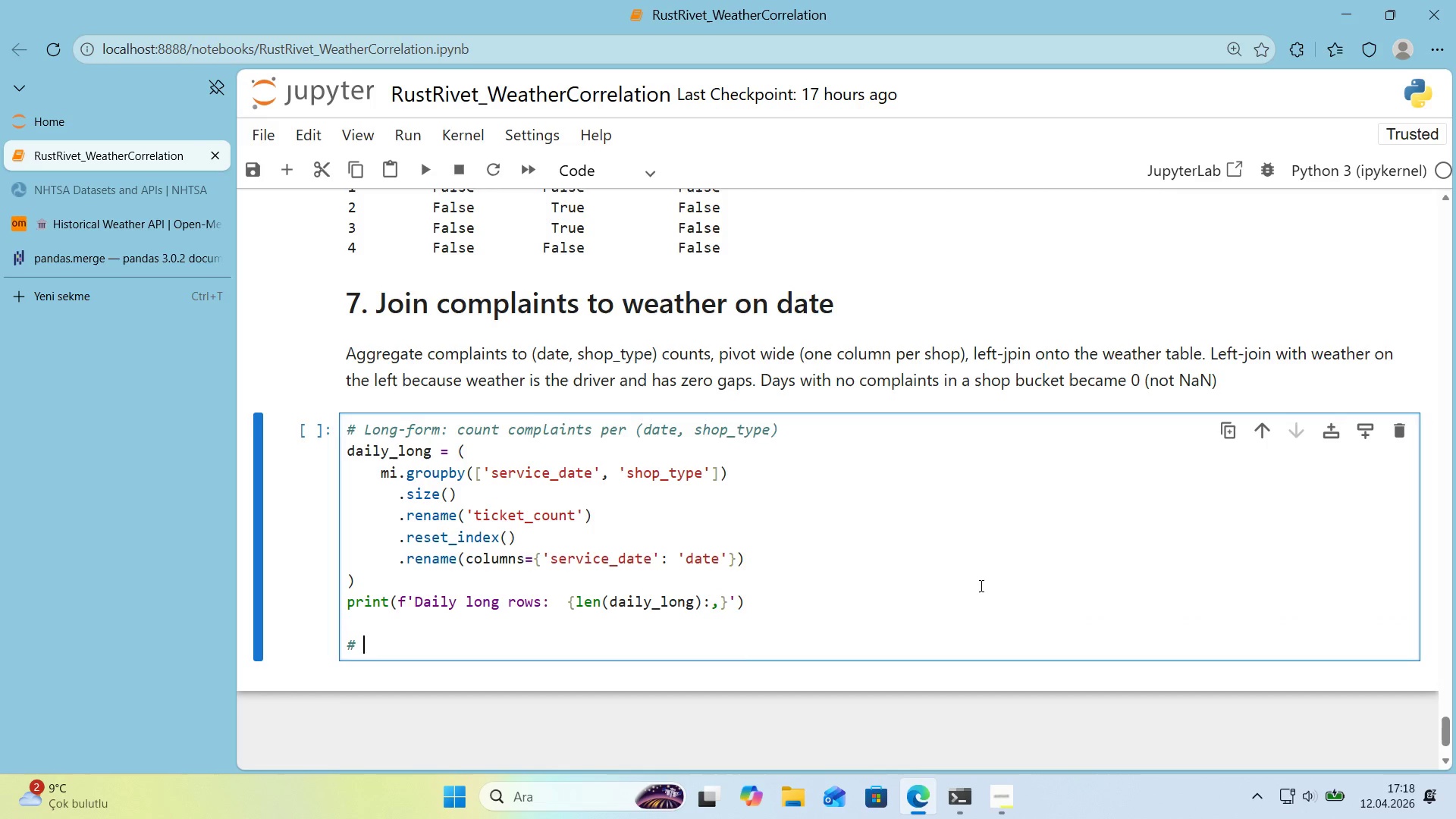 
type( P'vot to w'de> one column per sop)
key(Backspace)
key(Backspace)
type(hop_type)
 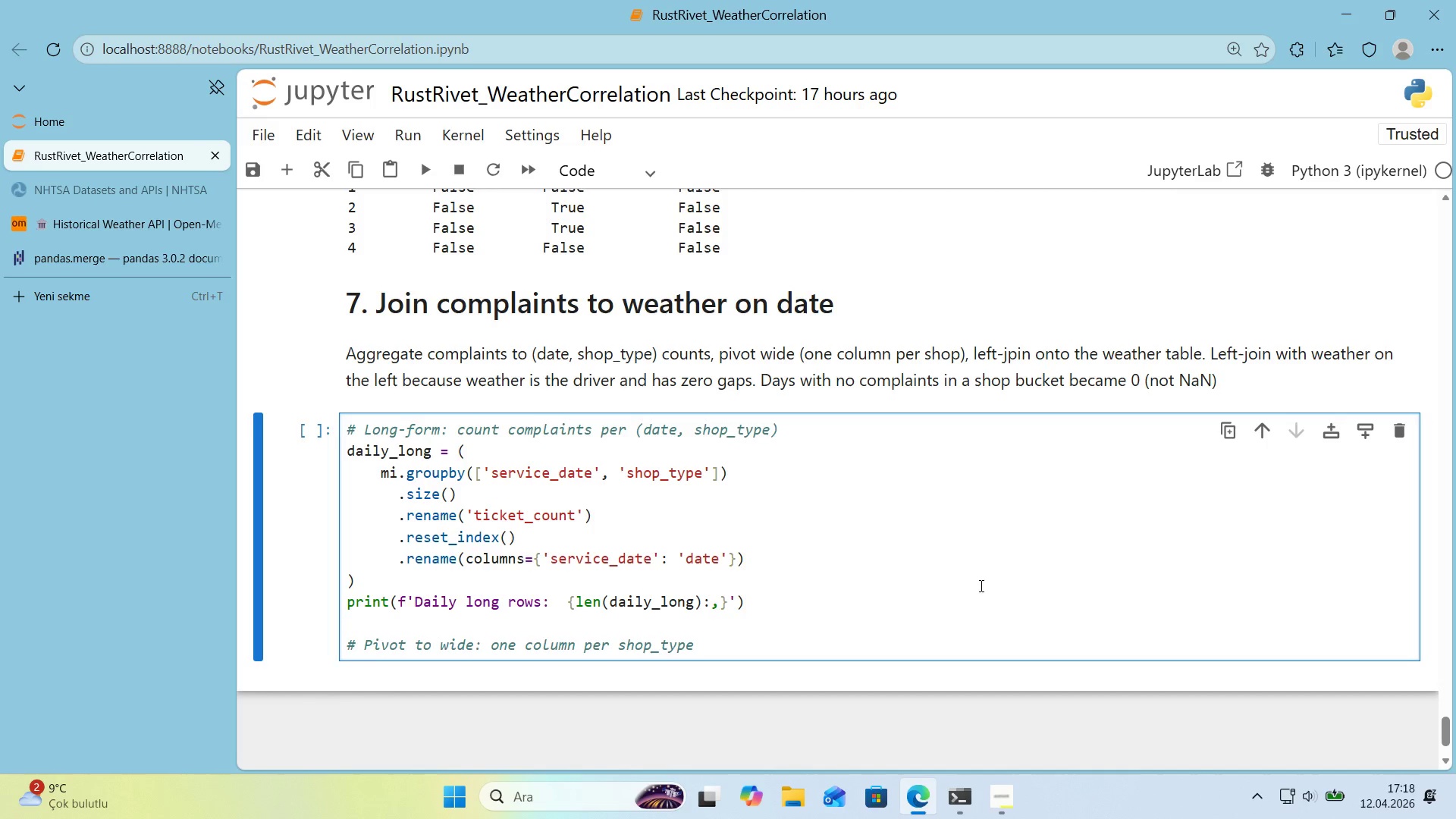 
key(Enter)
 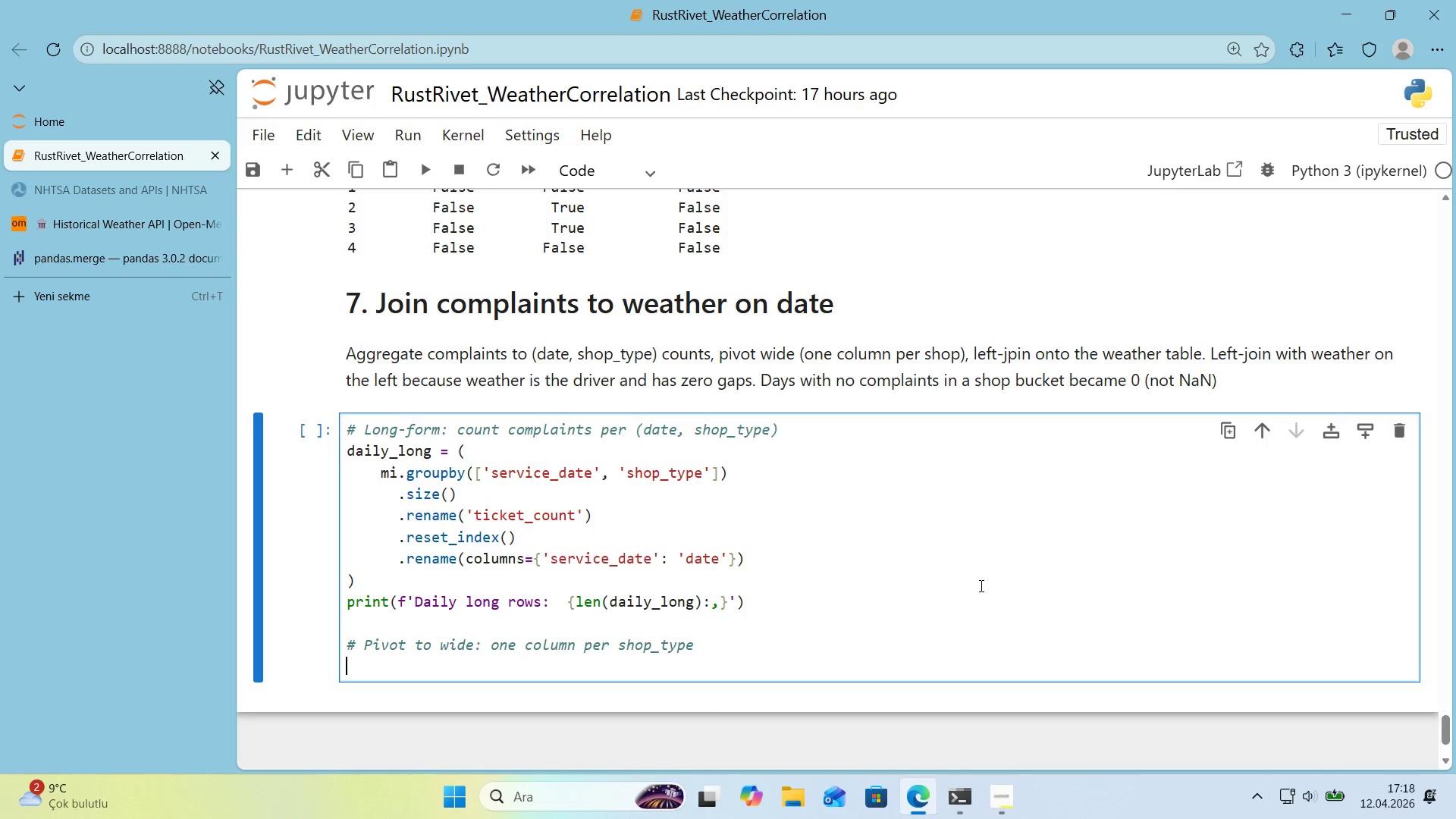 
type(da'ly_w'de ) *()
 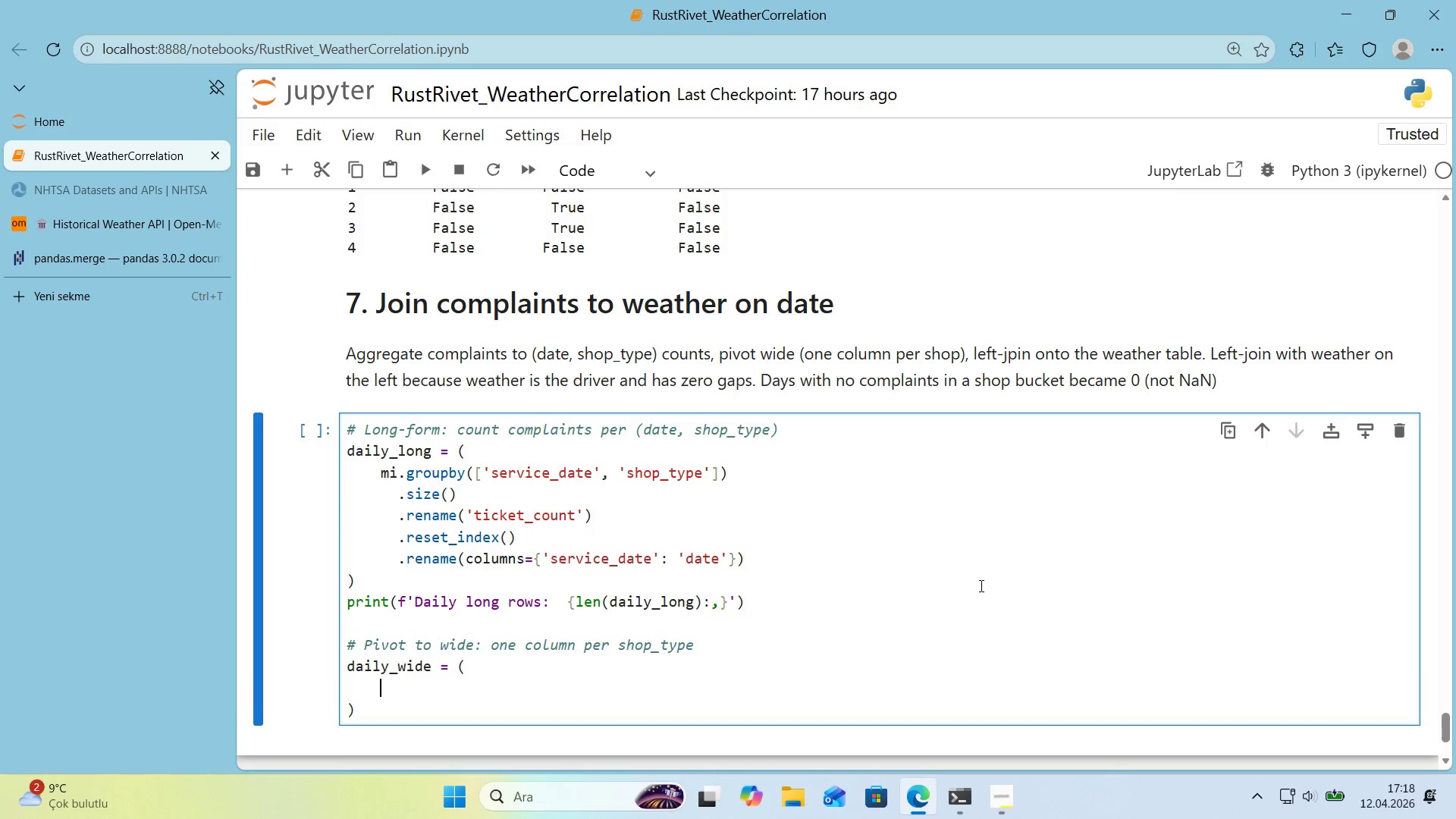 
 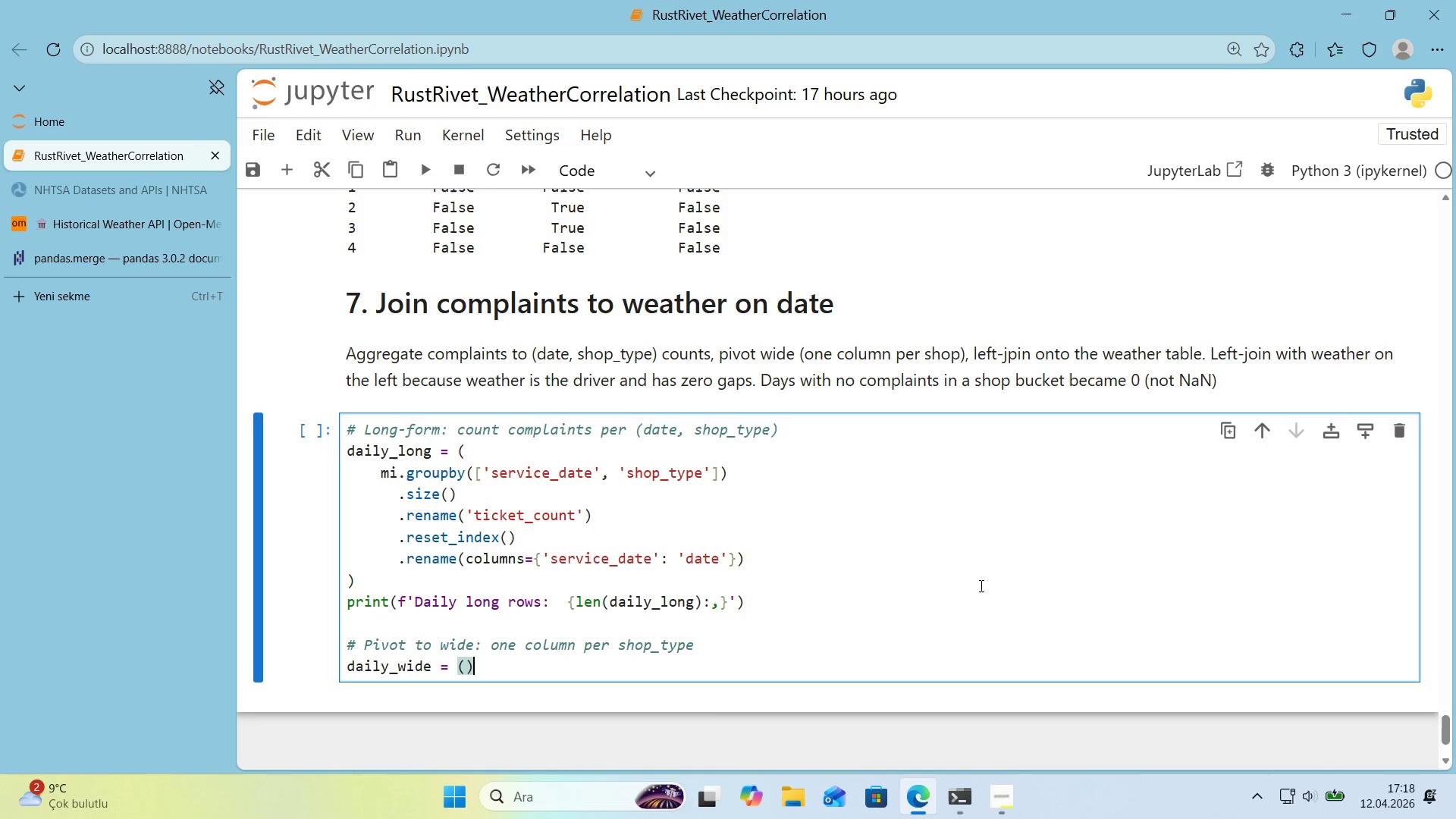 
key(ArrowLeft)
 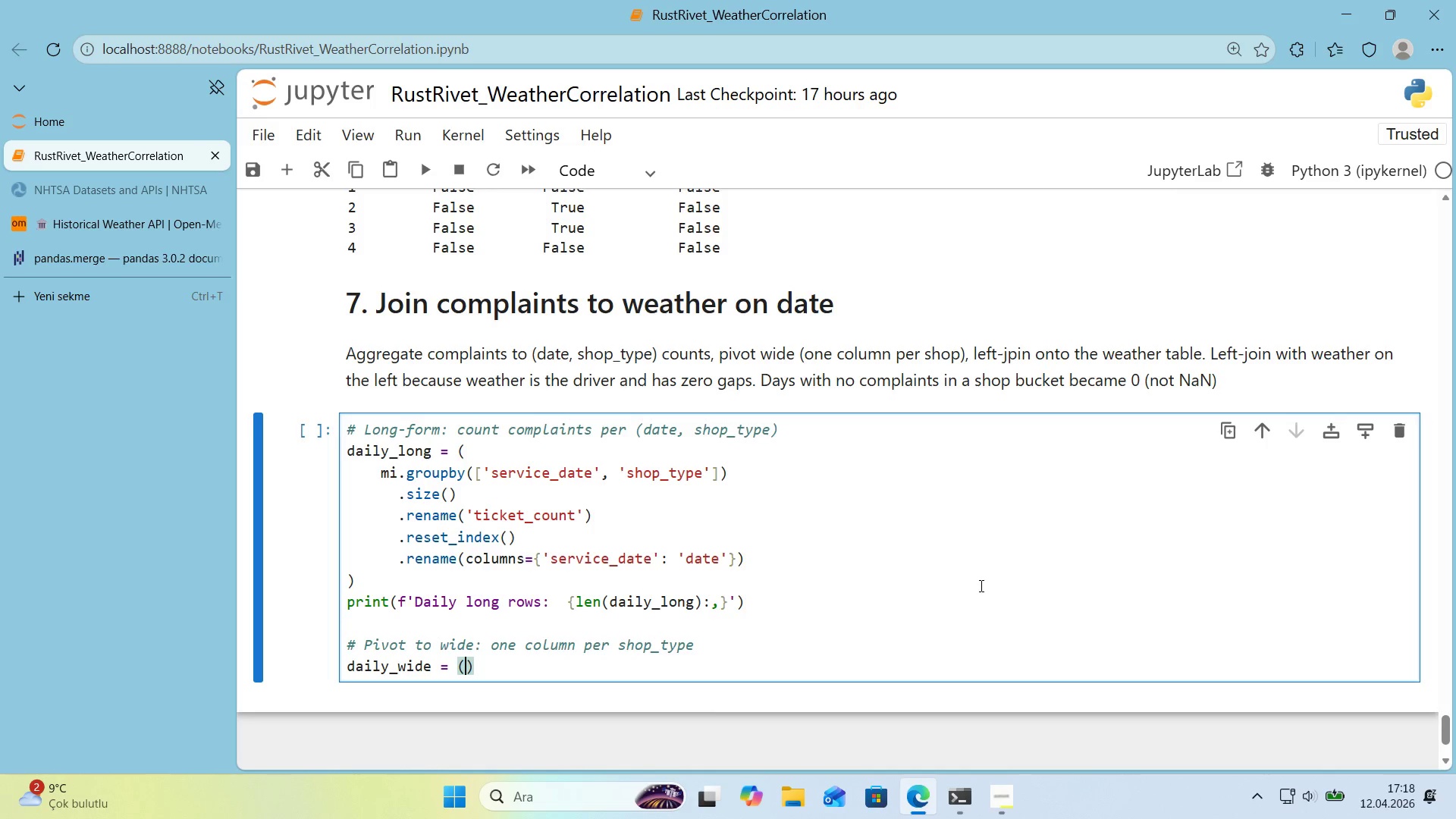 
key(Enter)
 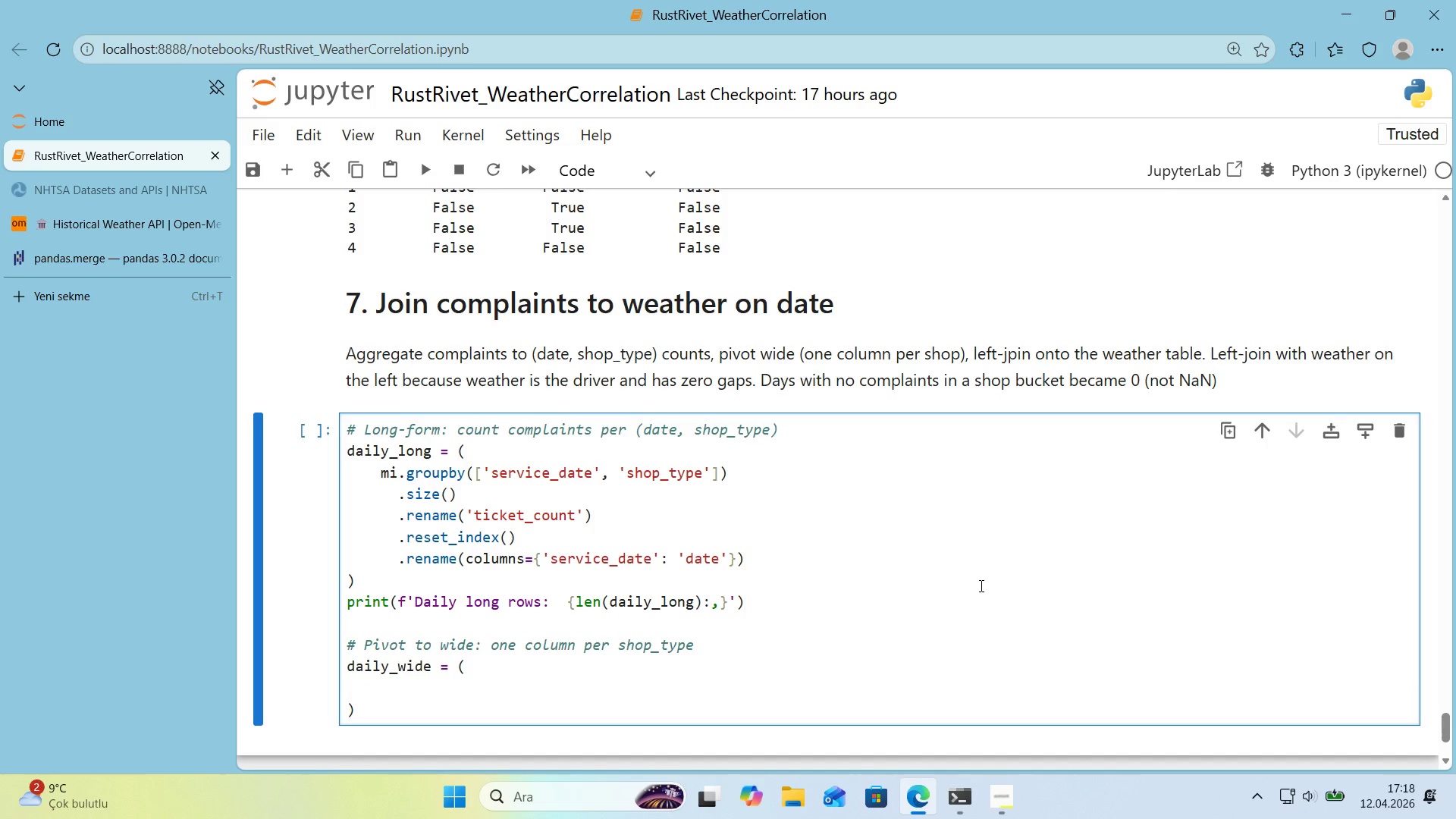 
scroll: coordinate [974, 573], scroll_direction: down, amount: 1.0
 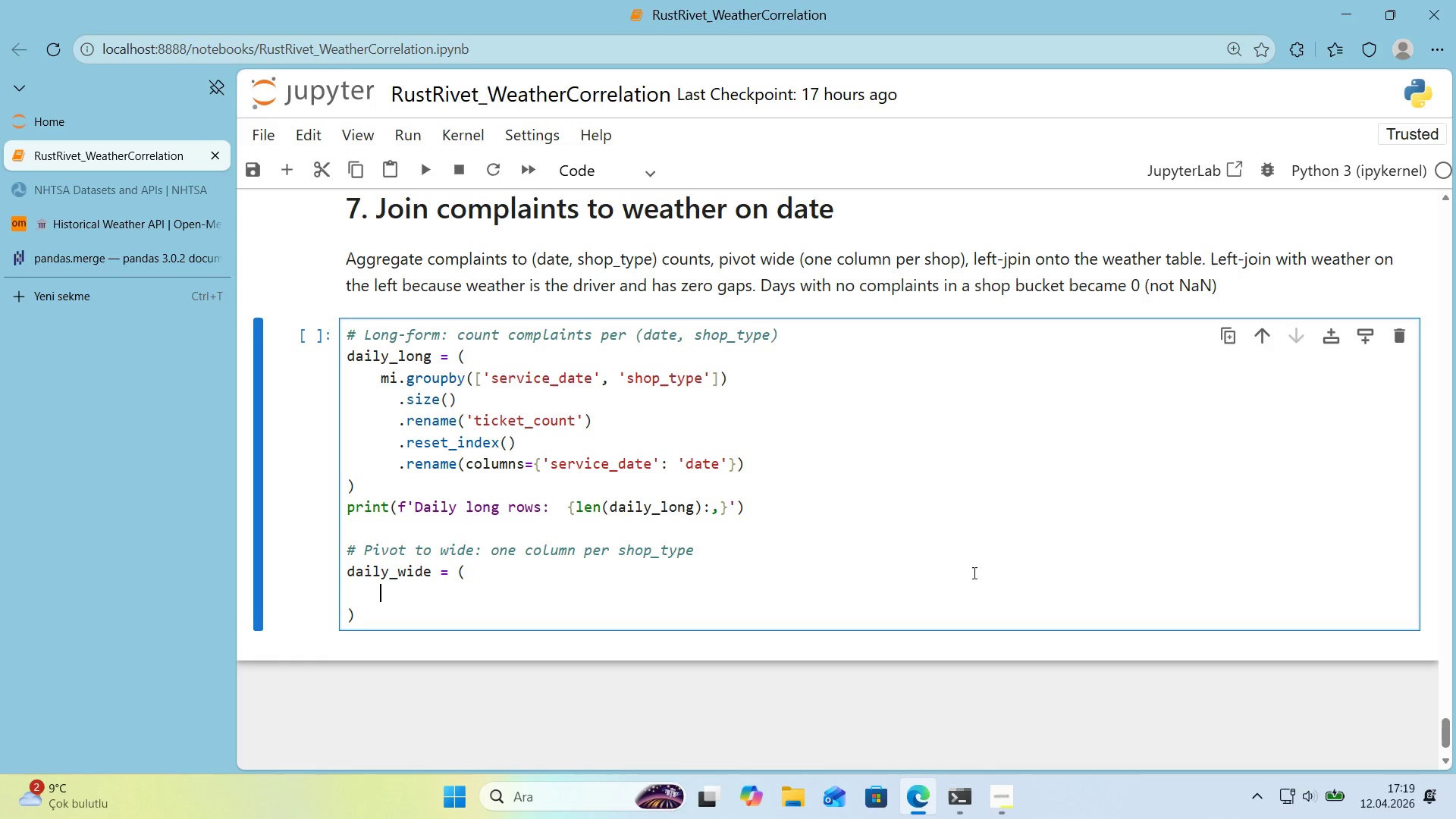 
wait(9.81)
 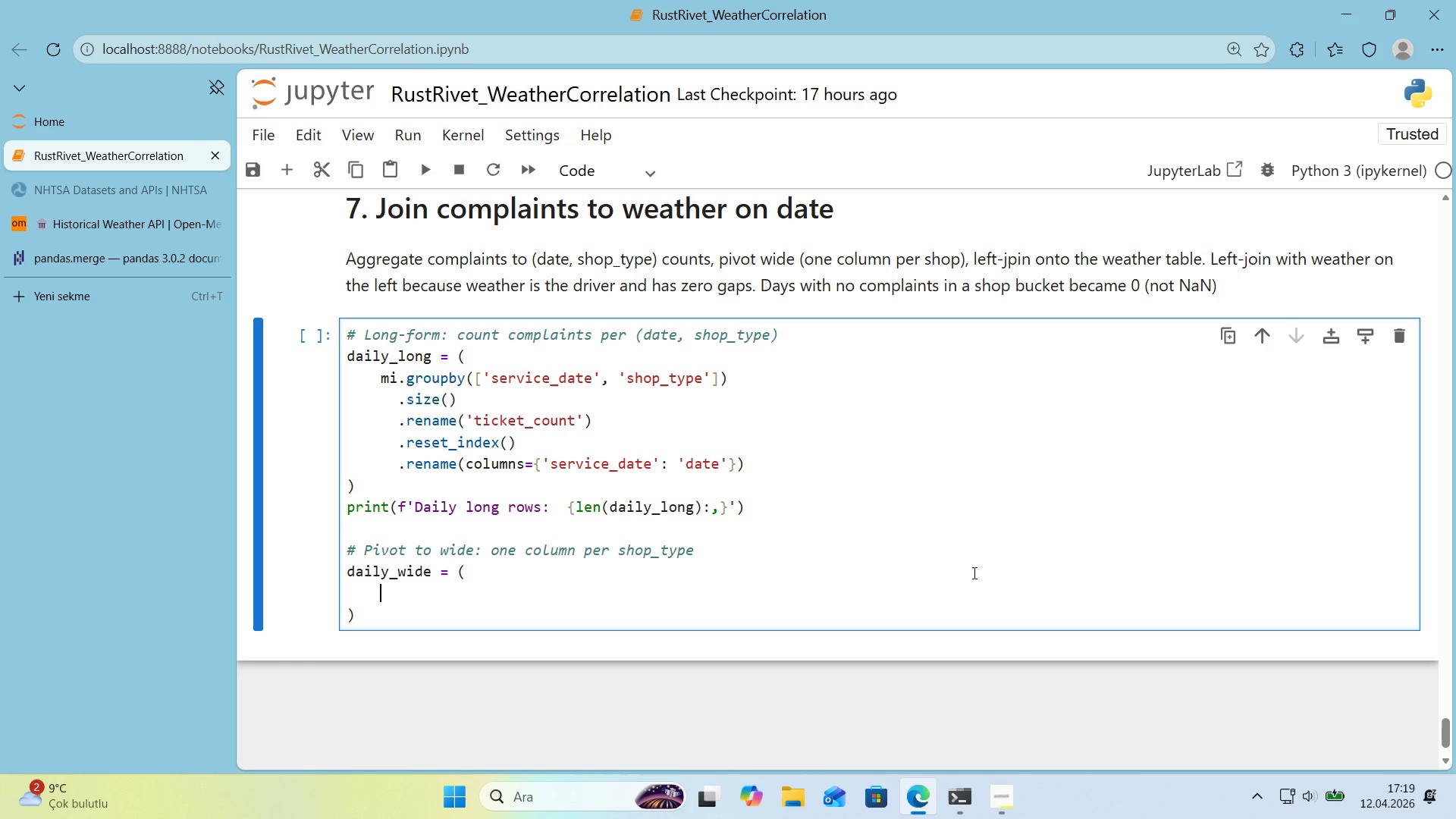 
type(da'ly_long.p'vot*()
 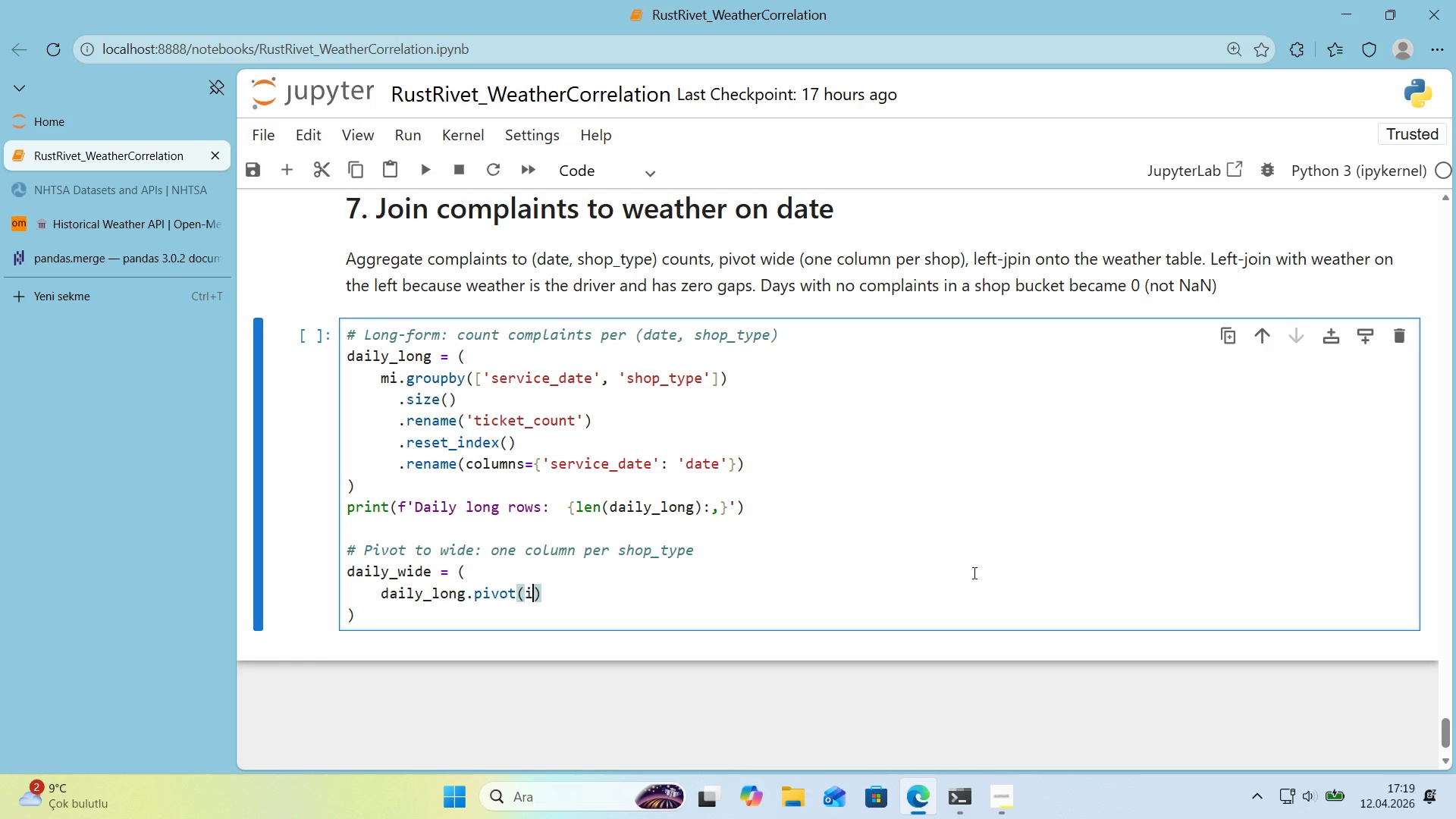 
 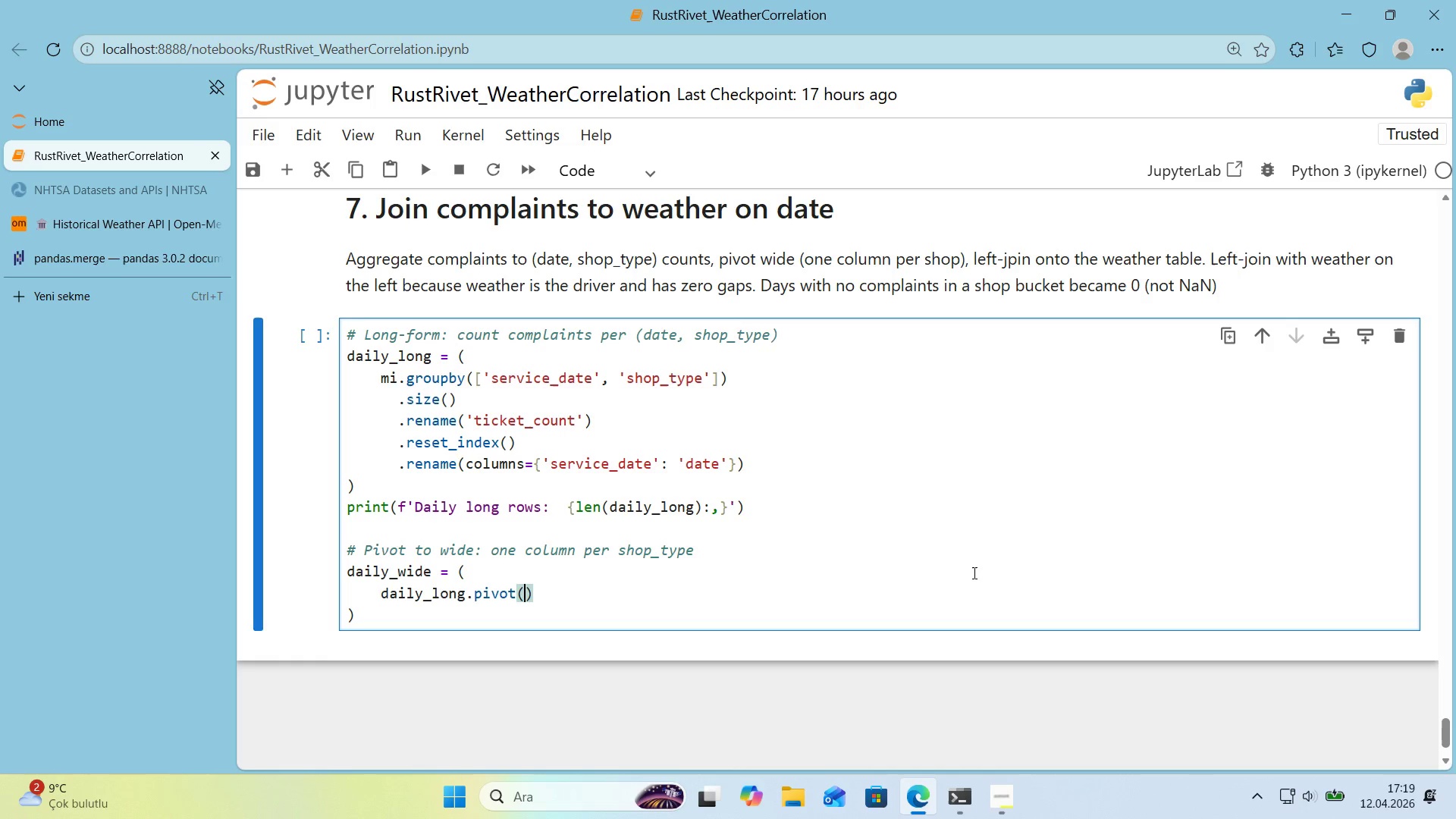 
key(ArrowLeft)
 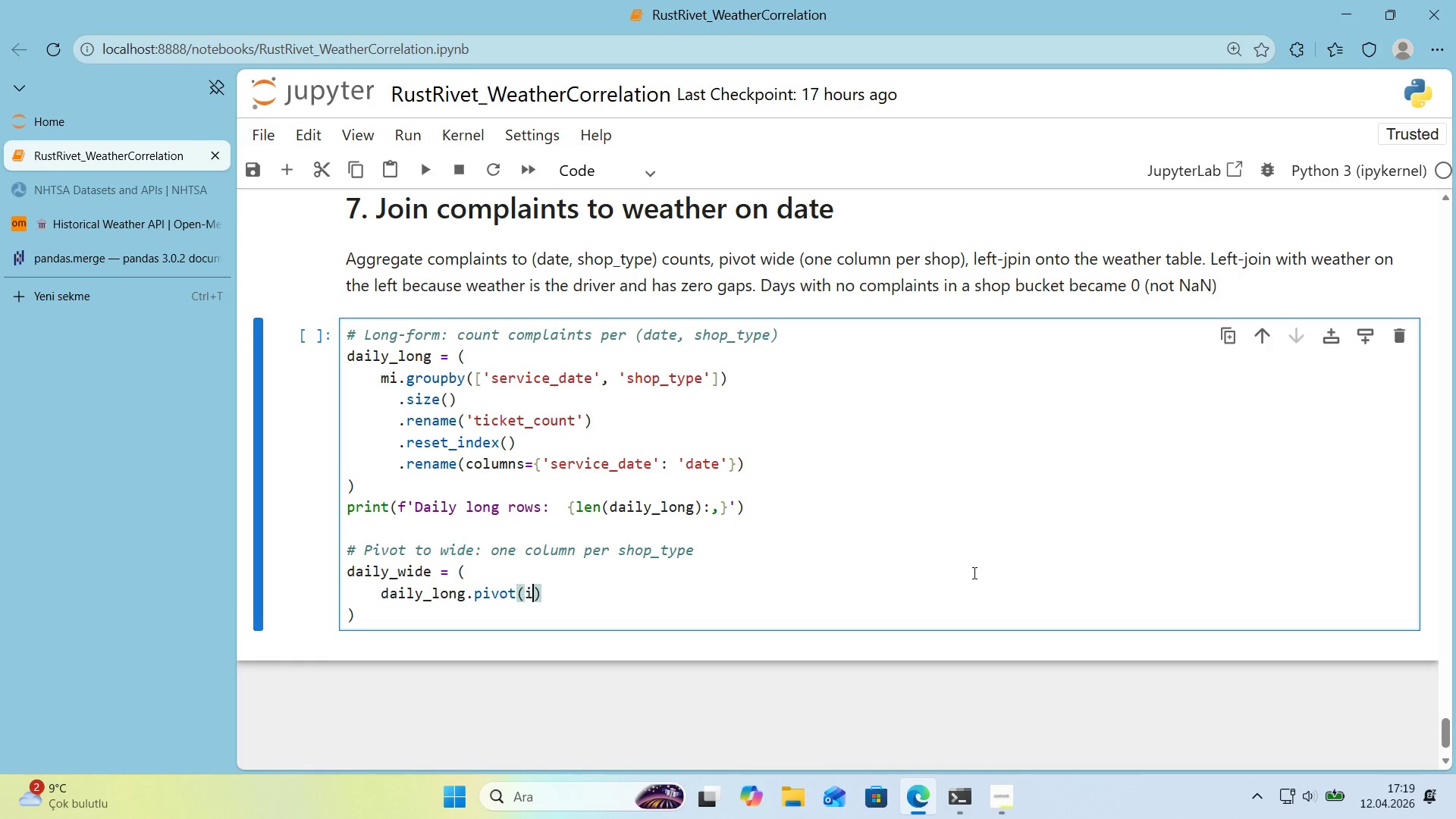 
type('ndex)@@)
 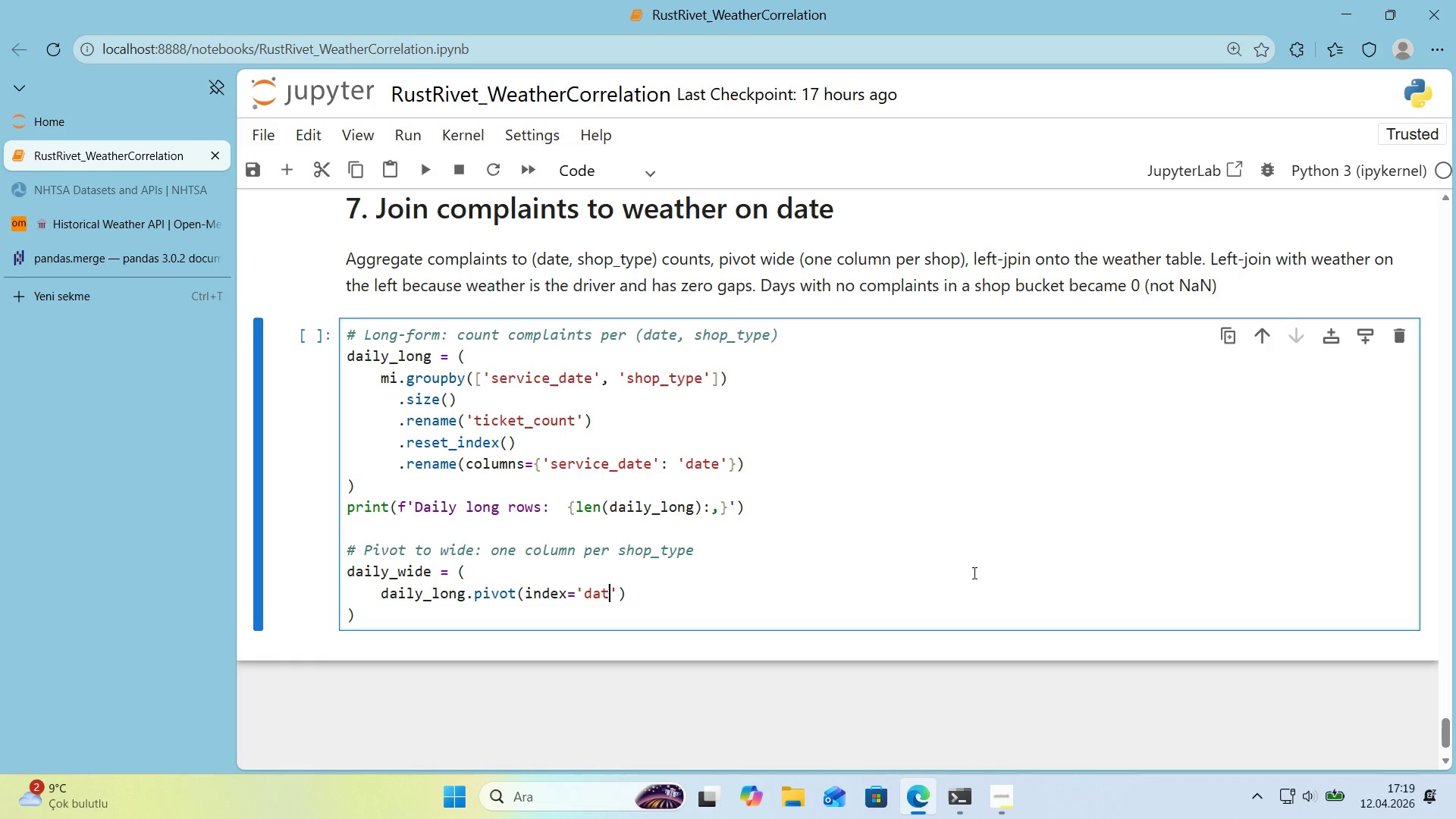 
 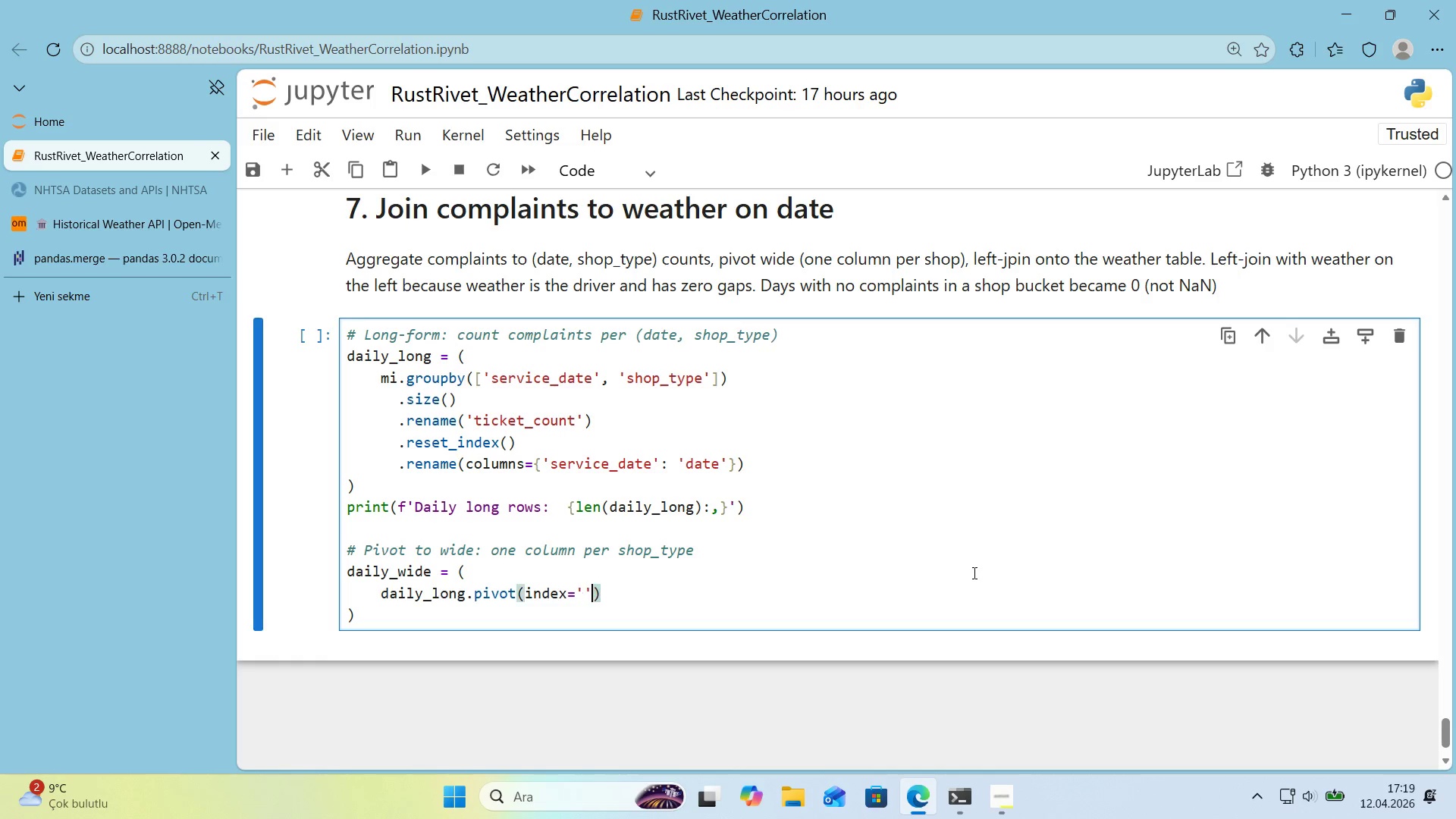 
key(ArrowLeft)
 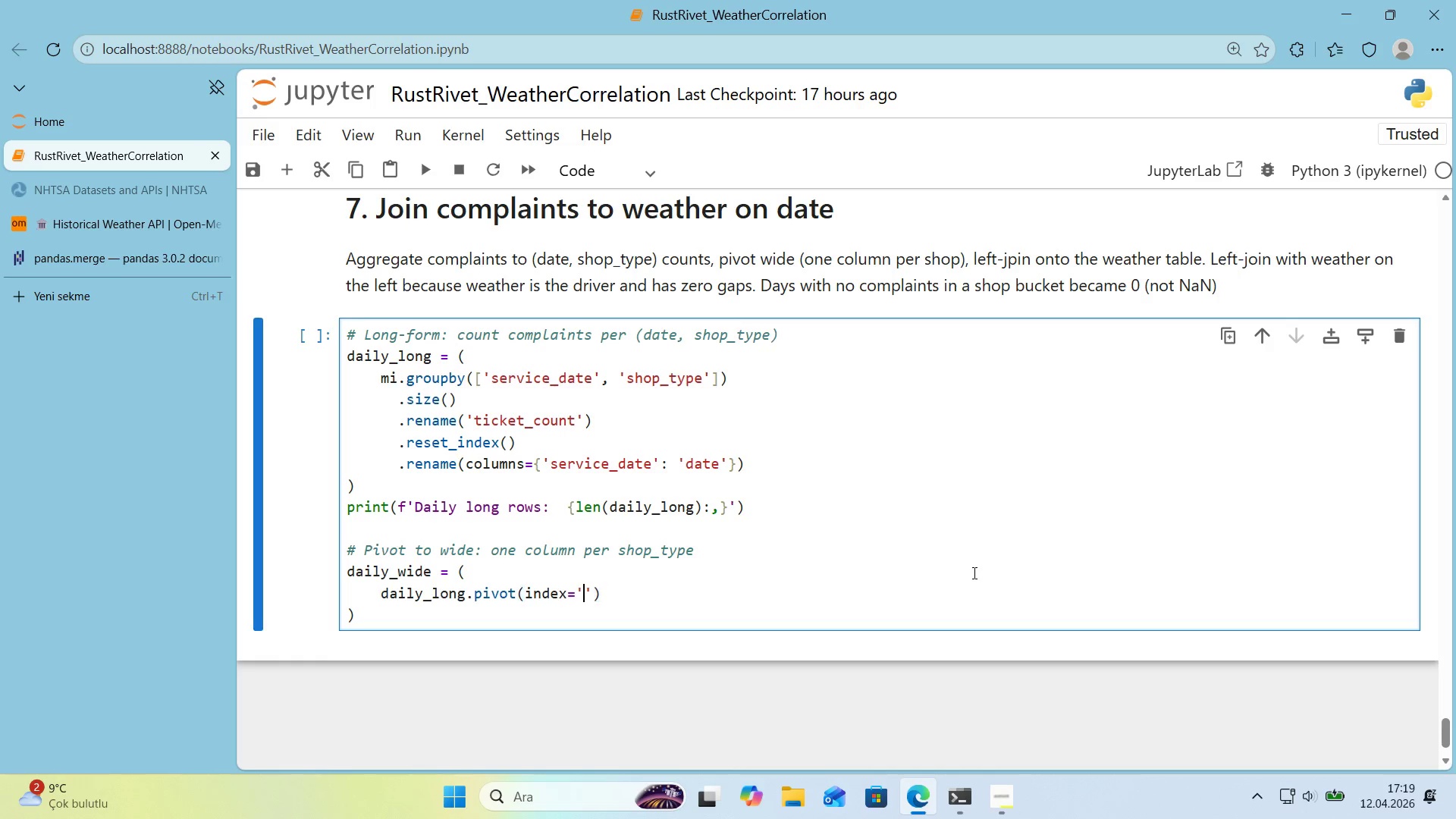 
type(date)
 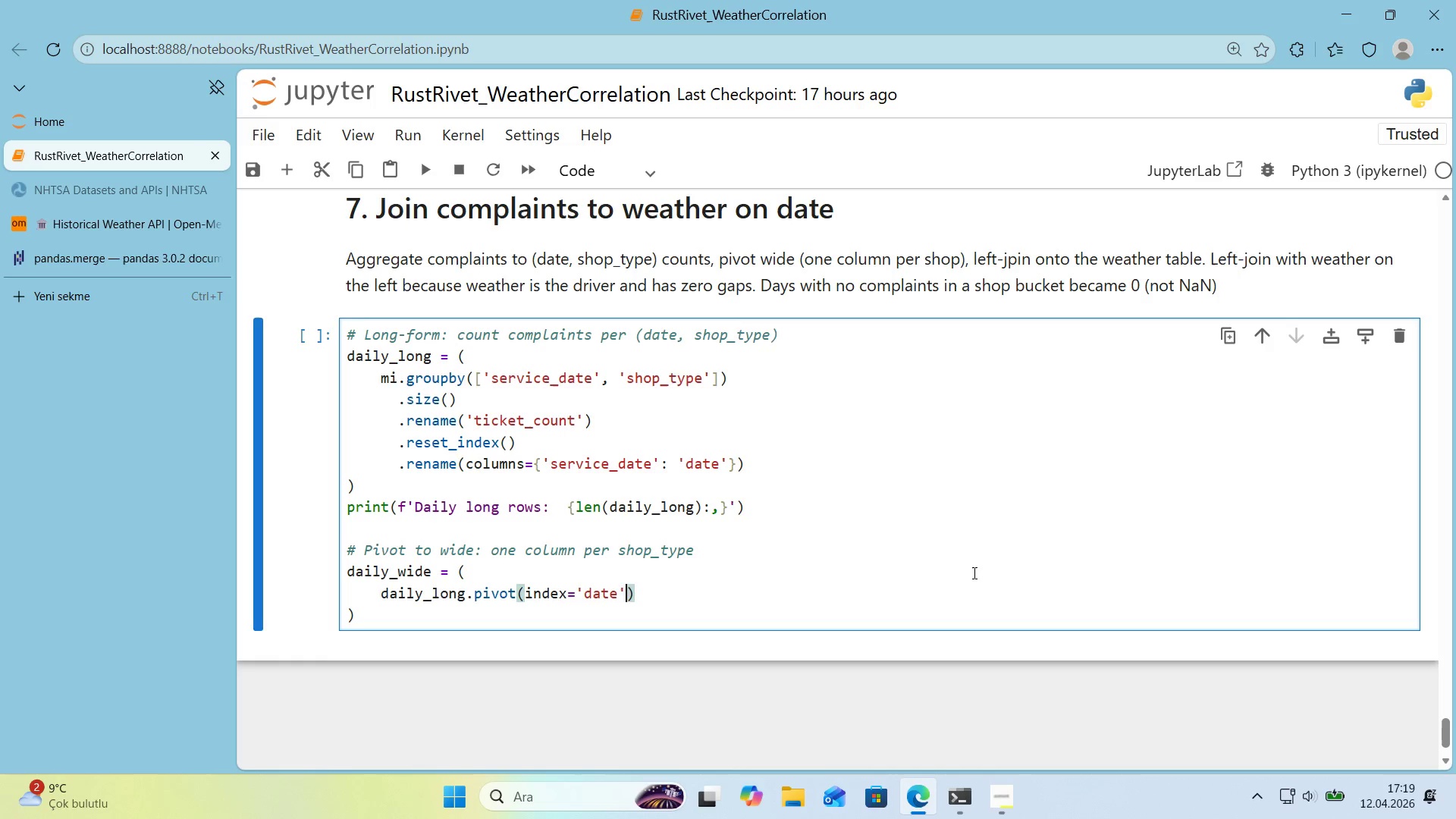 
key(ArrowRight)
 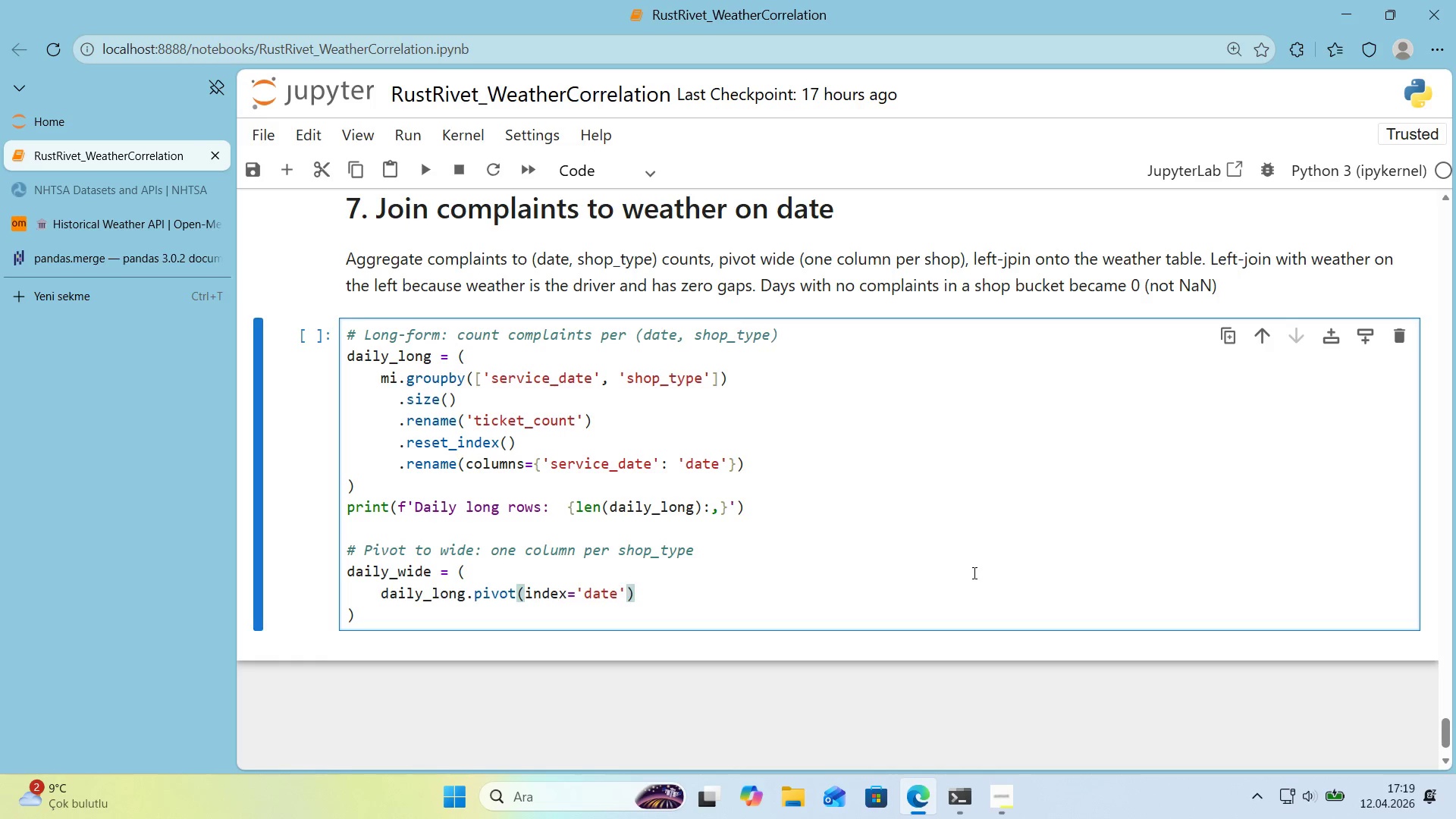 
type(, columns)@@)
 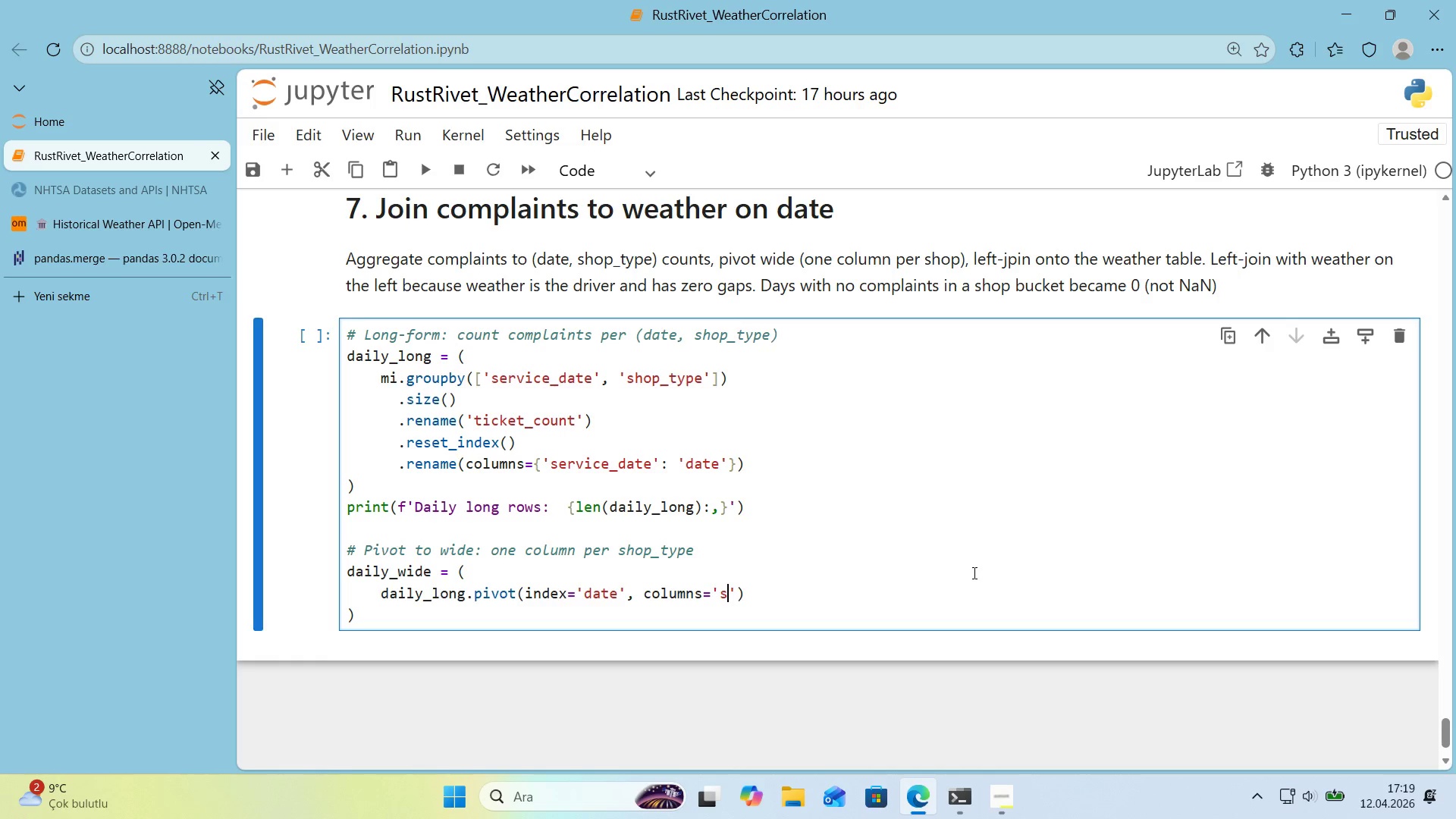 
 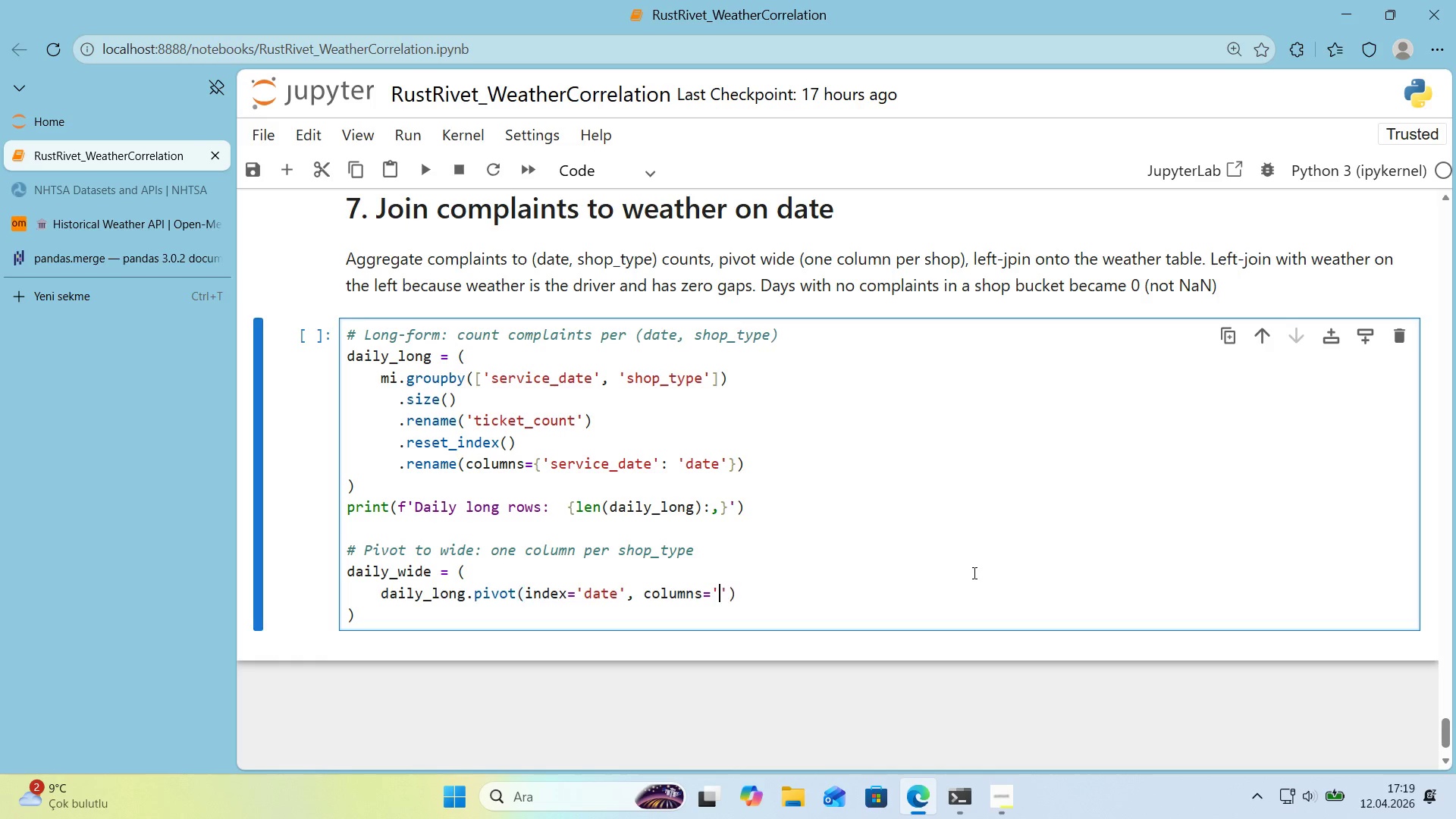 
key(ArrowLeft)
 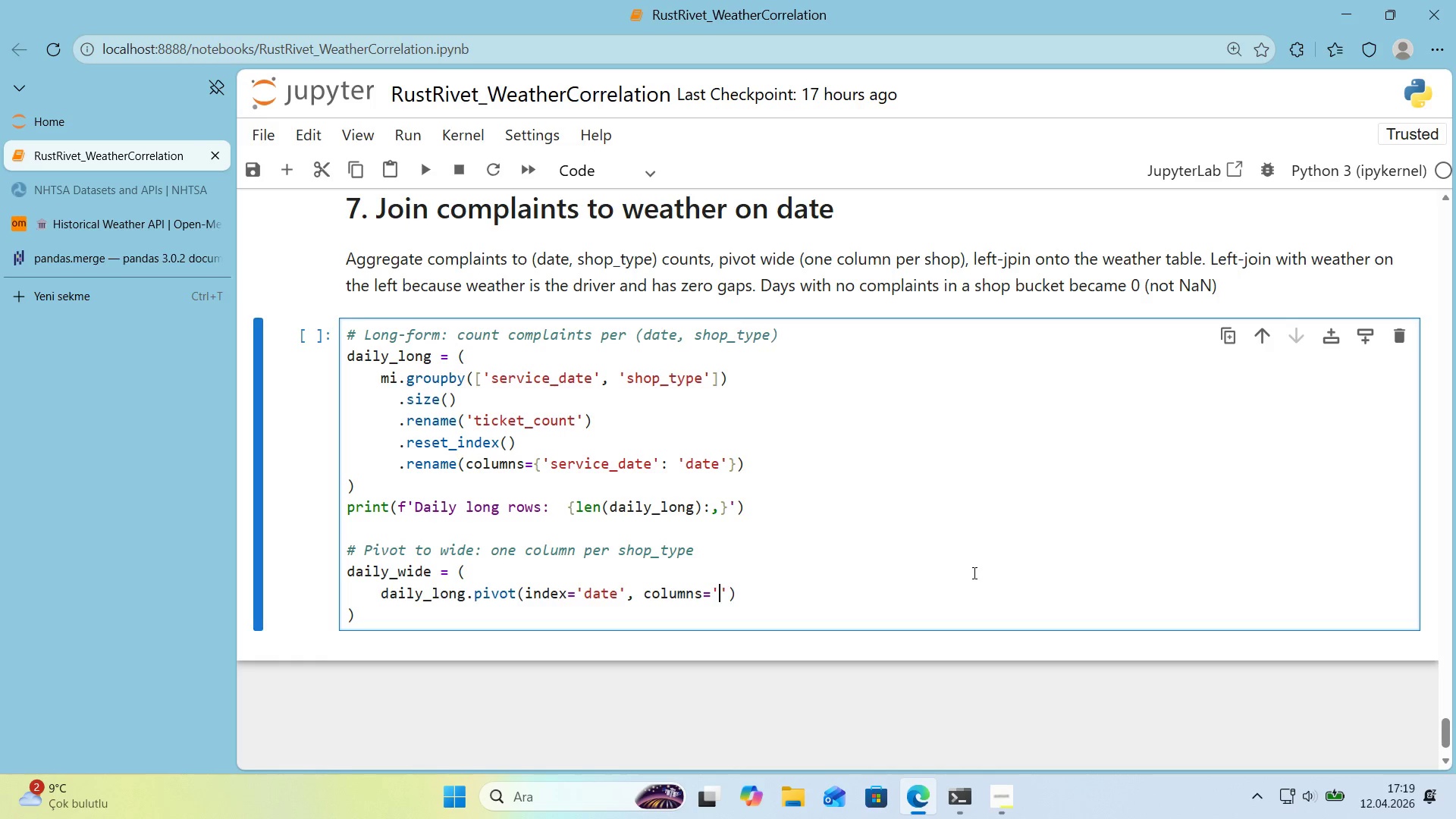 
type(shop_type)
 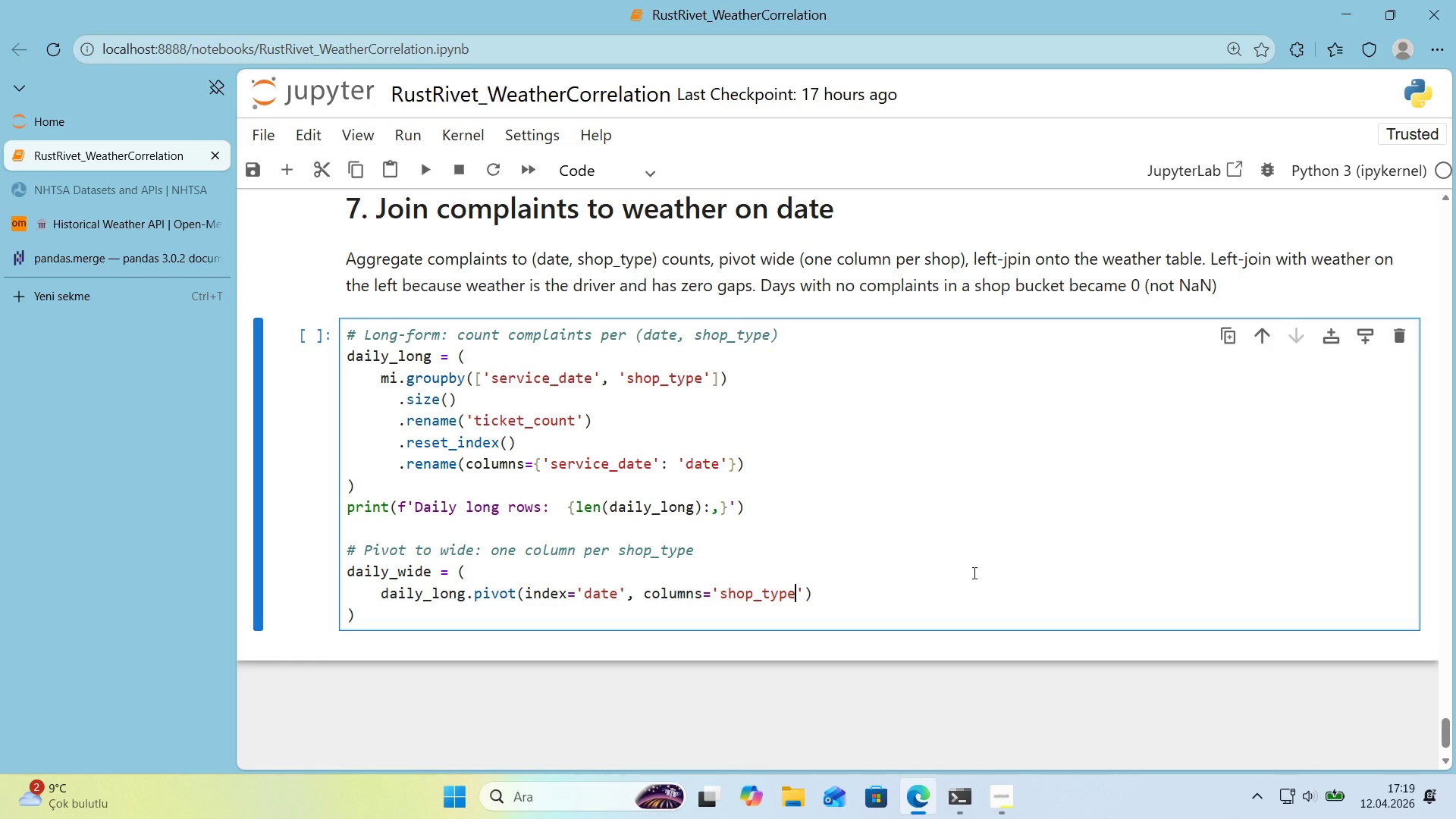 
key(ArrowRight)
 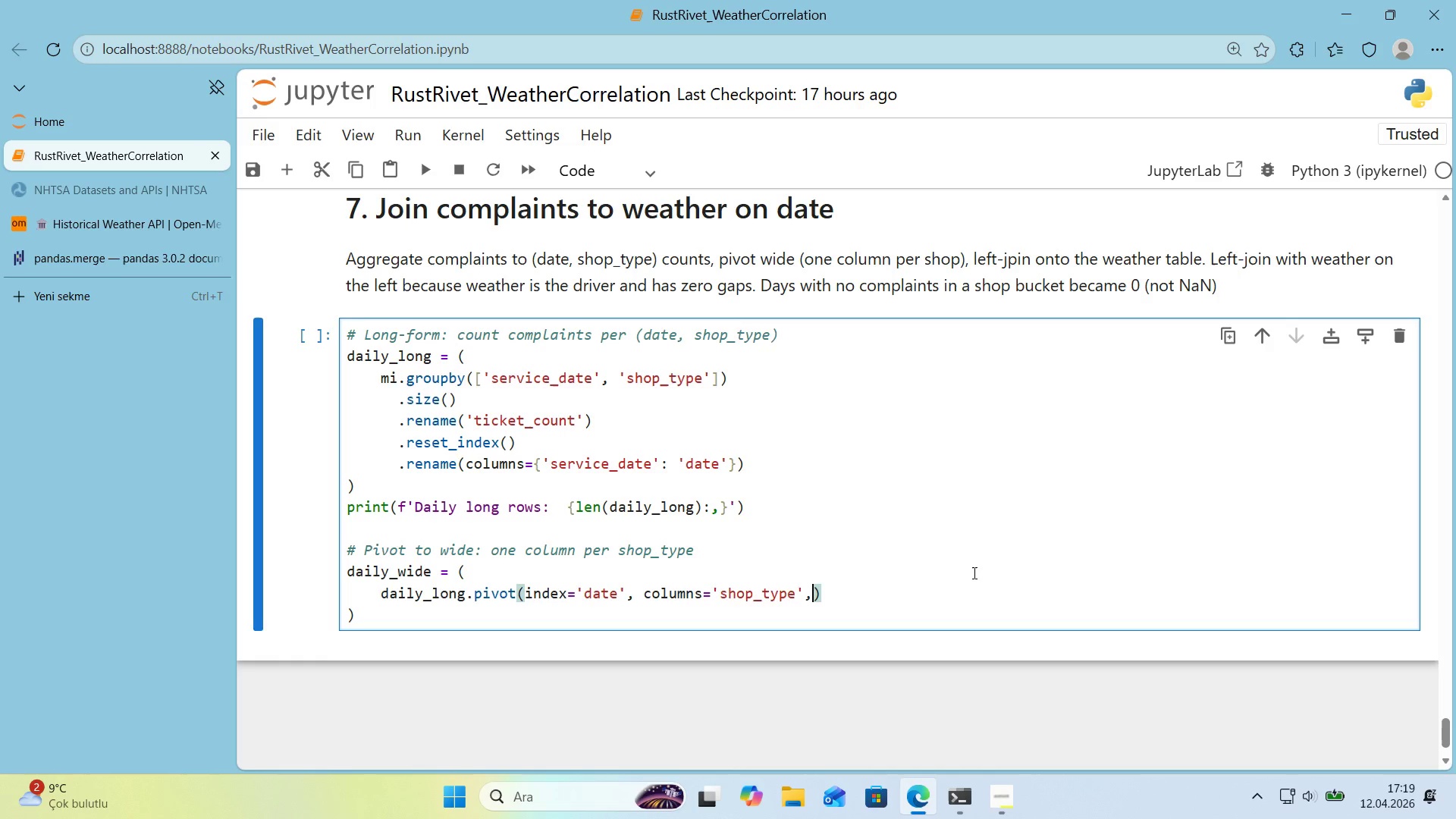 
type(, values)@@)
 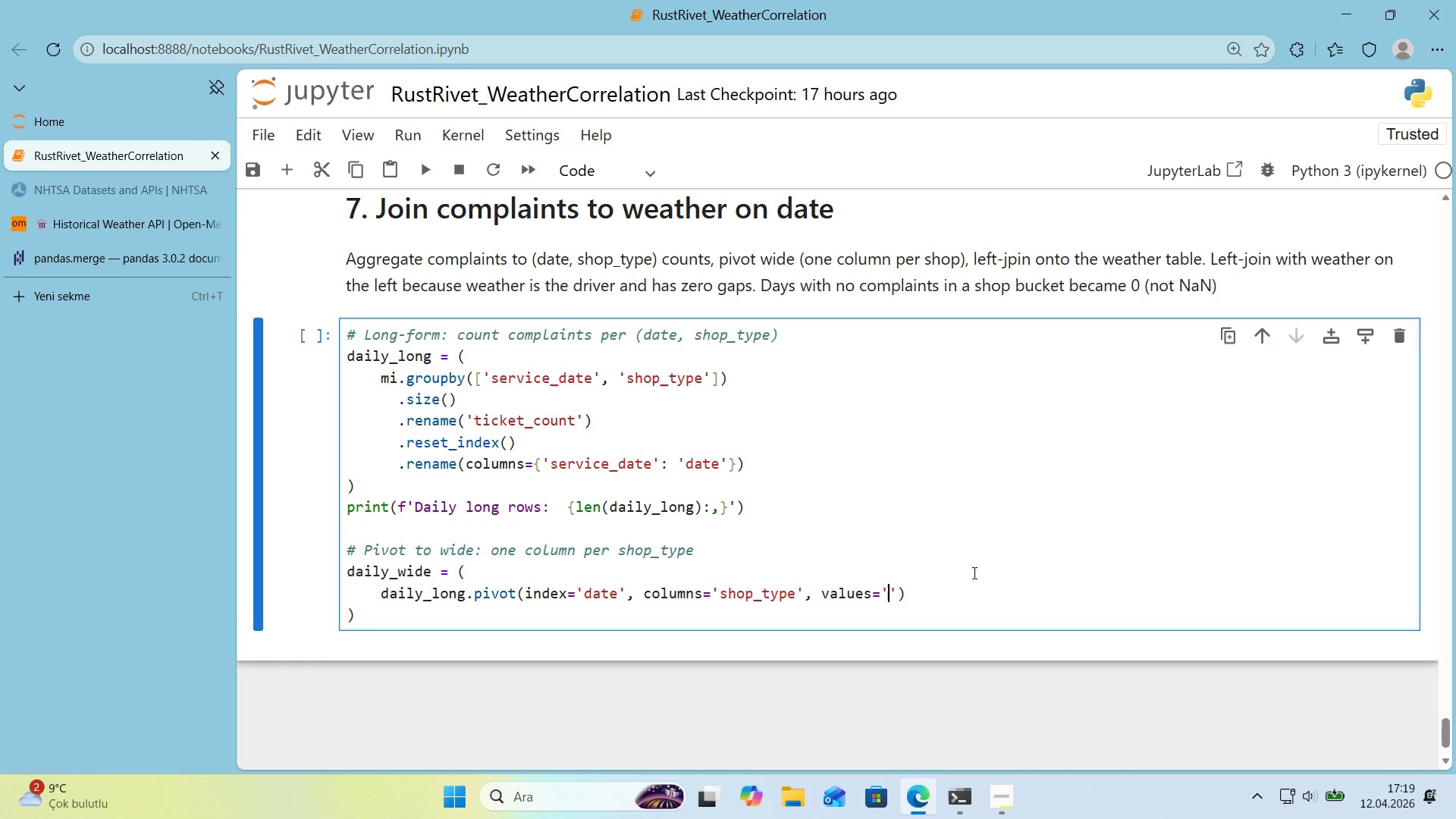 
 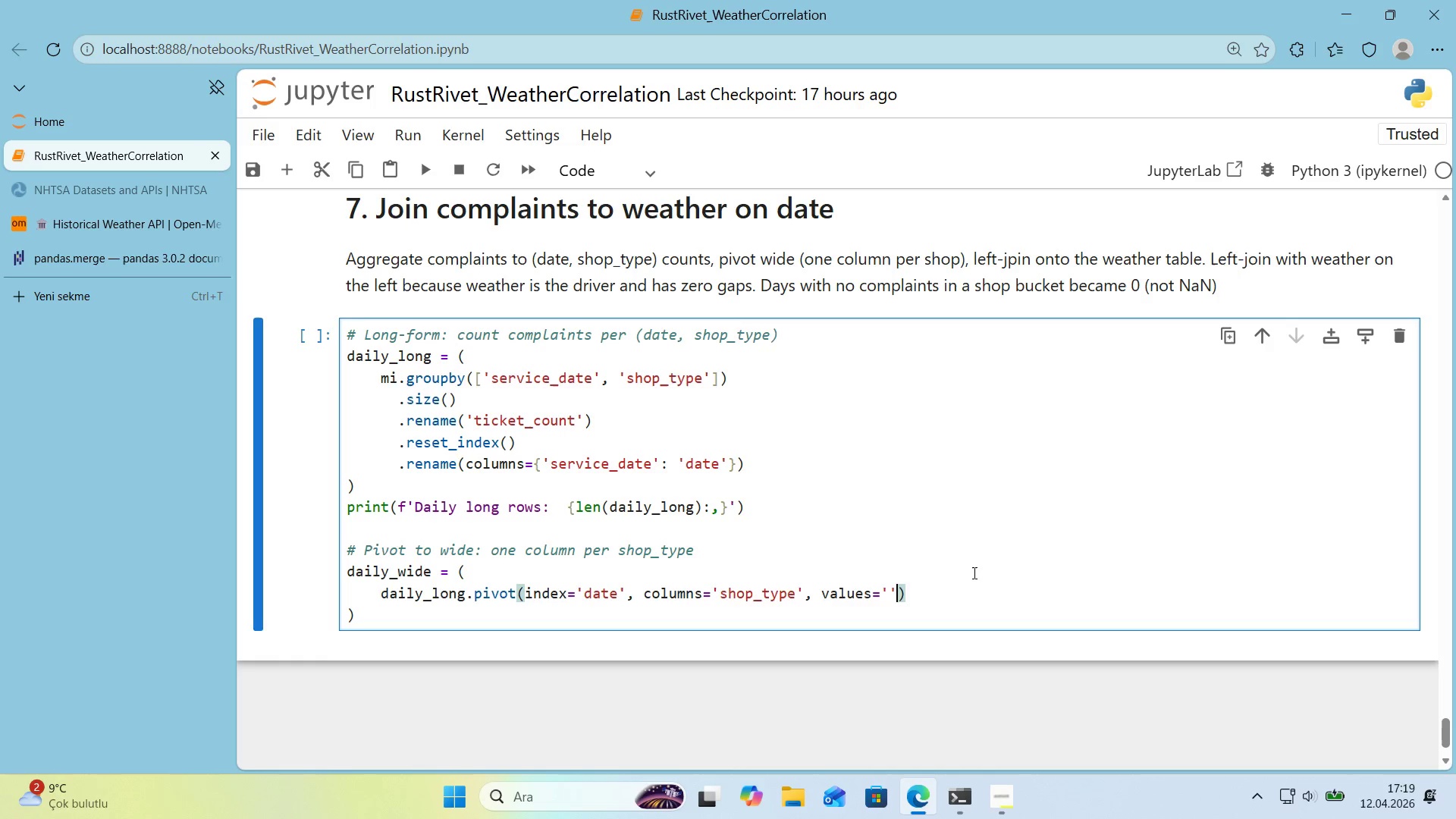 
key(ArrowLeft)
 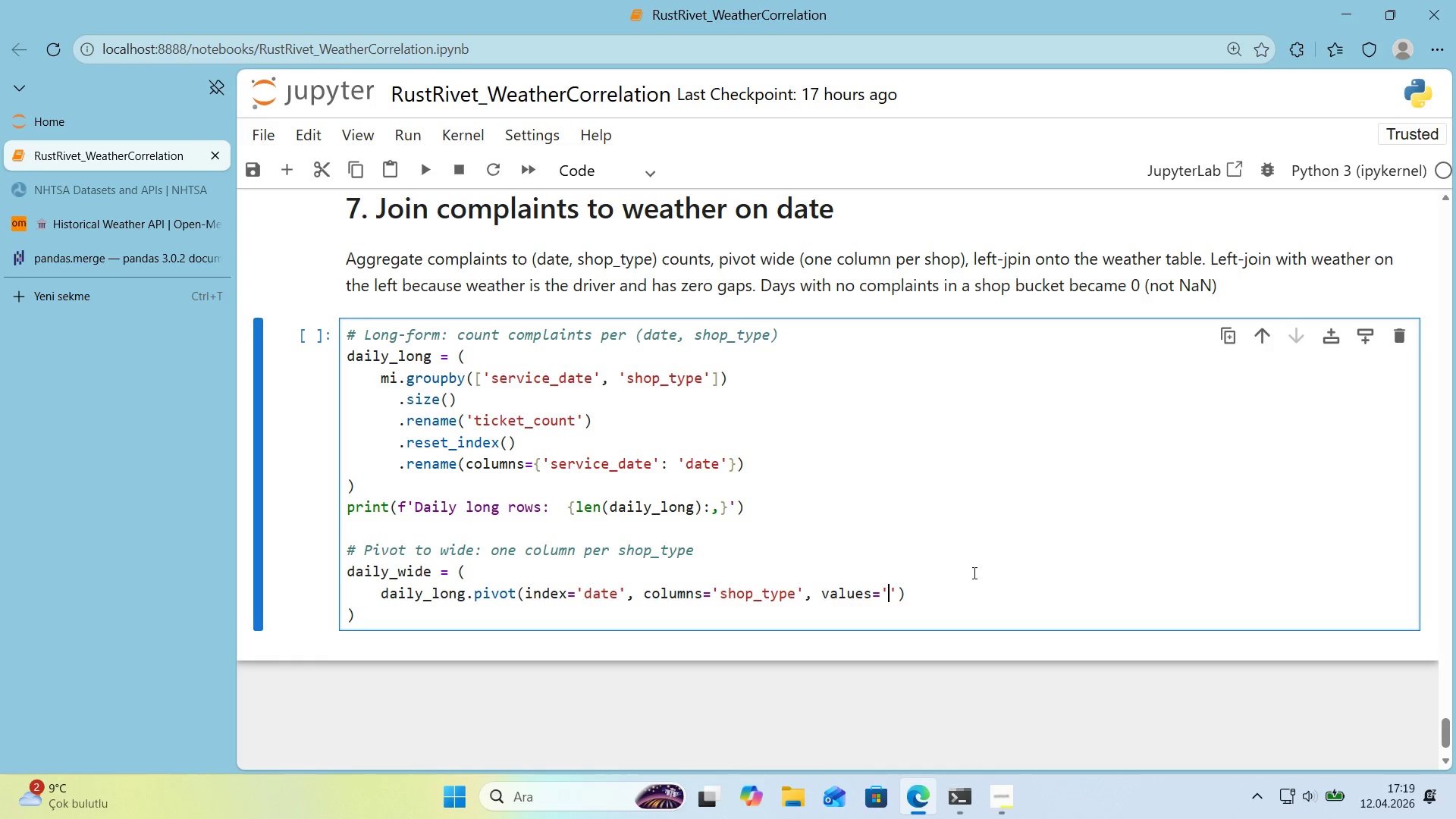 
type(t'cket_count)
 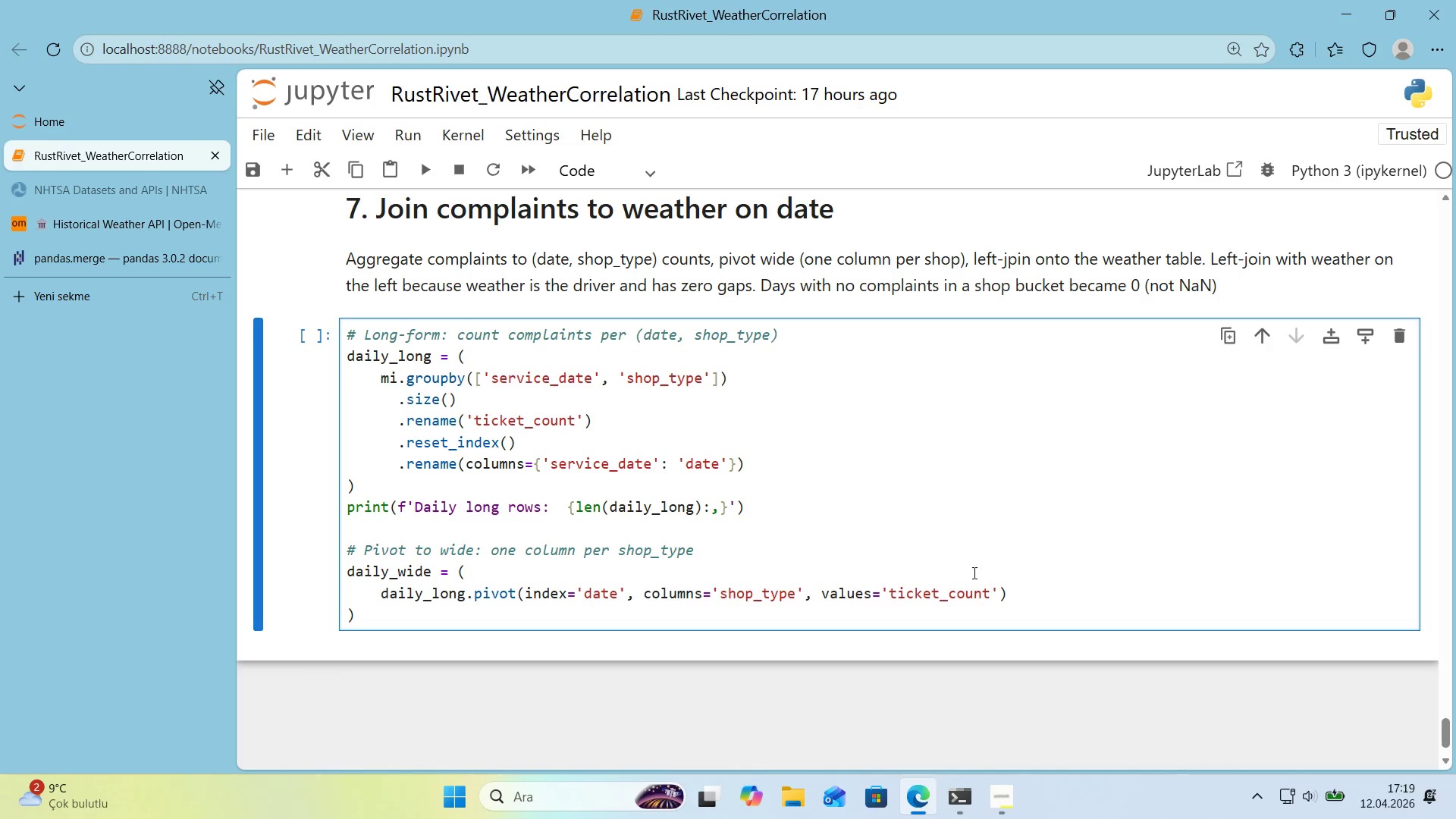 
key(ArrowRight)
 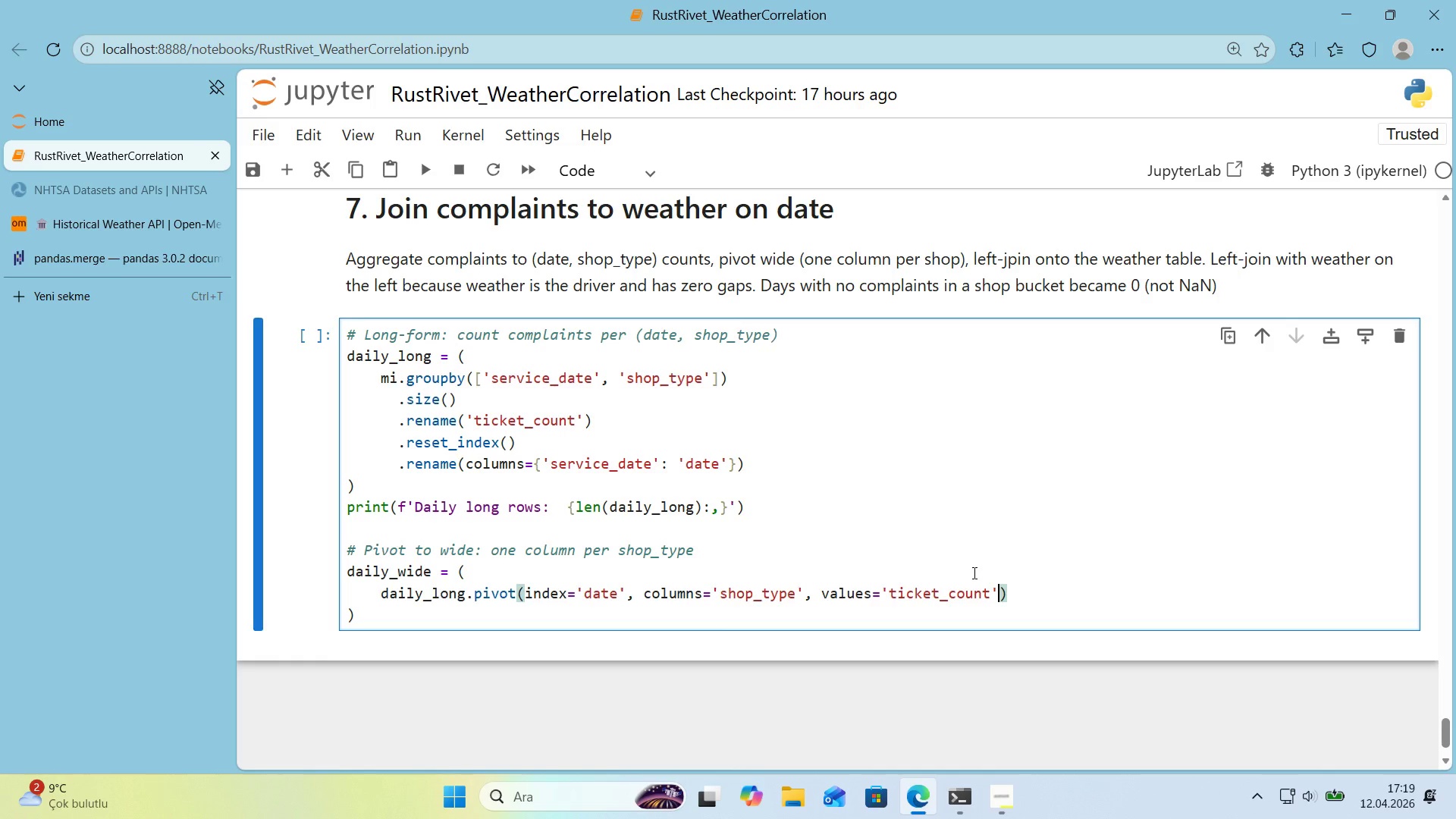 
key(ArrowRight)
 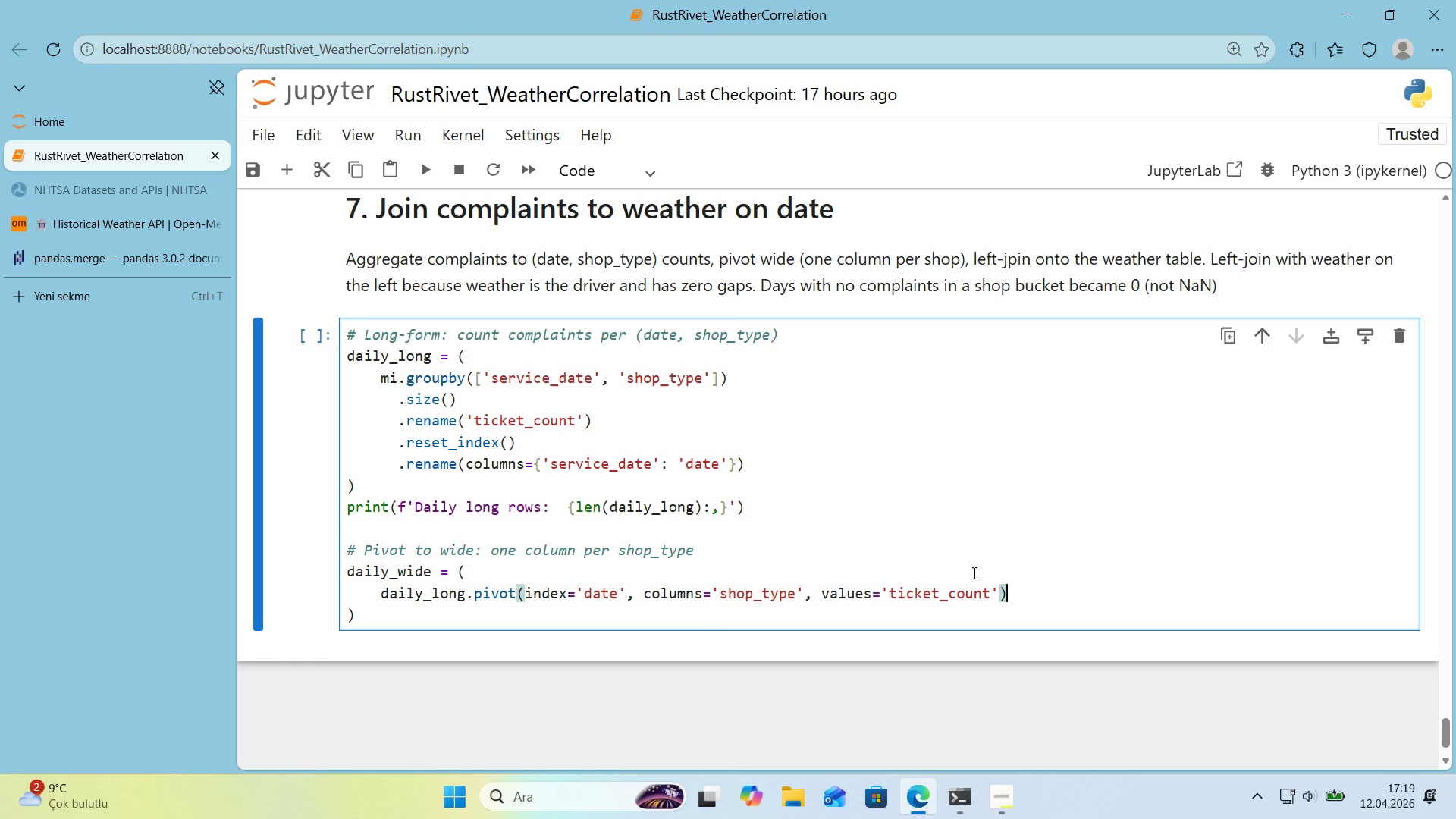 
wait(5.08)
 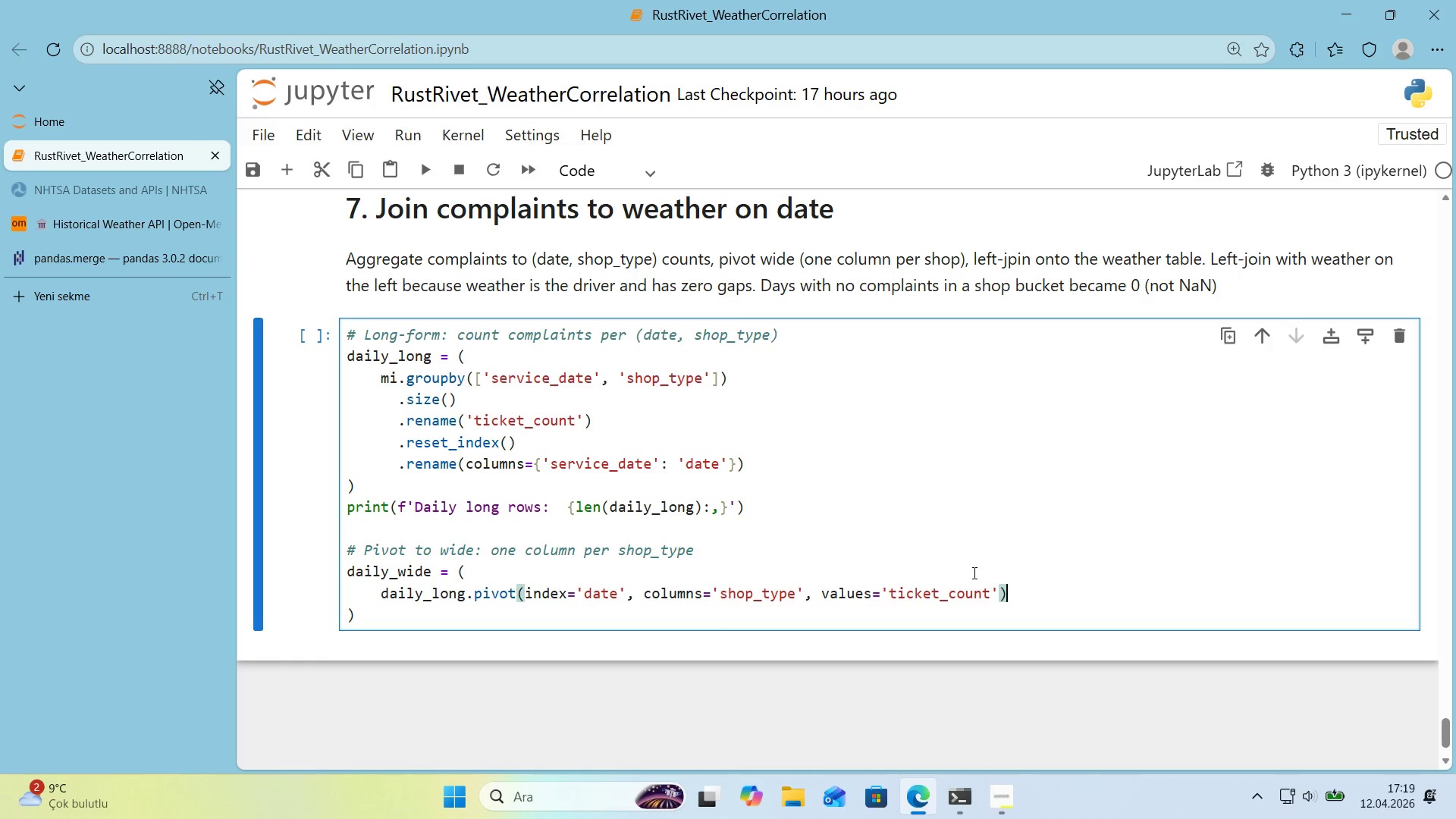 
key(Enter)
 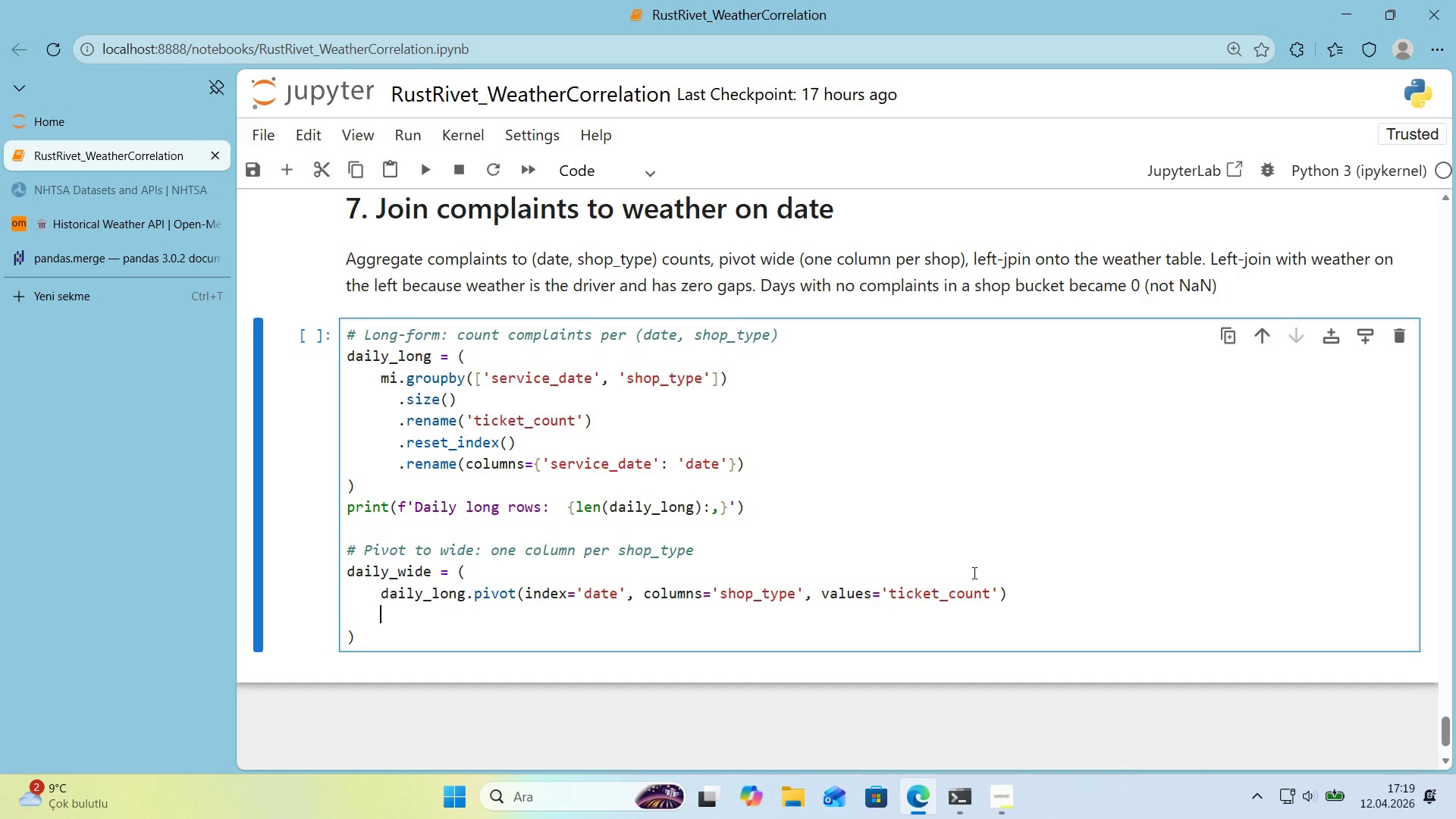 
key(Tab)
key(Tab)
type(  .f'llna*()
 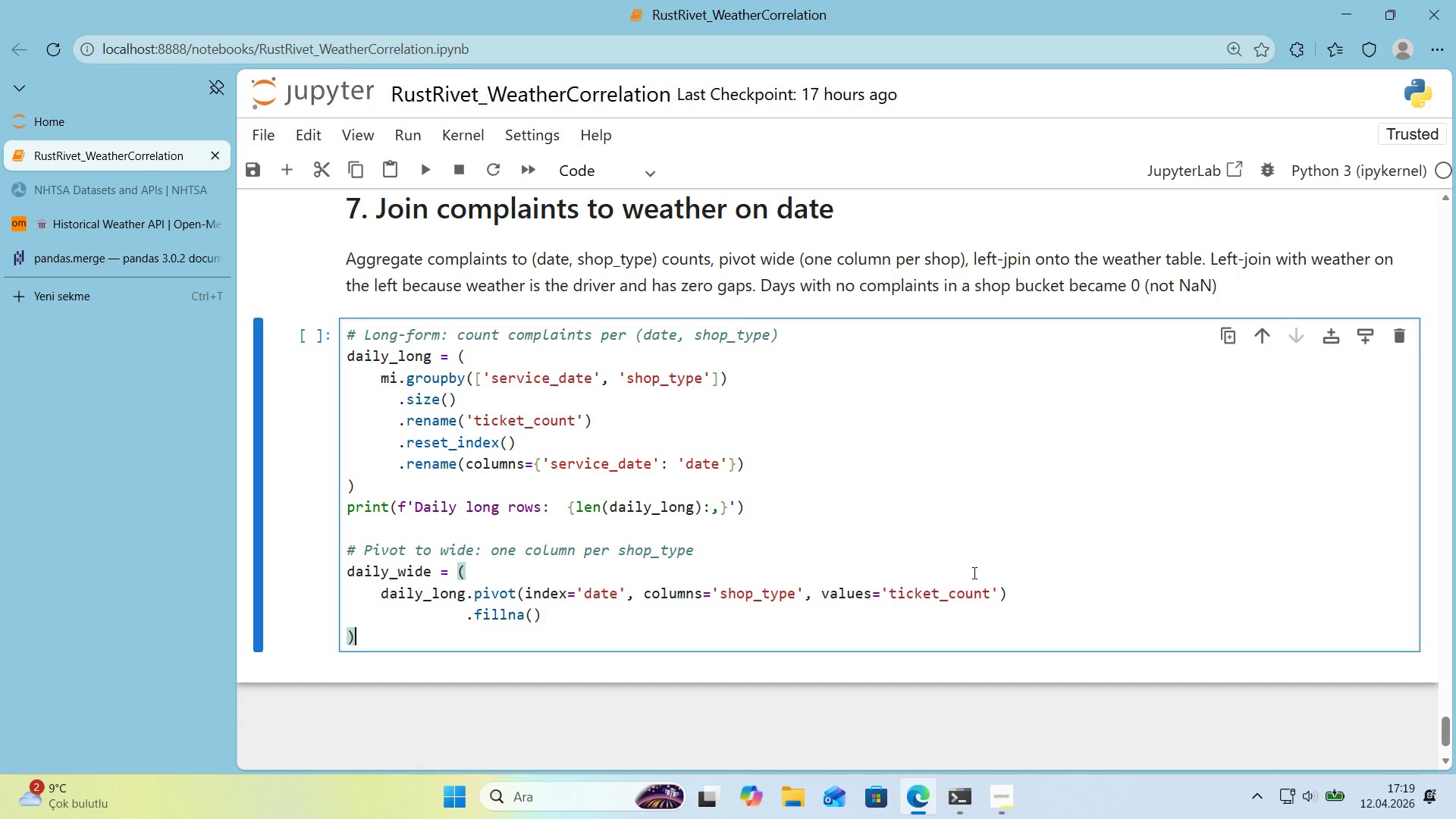 
 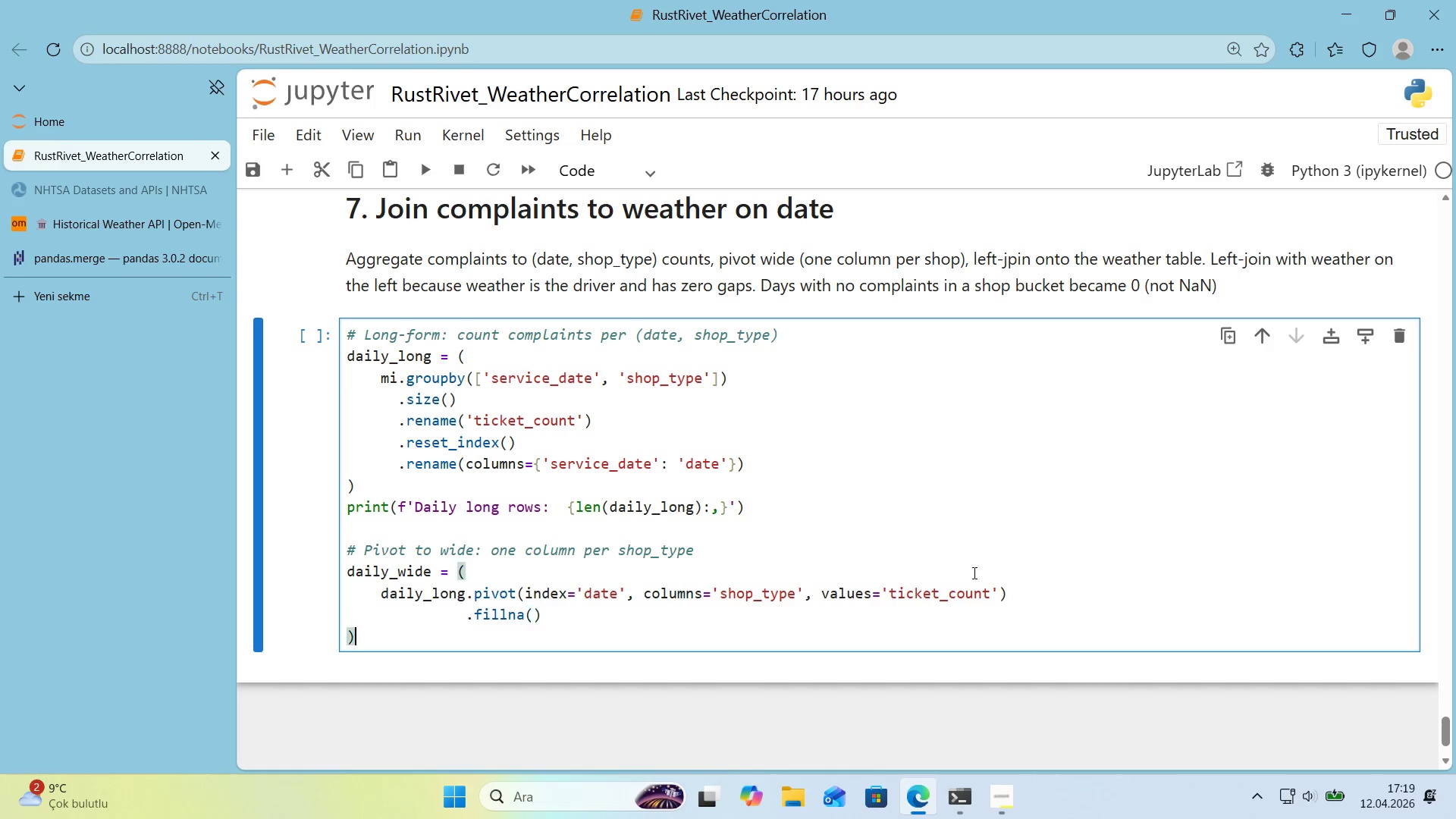 
key(ArrowDown)
 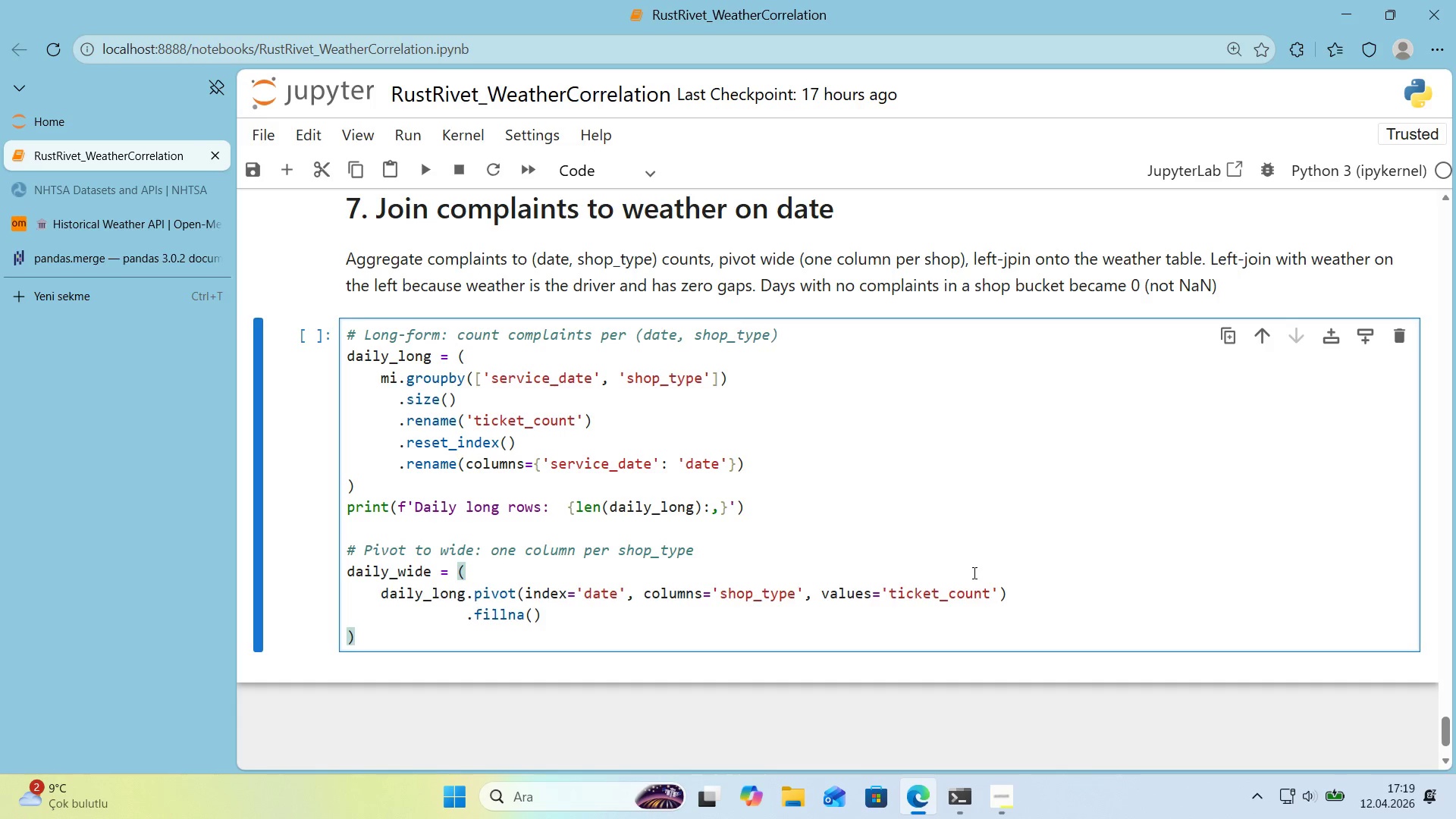 
key(ArrowRight)
 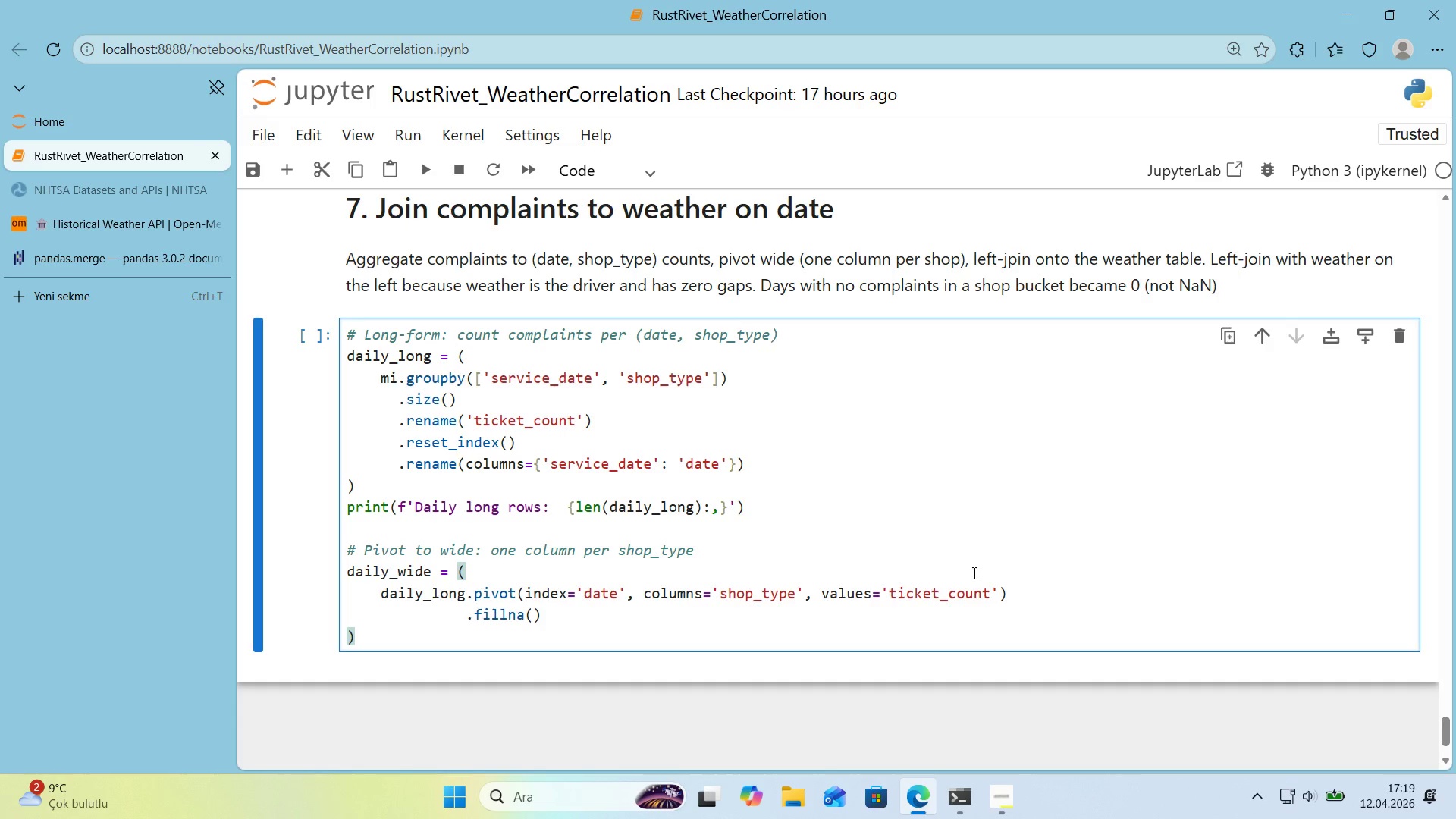 
key(ArrowLeft)
 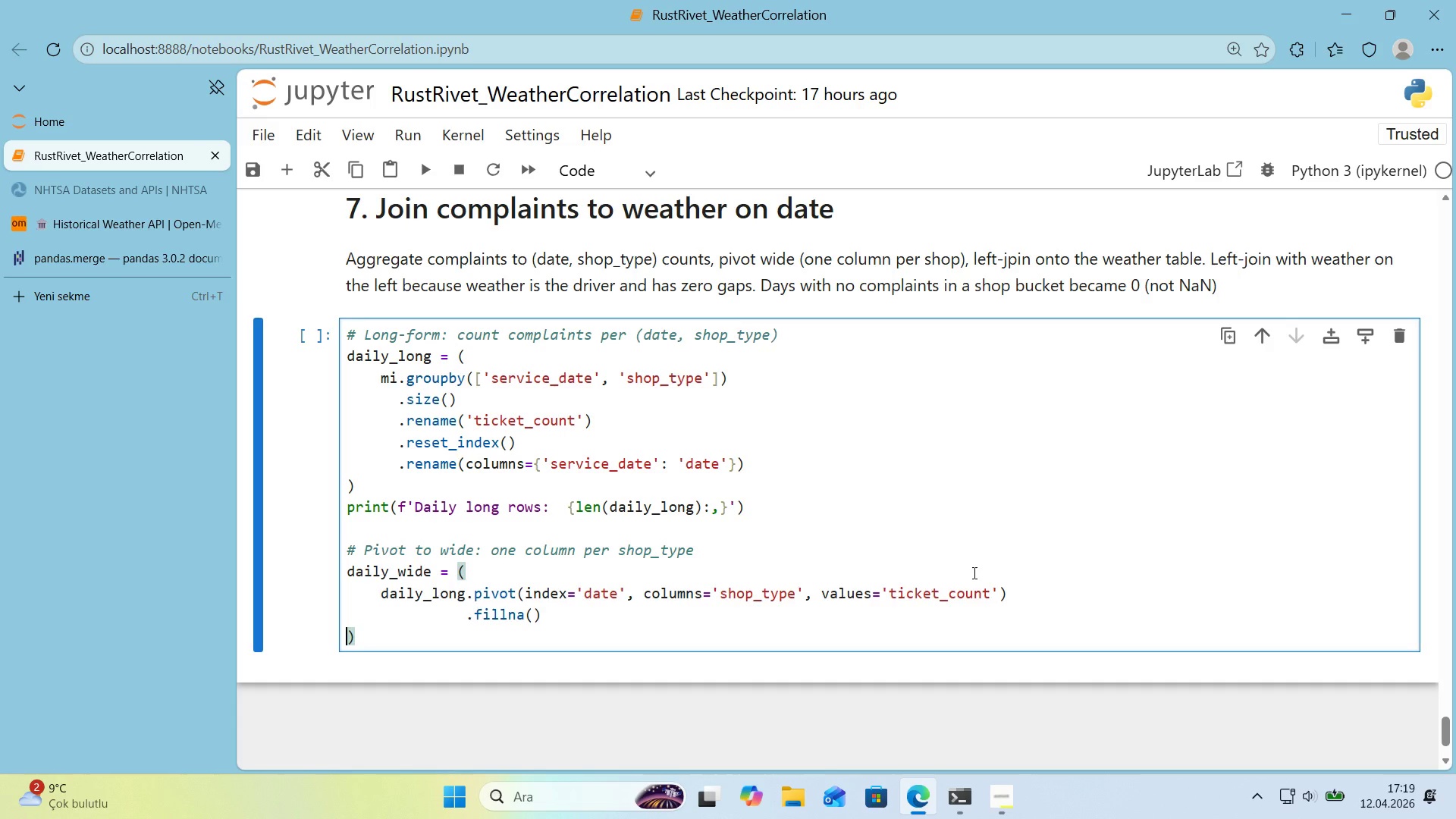 
key(ArrowLeft)
 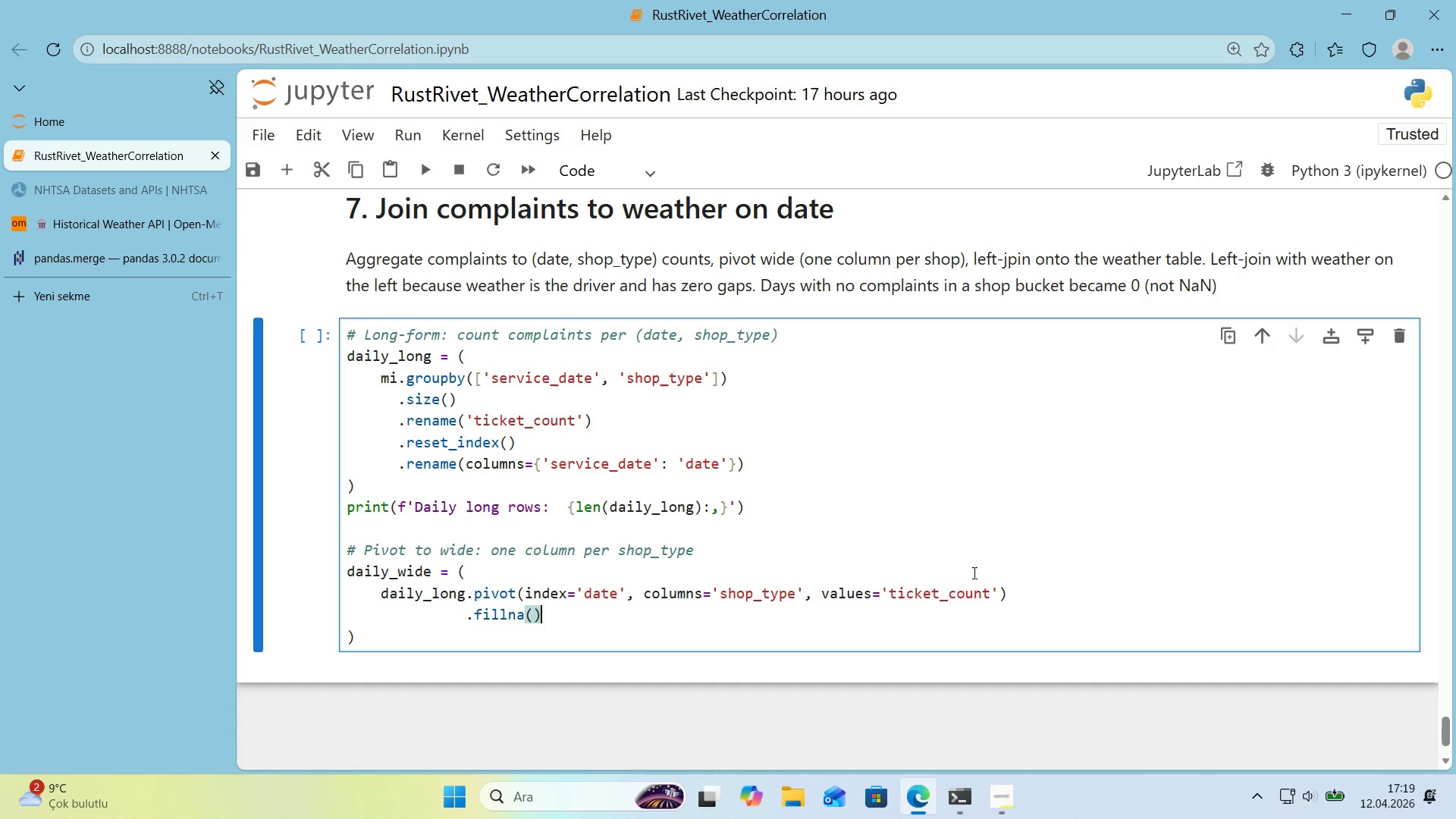 
key(ArrowLeft)
 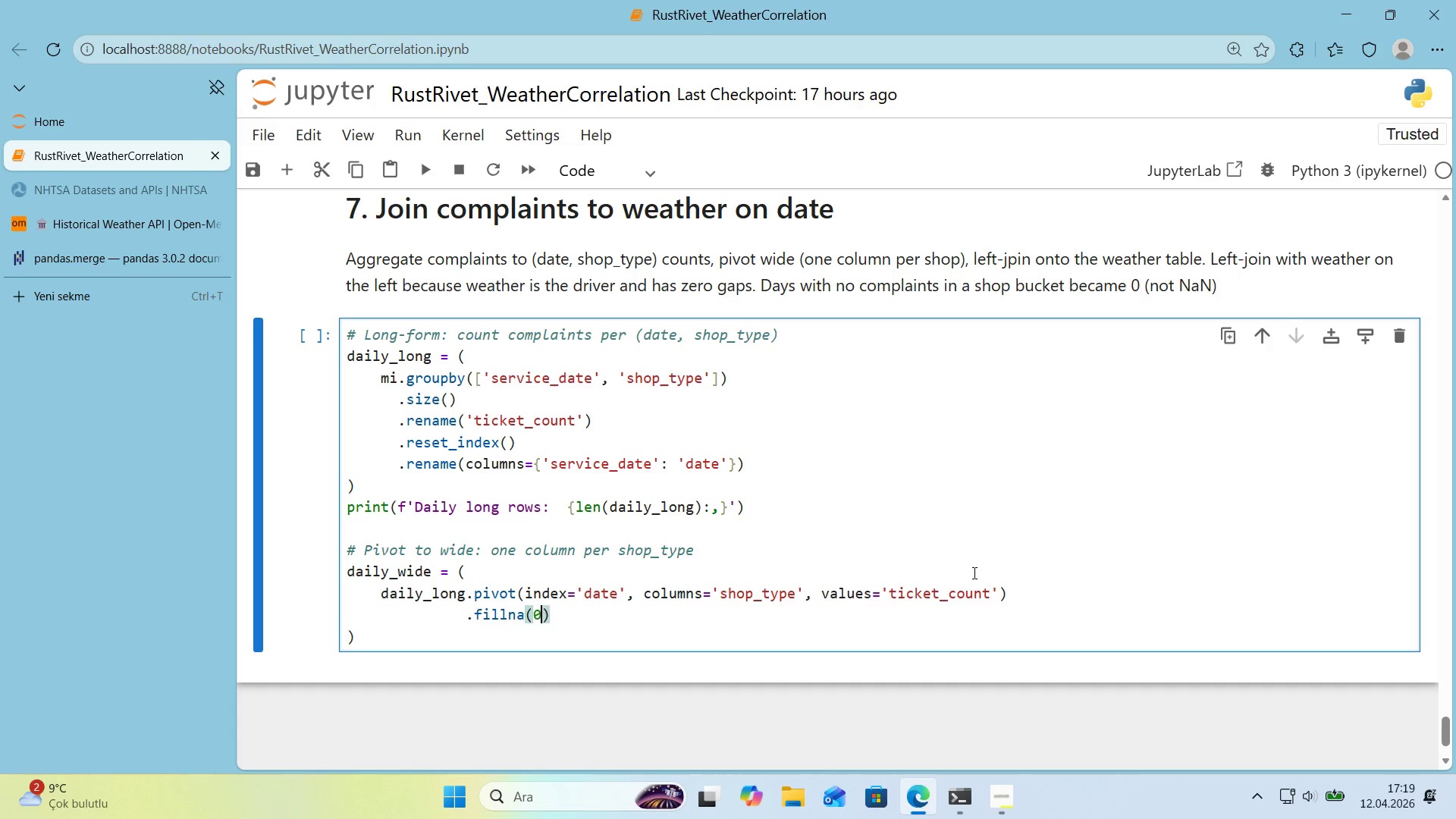 
key(Numpad0)
 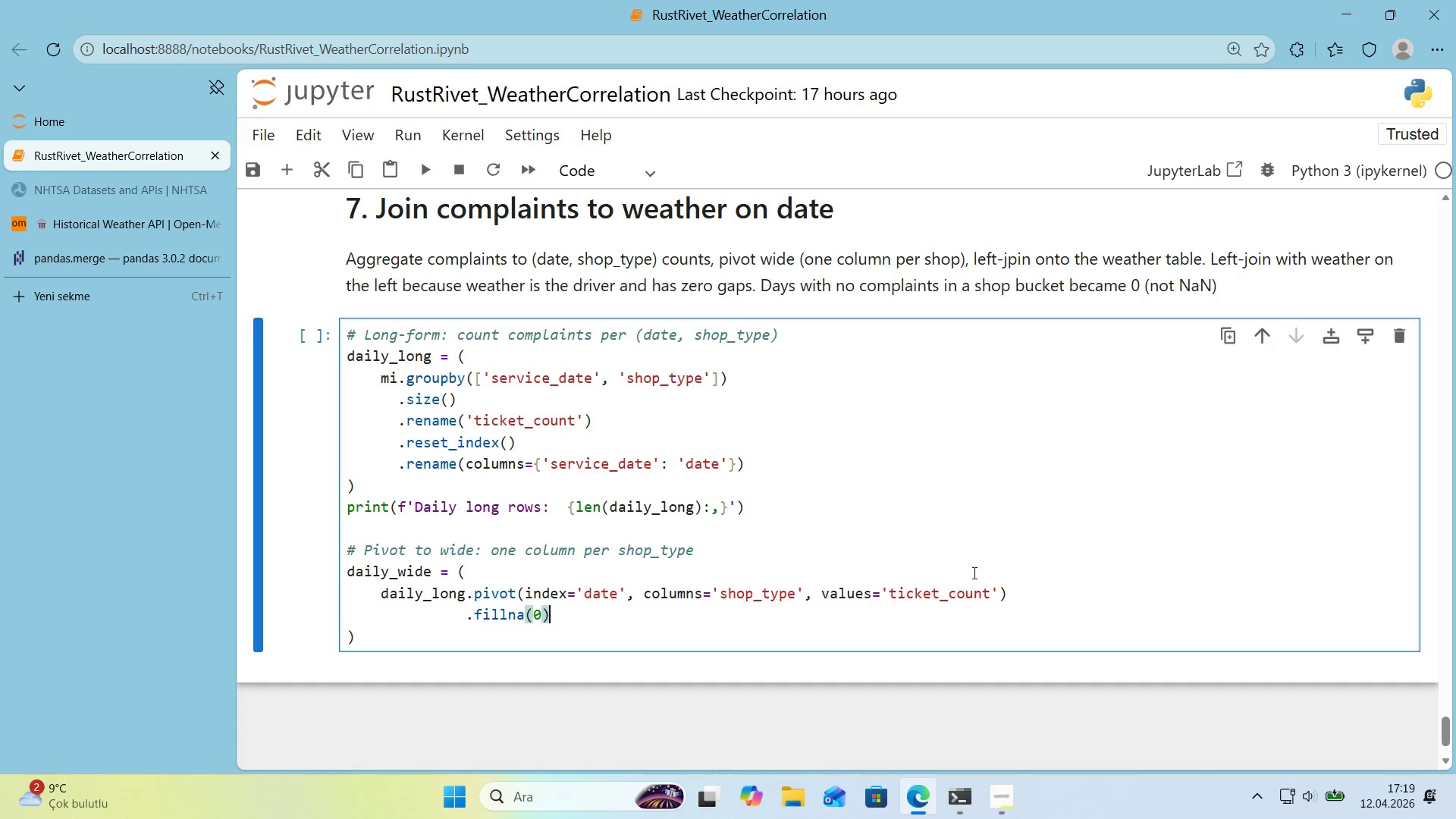 
key(ArrowRight)
 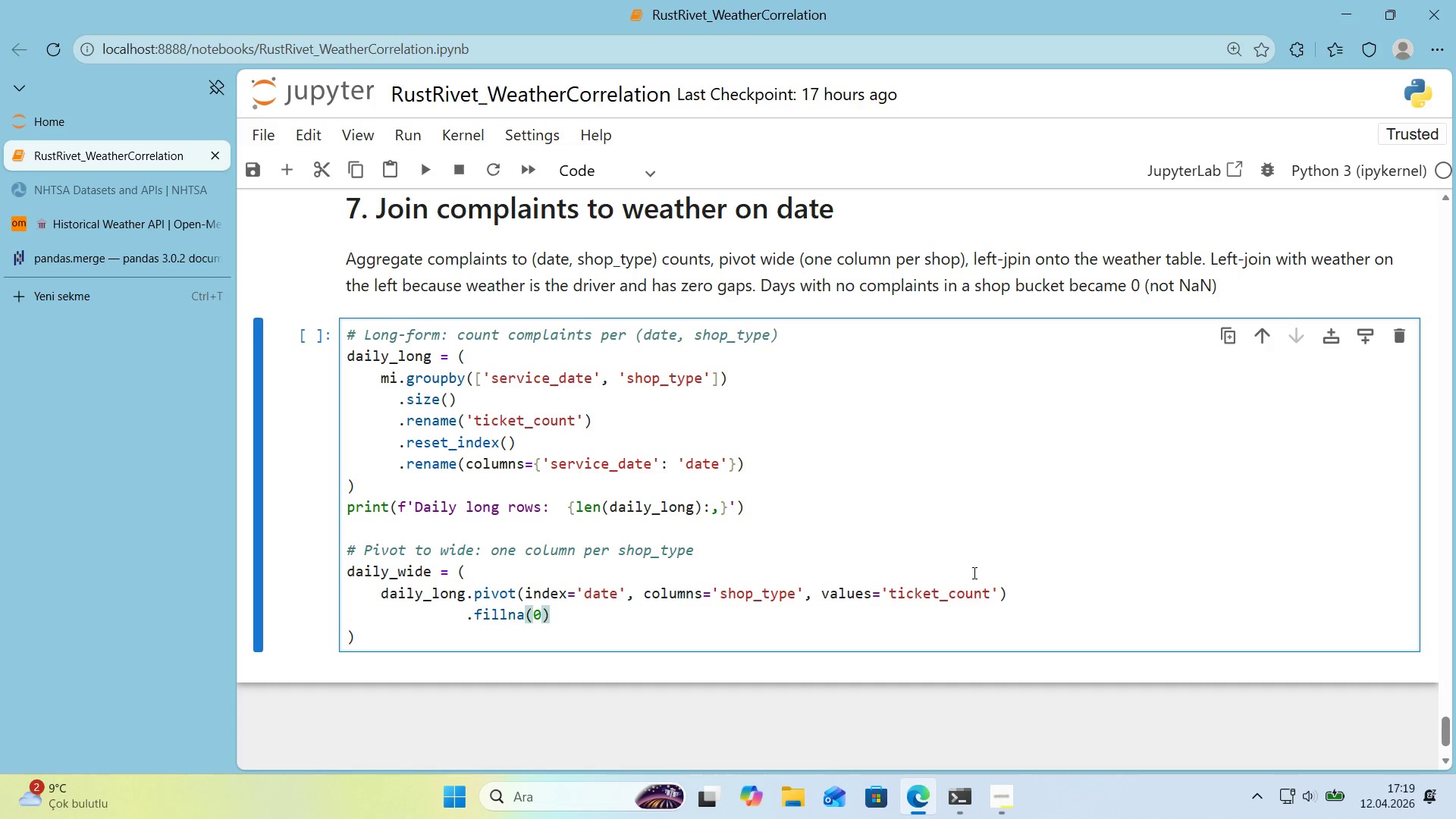 
key(Enter)
 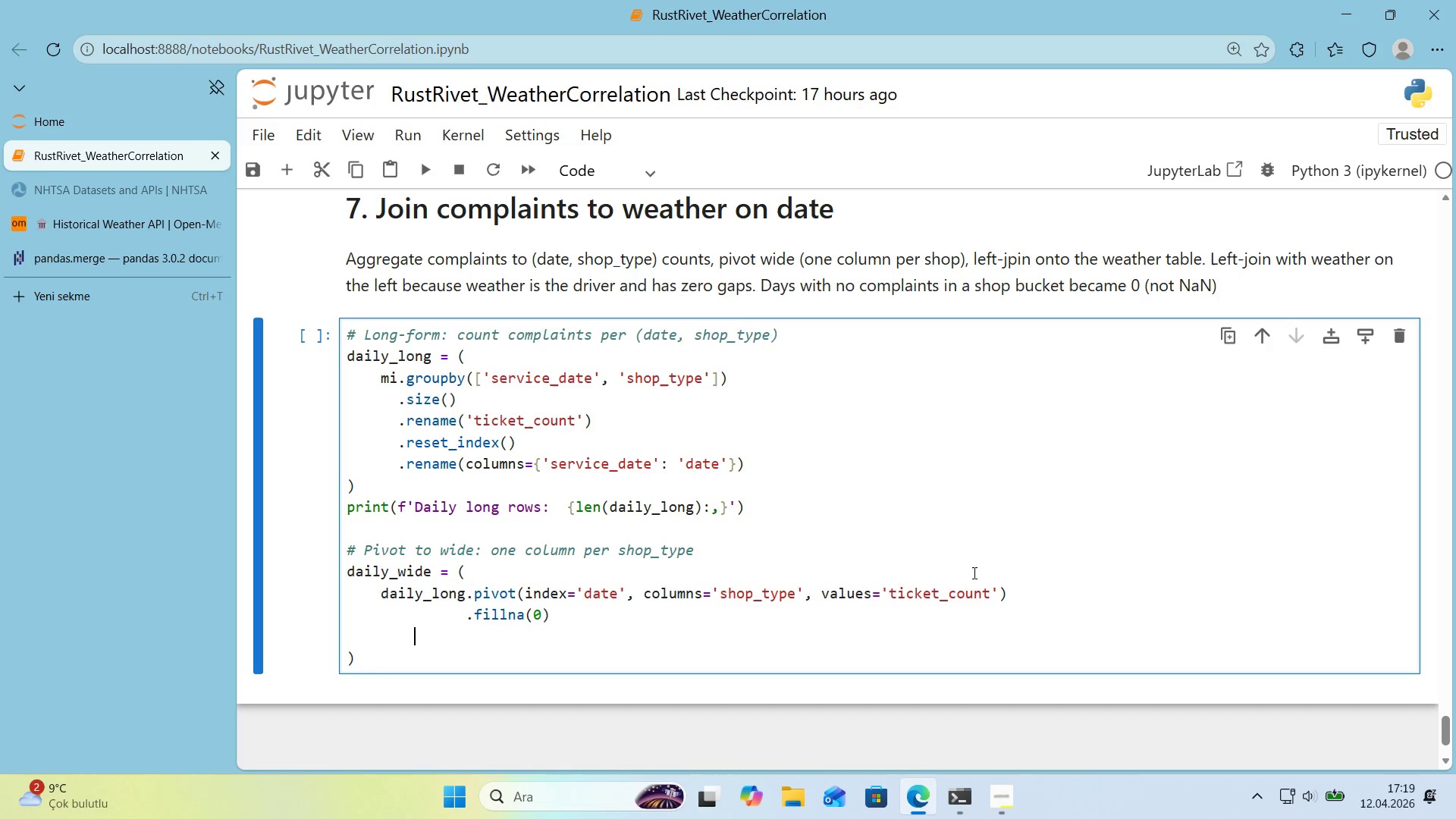 
key(Tab)
key(Tab)
key(Tab)
key(Backspace)
type(  .astype*()
 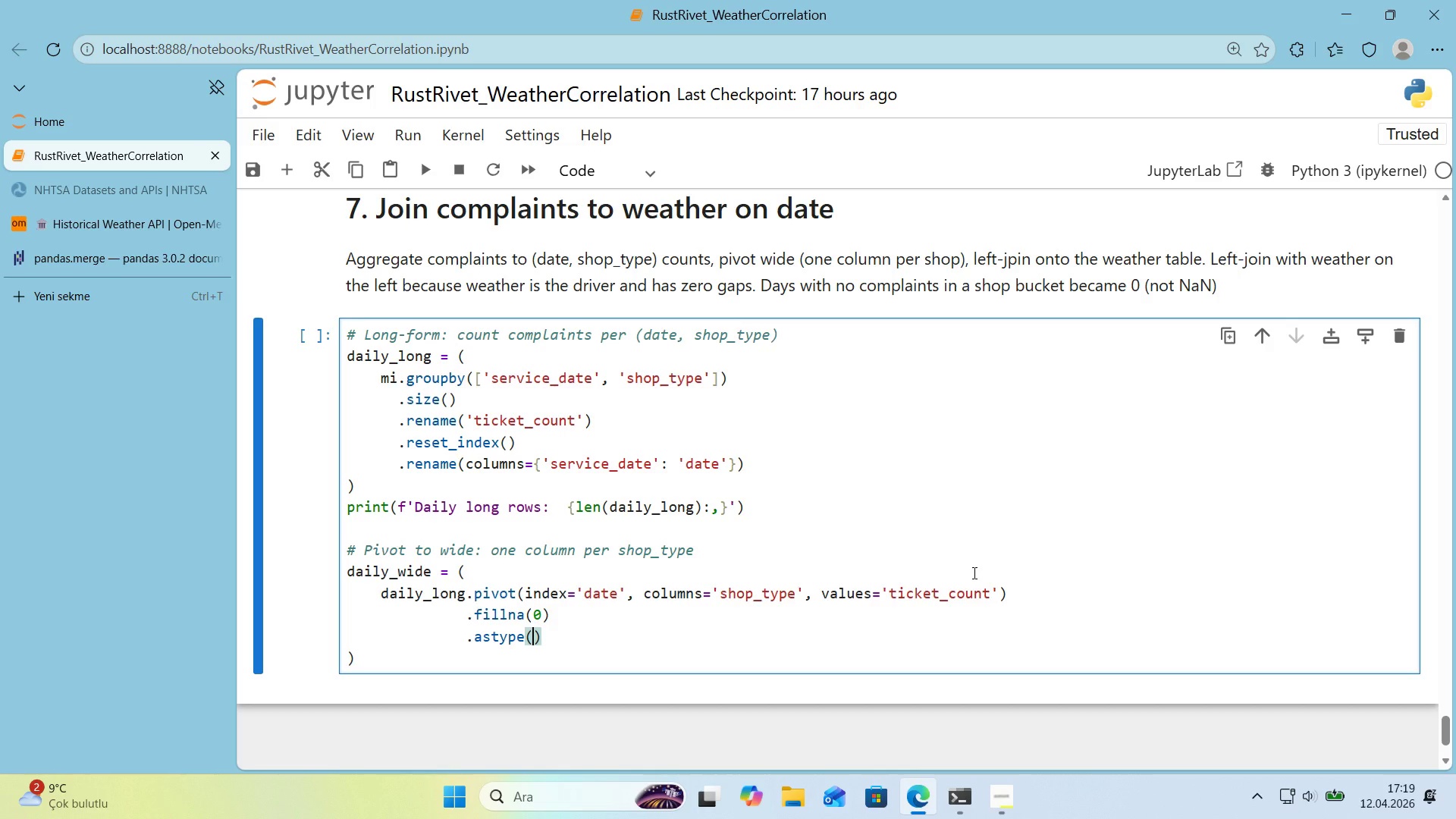 
 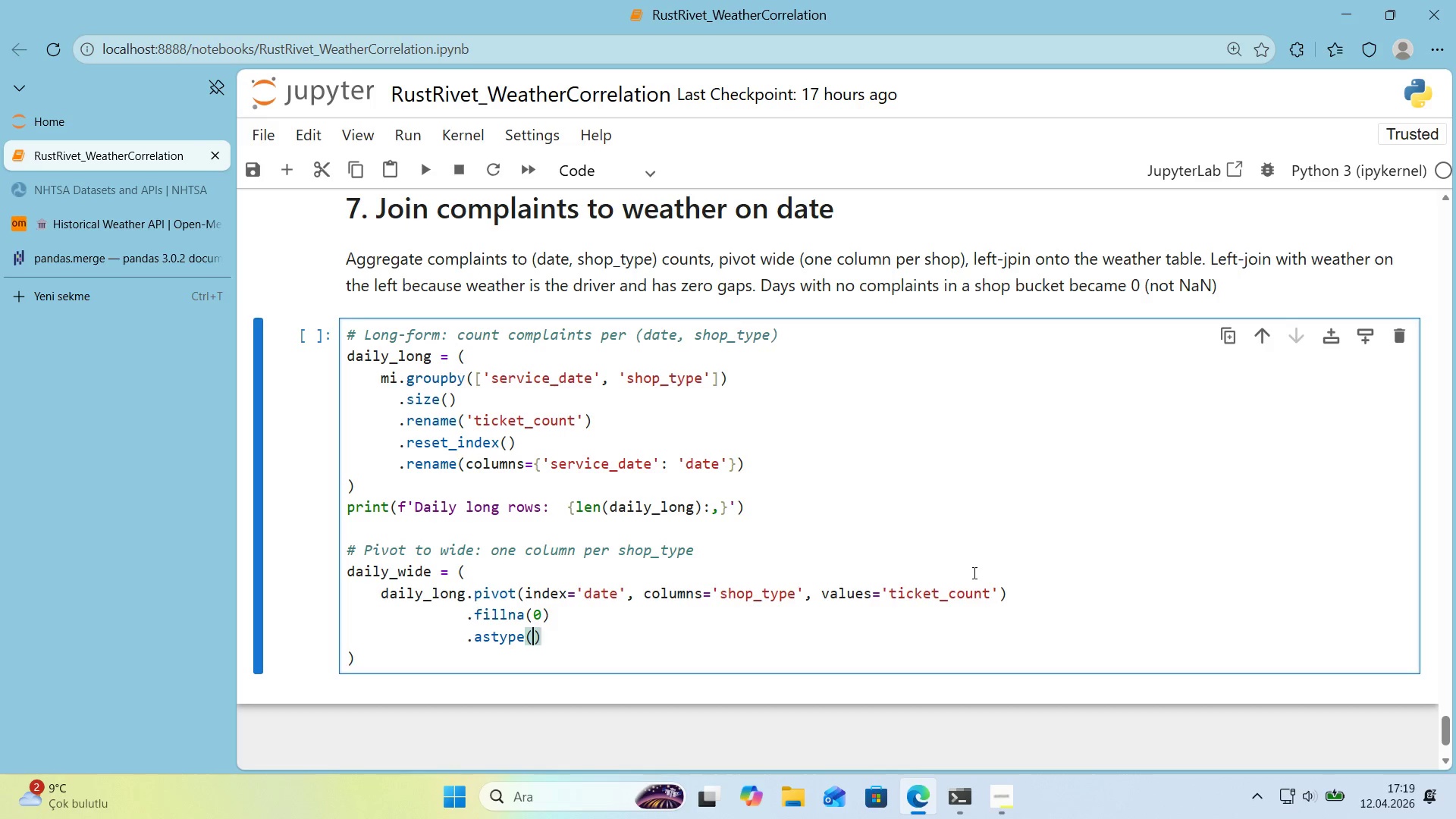 
key(ArrowLeft)
 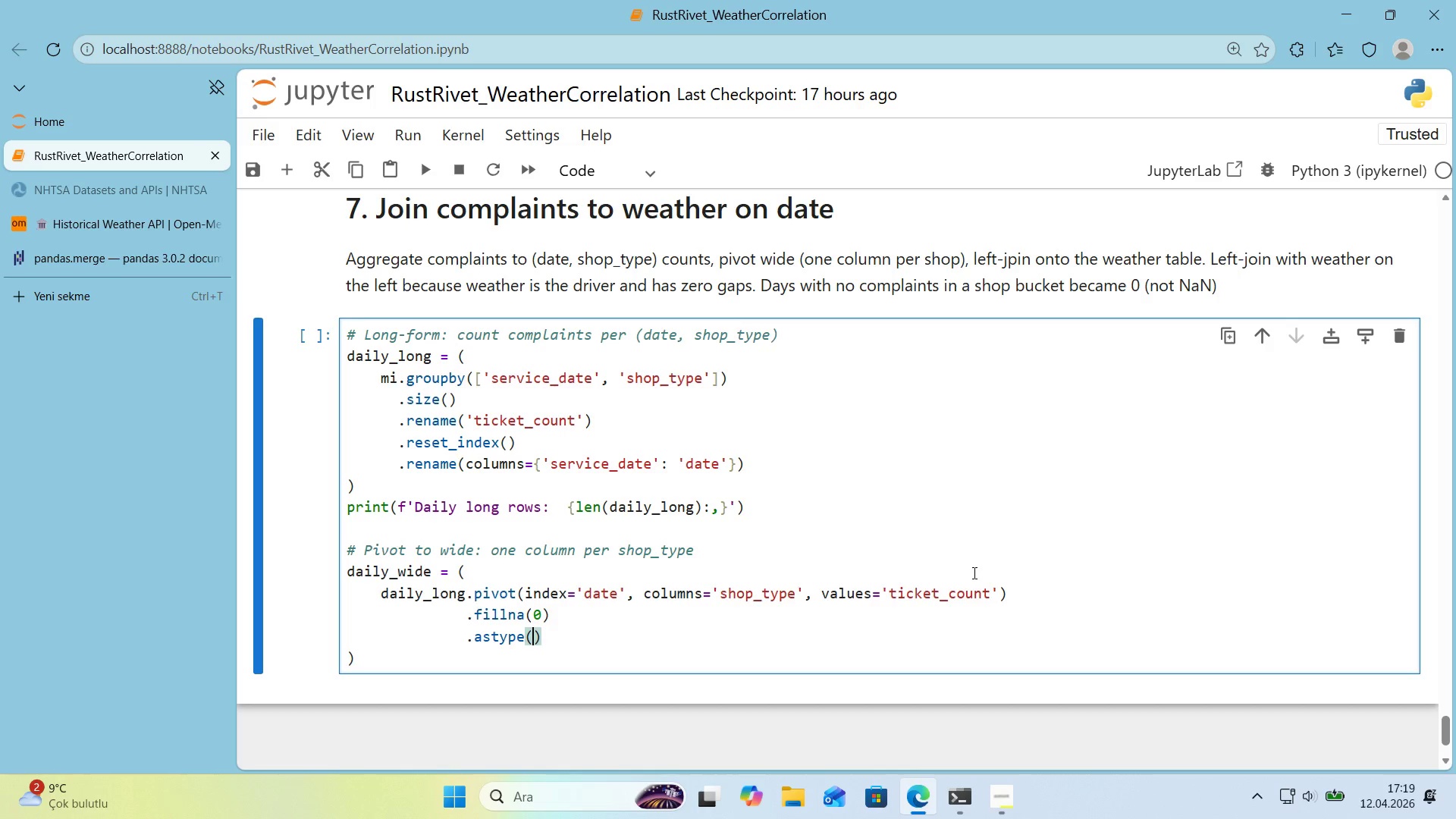 
type('nt)
 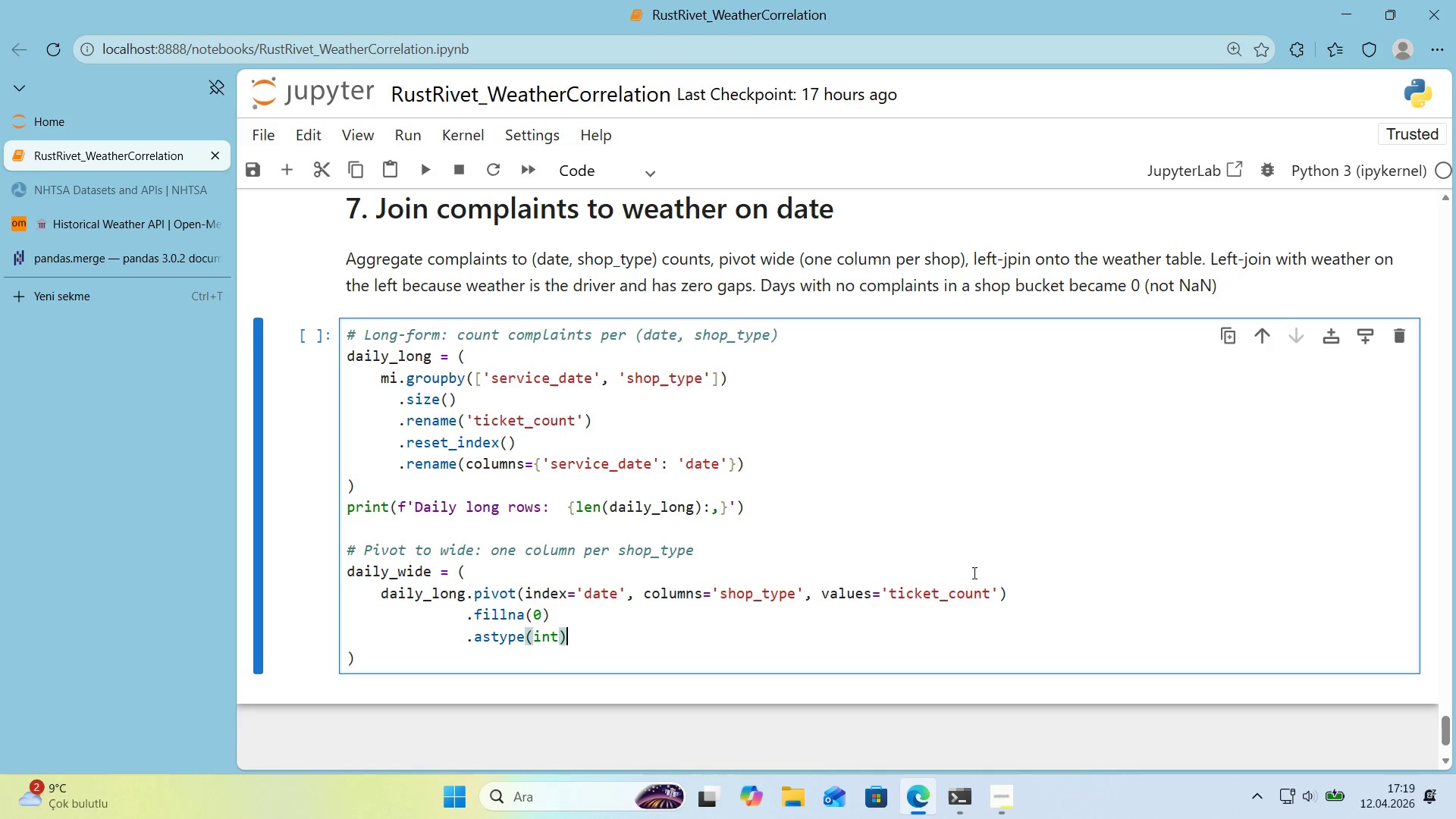 
key(ArrowRight)
 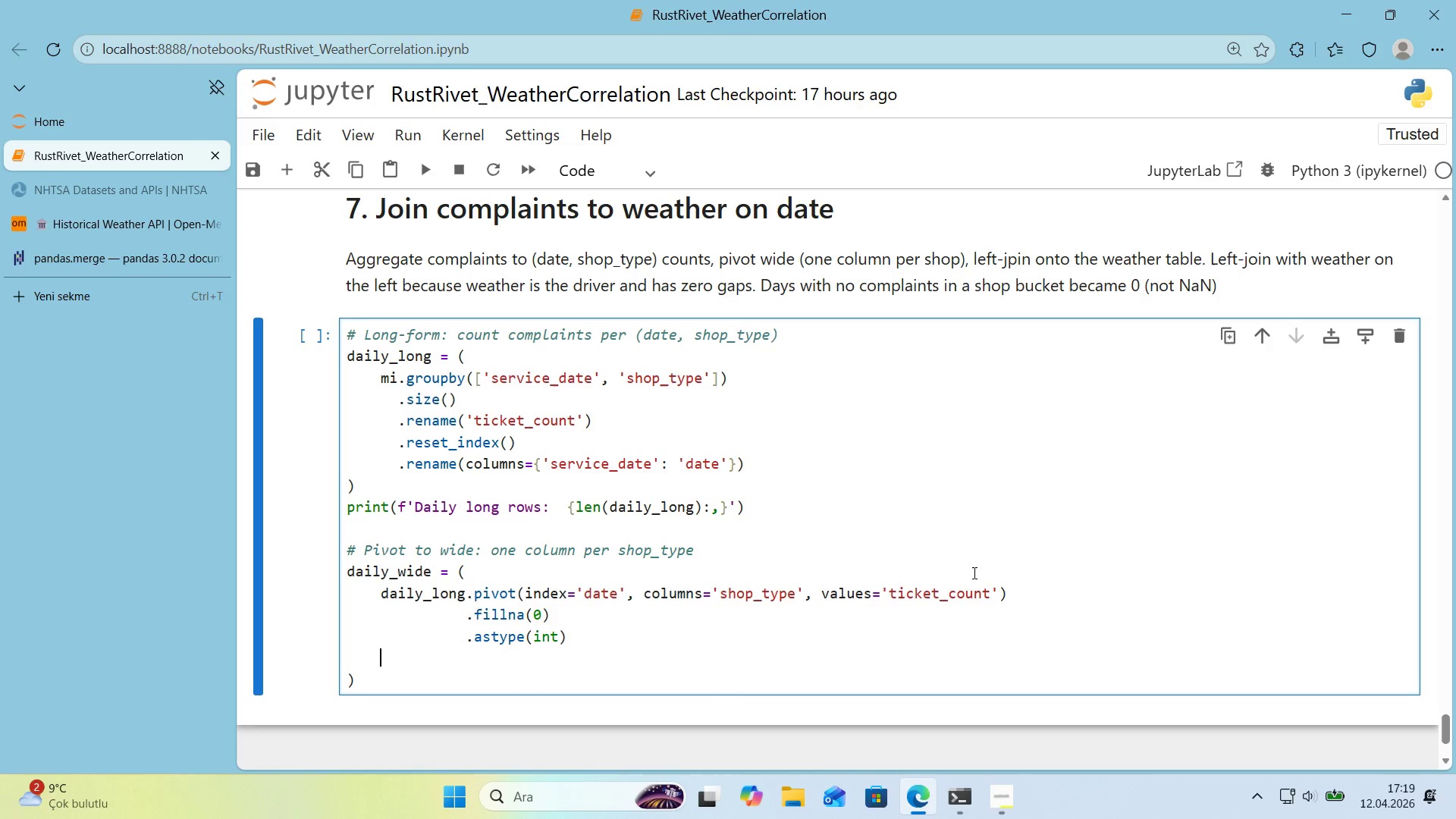 
key(Enter)
 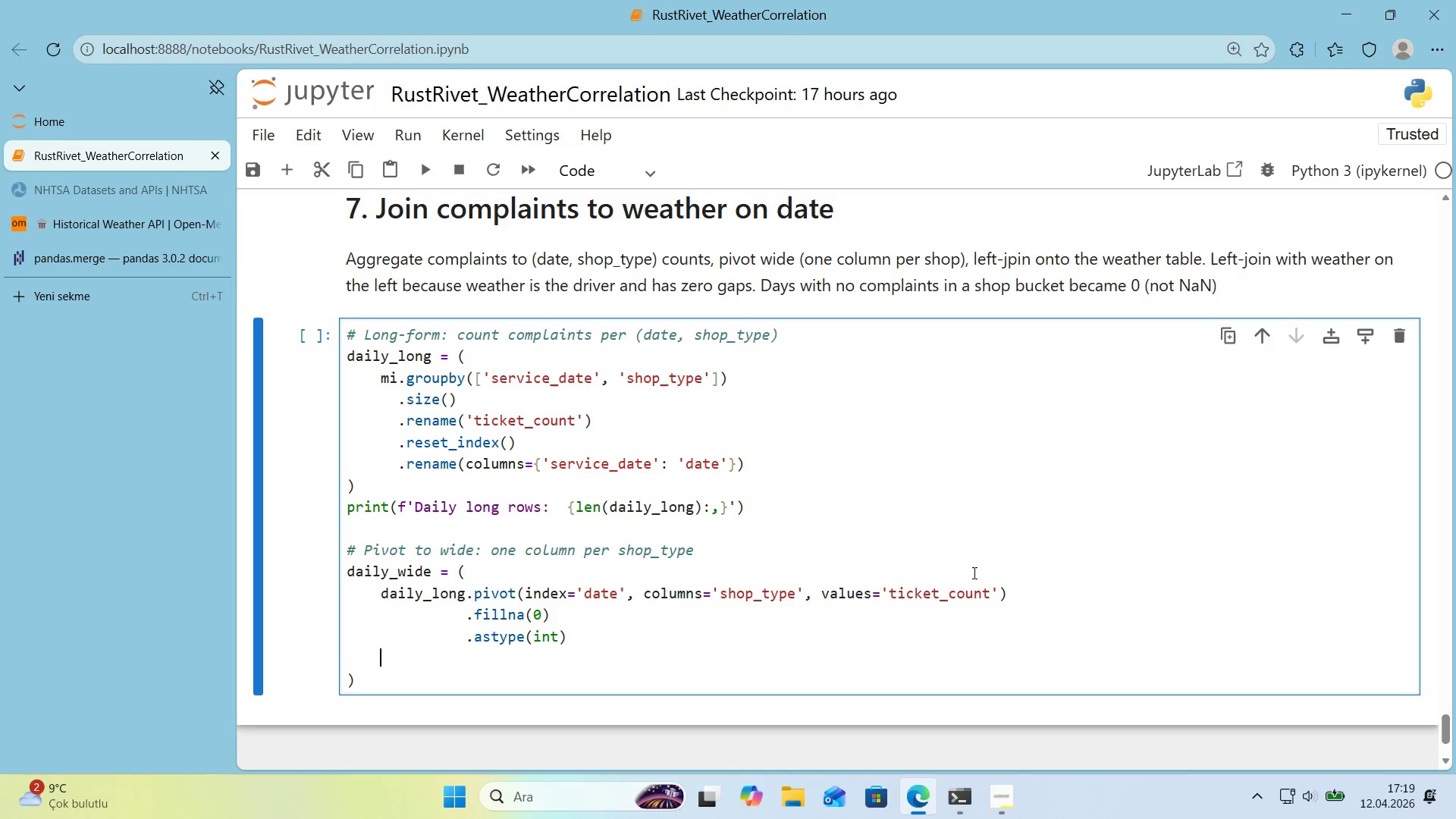 
key(Tab)
key(Tab)
key(Tab)
key(Backspace)
type(  .reset_'ndex*()
 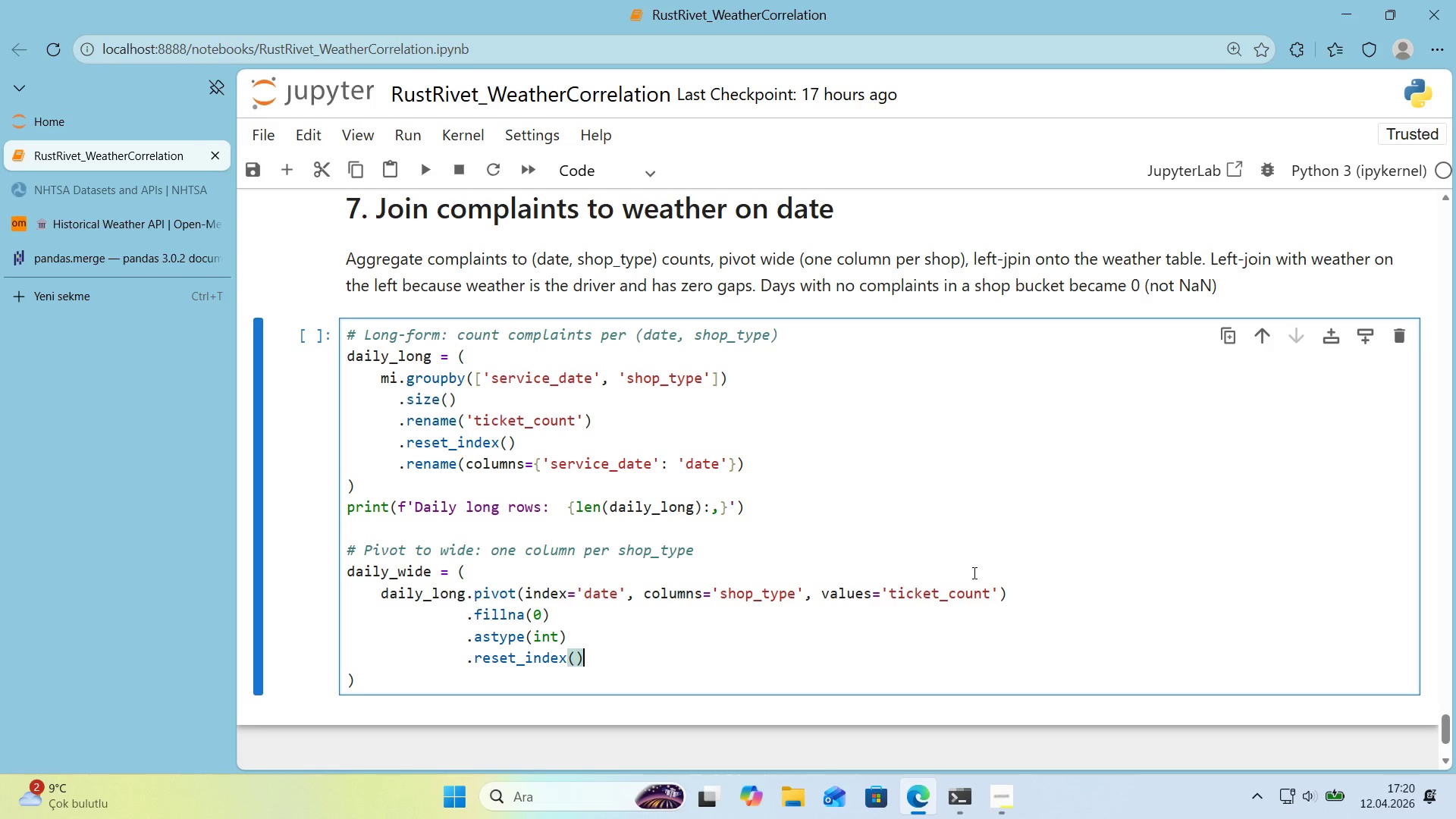 
key(ArrowDown)
 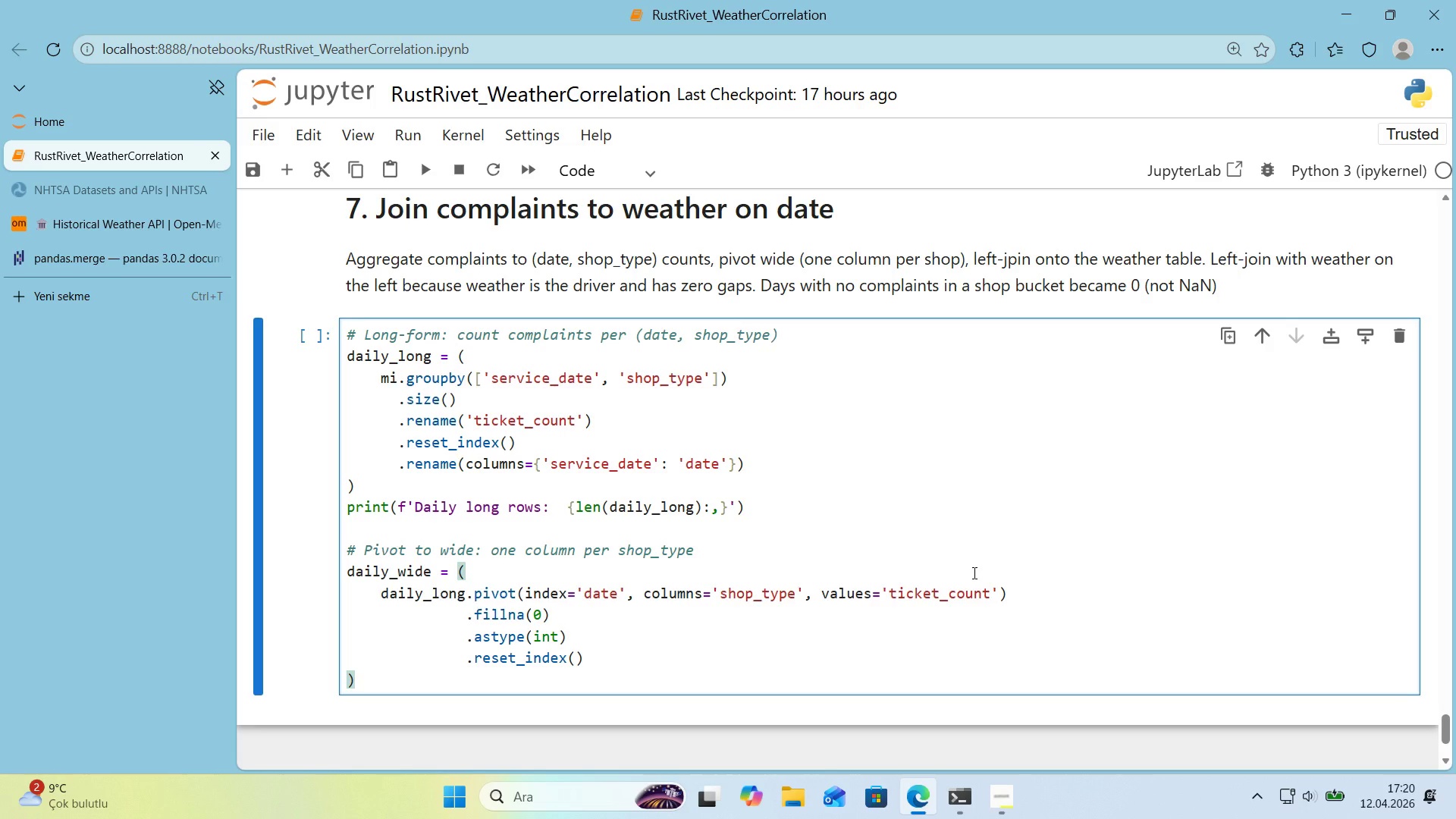 
key(Enter)
 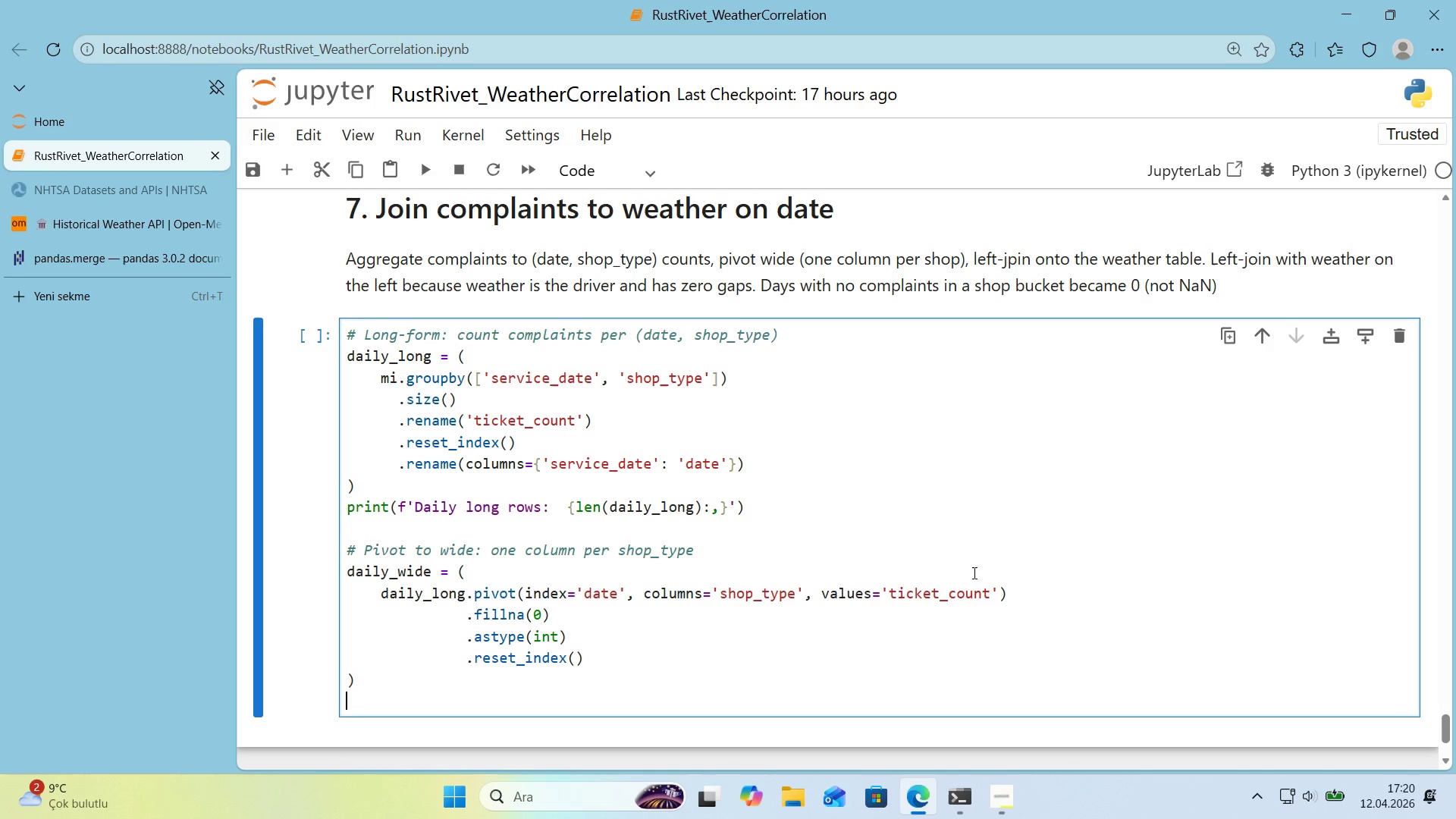 
key(Enter)
 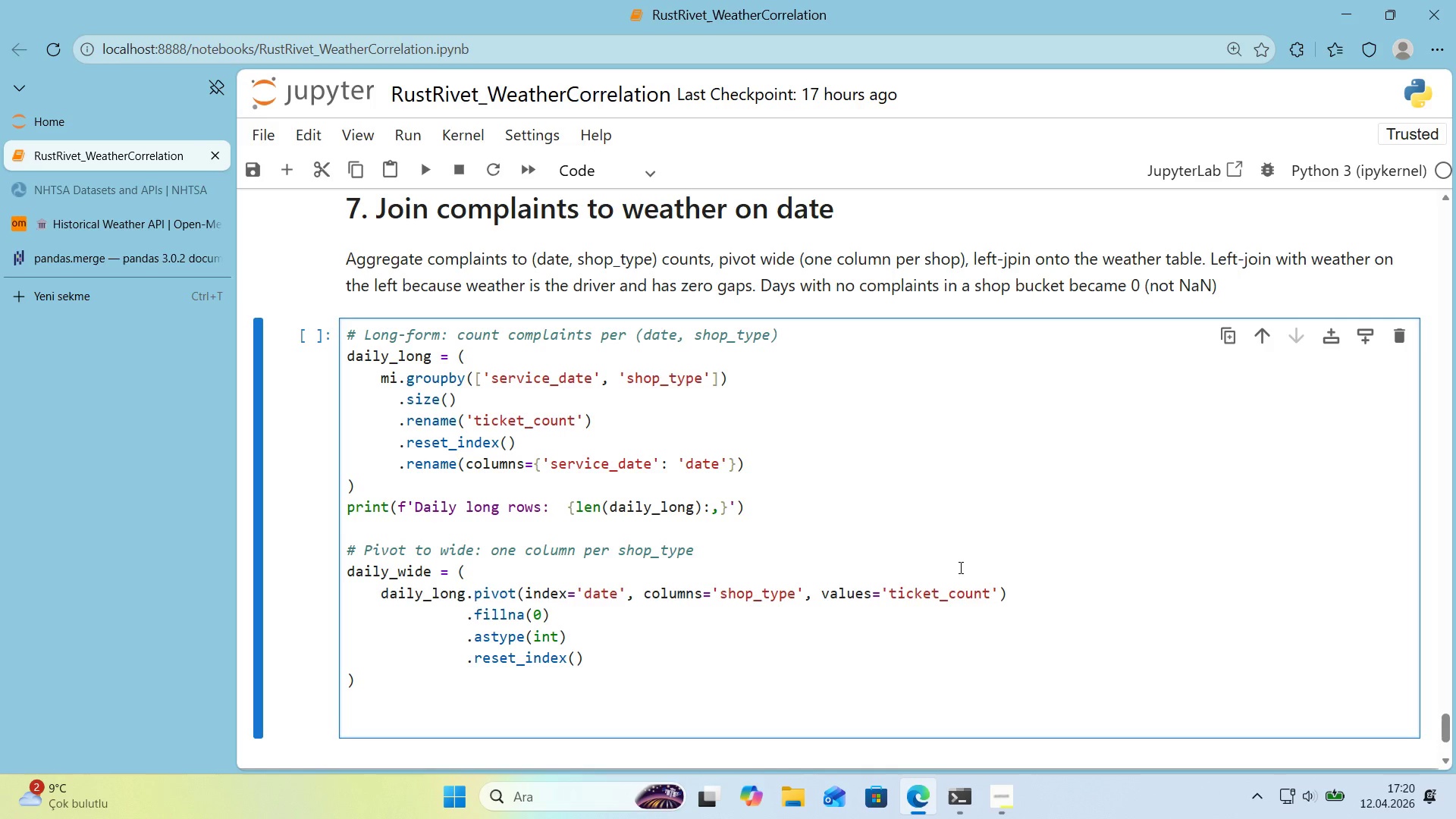 
scroll: coordinate [964, 568], scroll_direction: down, amount: 1.0
 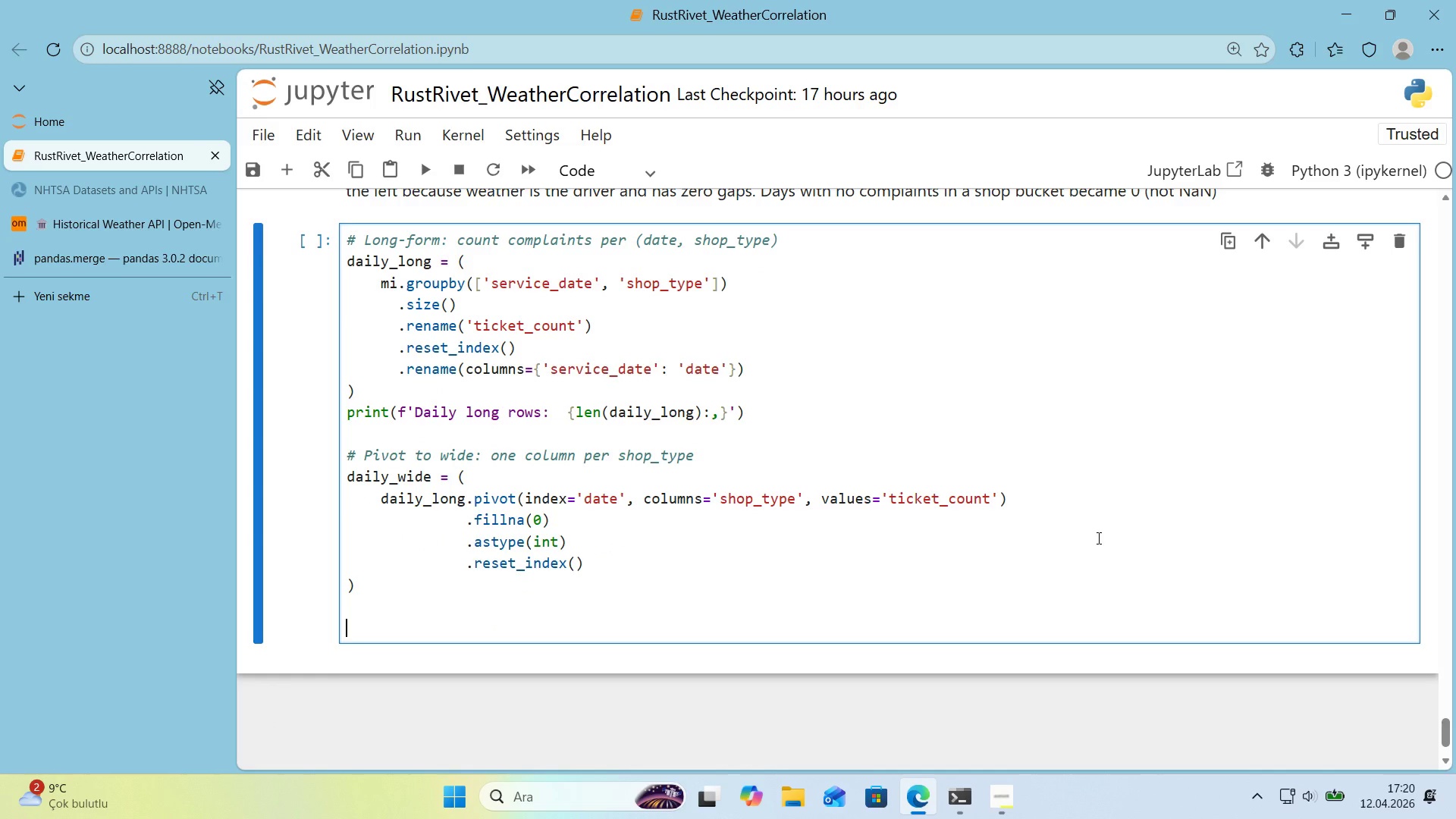 
key(Alt+Control+AltRight)
 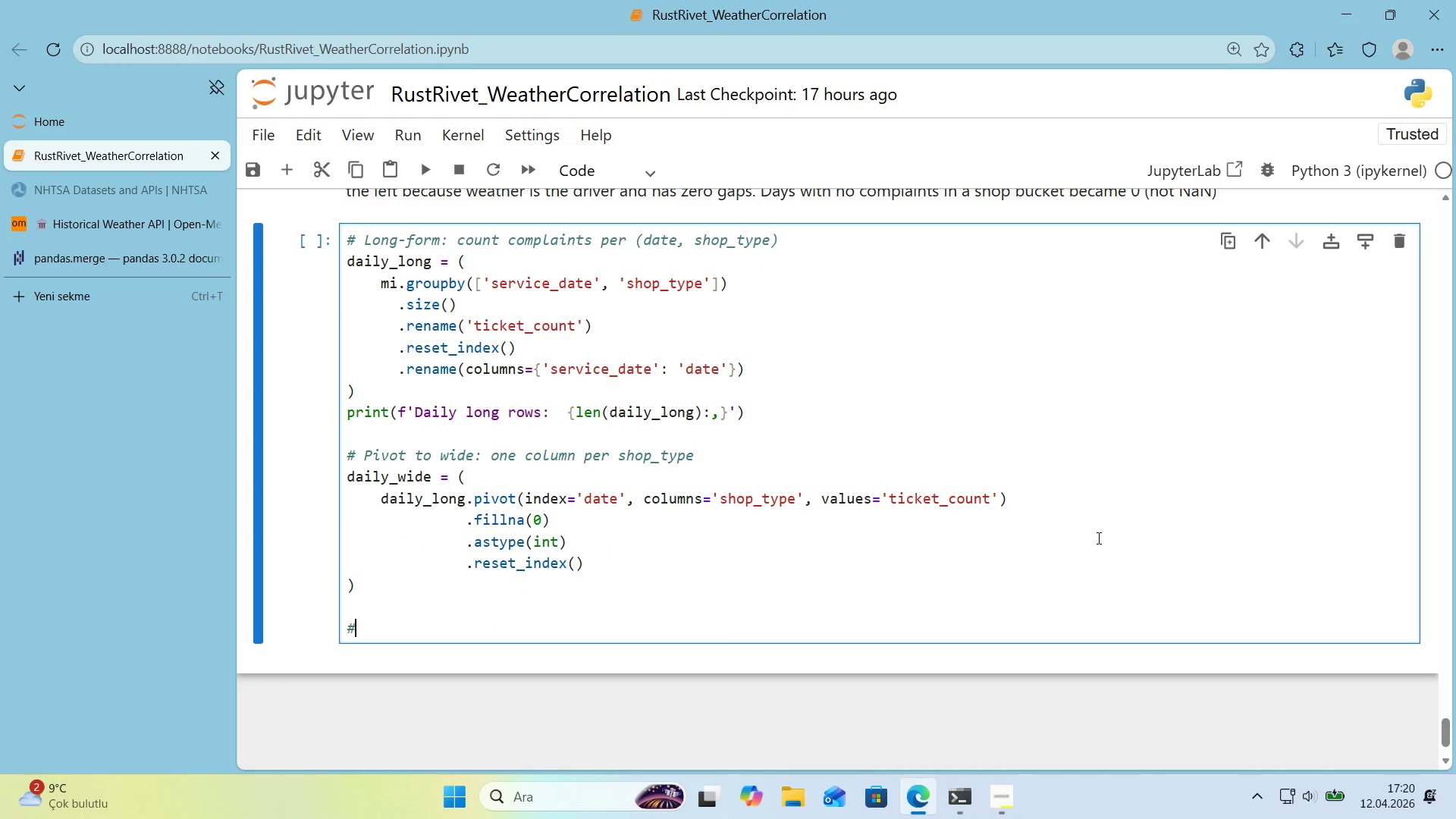 
key(Control+ControlLeft)
 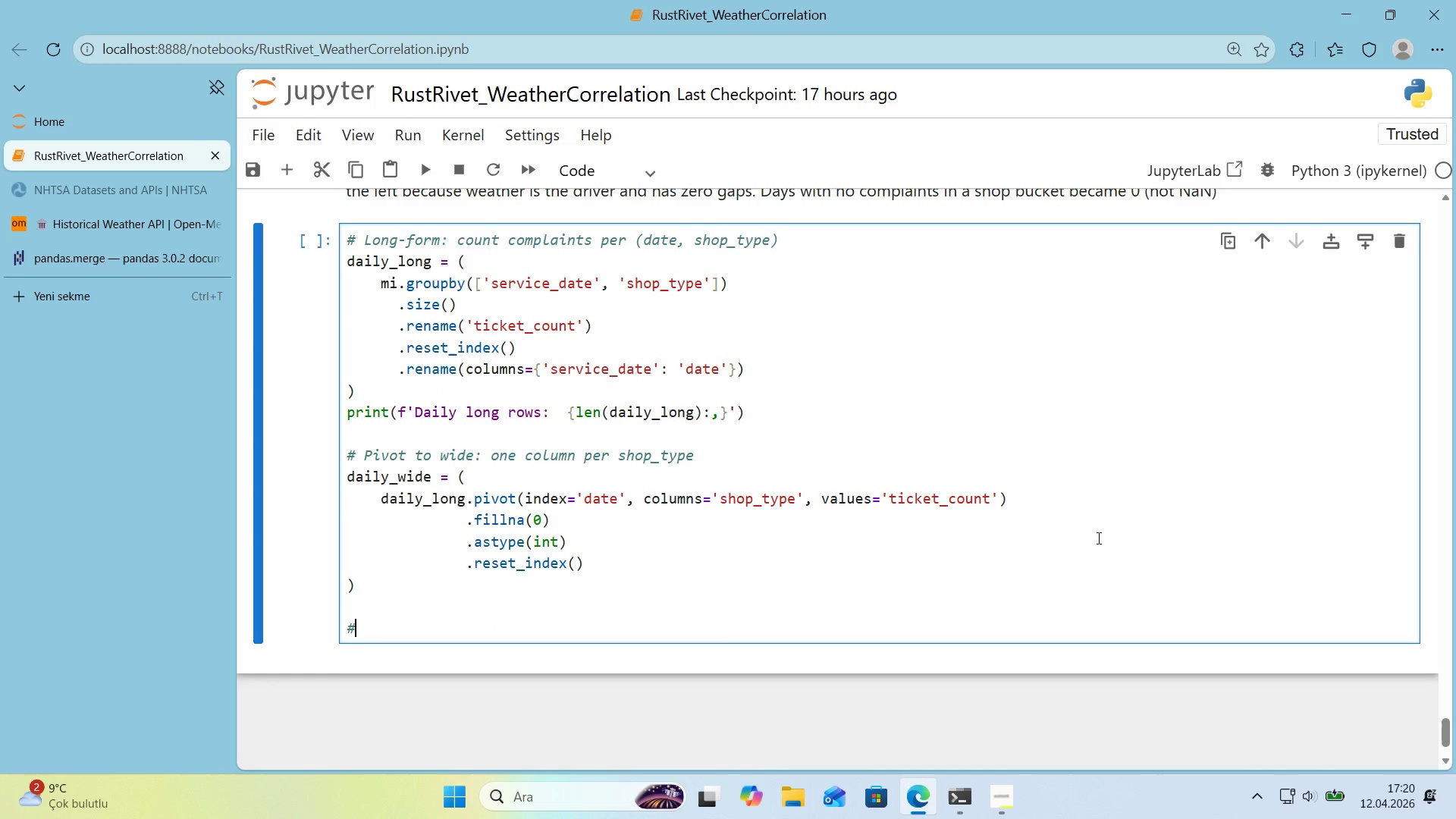 
key(Alt+Control+3)
 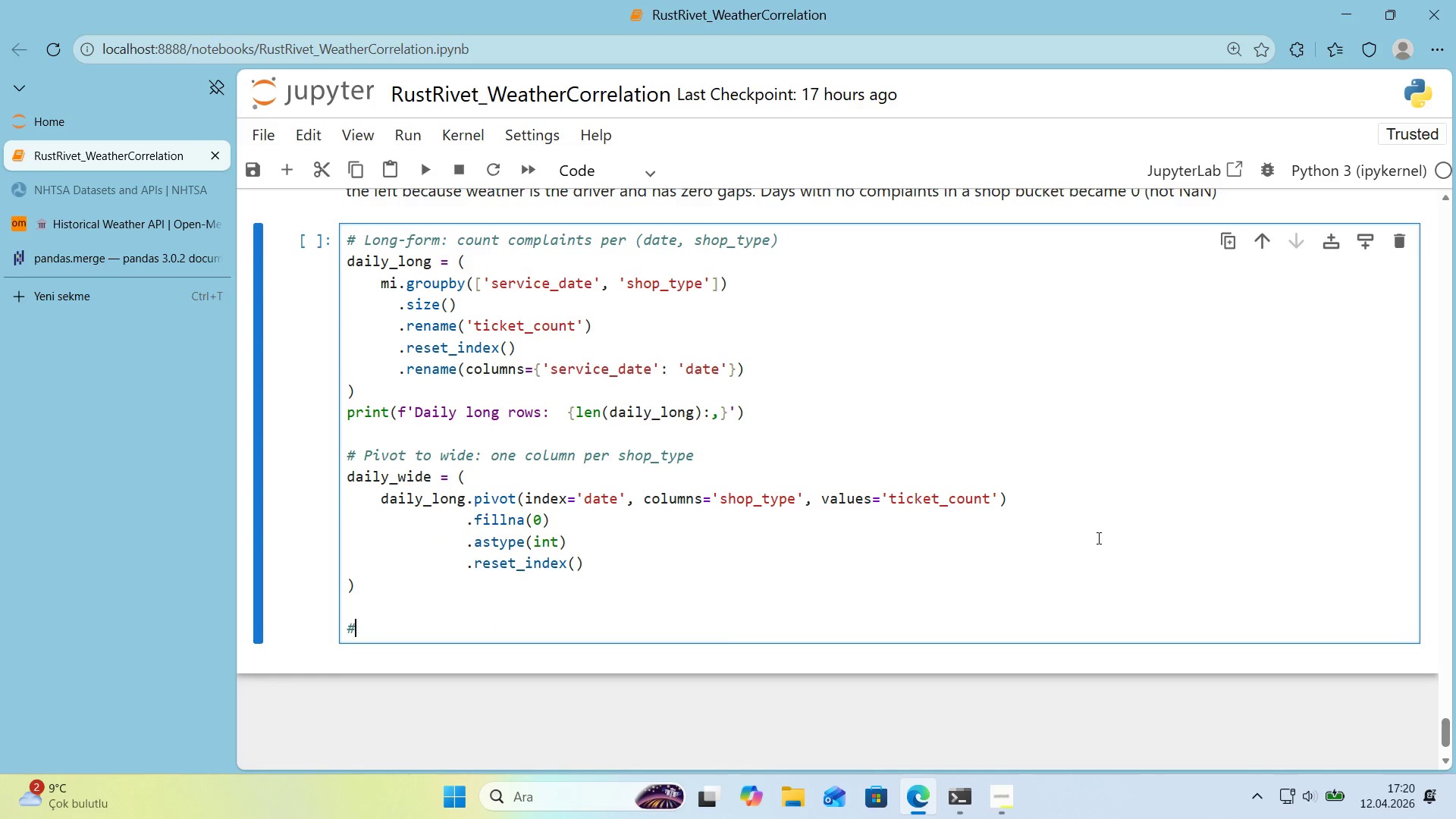 
type( Safety> ensure)
key(Backspace)
key(Backspace)
key(Backspace)
key(Backspace)
key(Backspace)
key(Backspace)
 